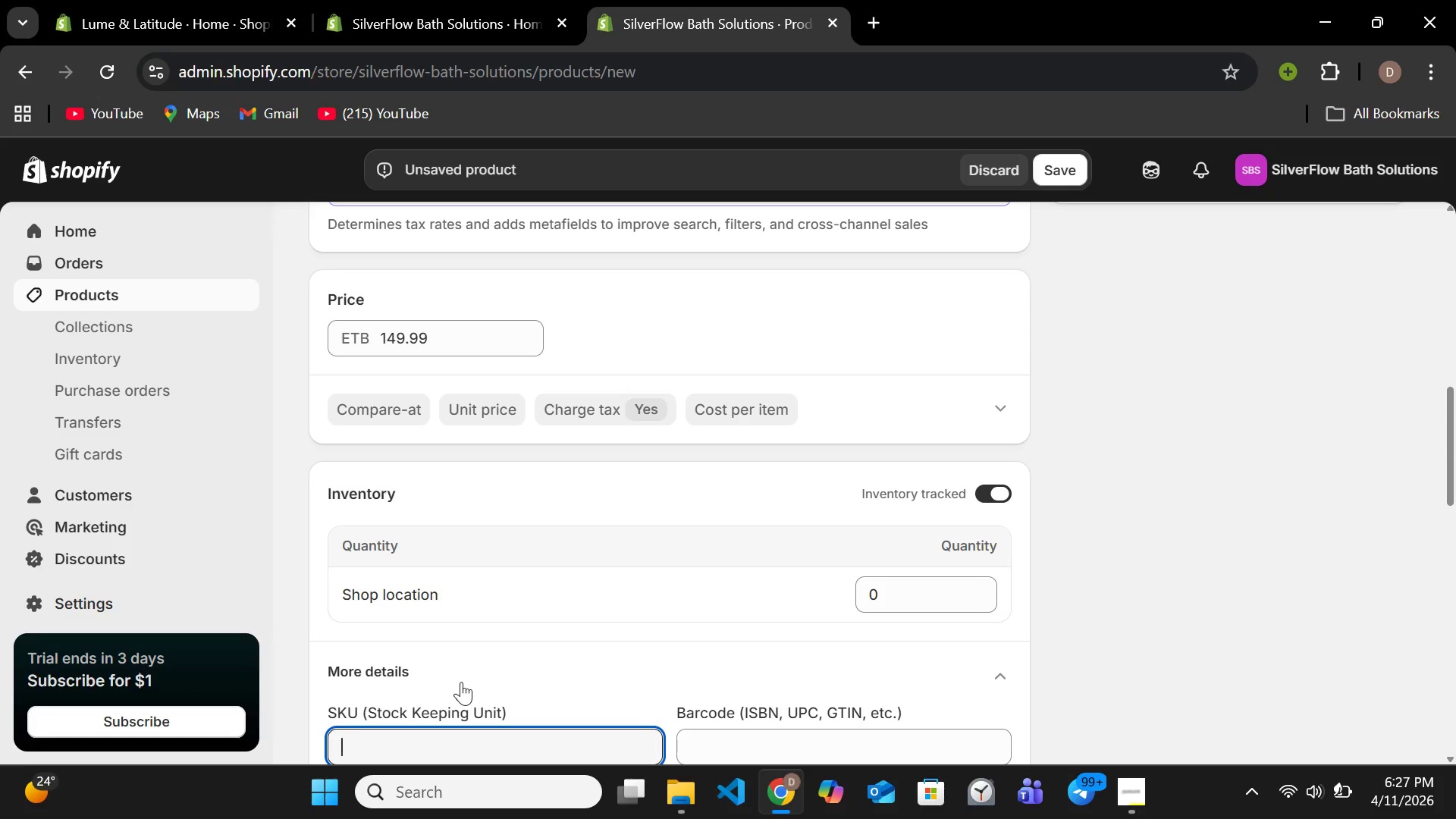 
type(SF-NEMCH )
key(Backspace)
key(Backspace)
key(Backspace)
key(Backspace)
key(Backspace)
key(Backspace)
type(BENCH-TEAK)
 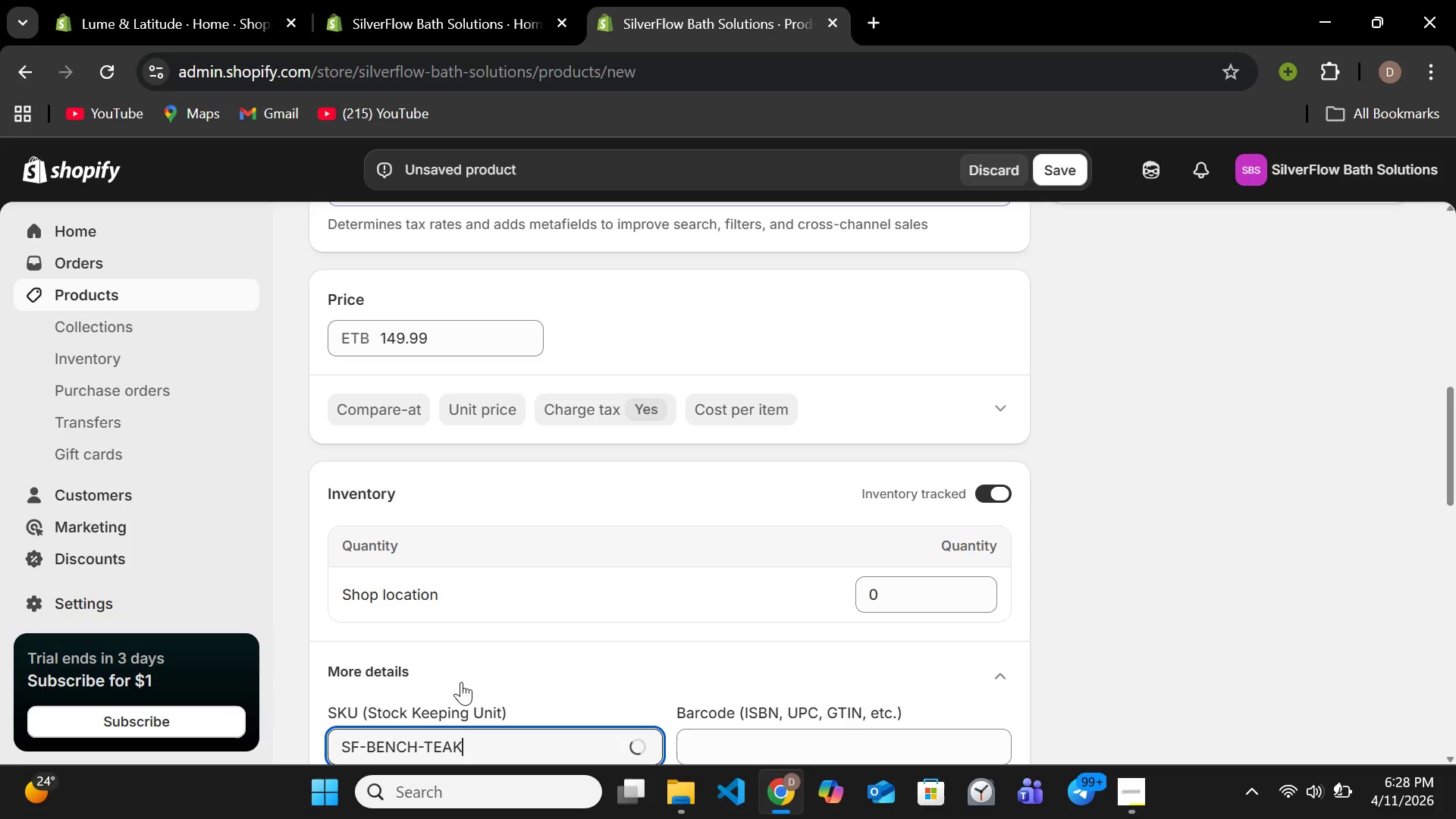 
scroll: coordinate [635, 623], scroll_direction: down, amount: 9.0
 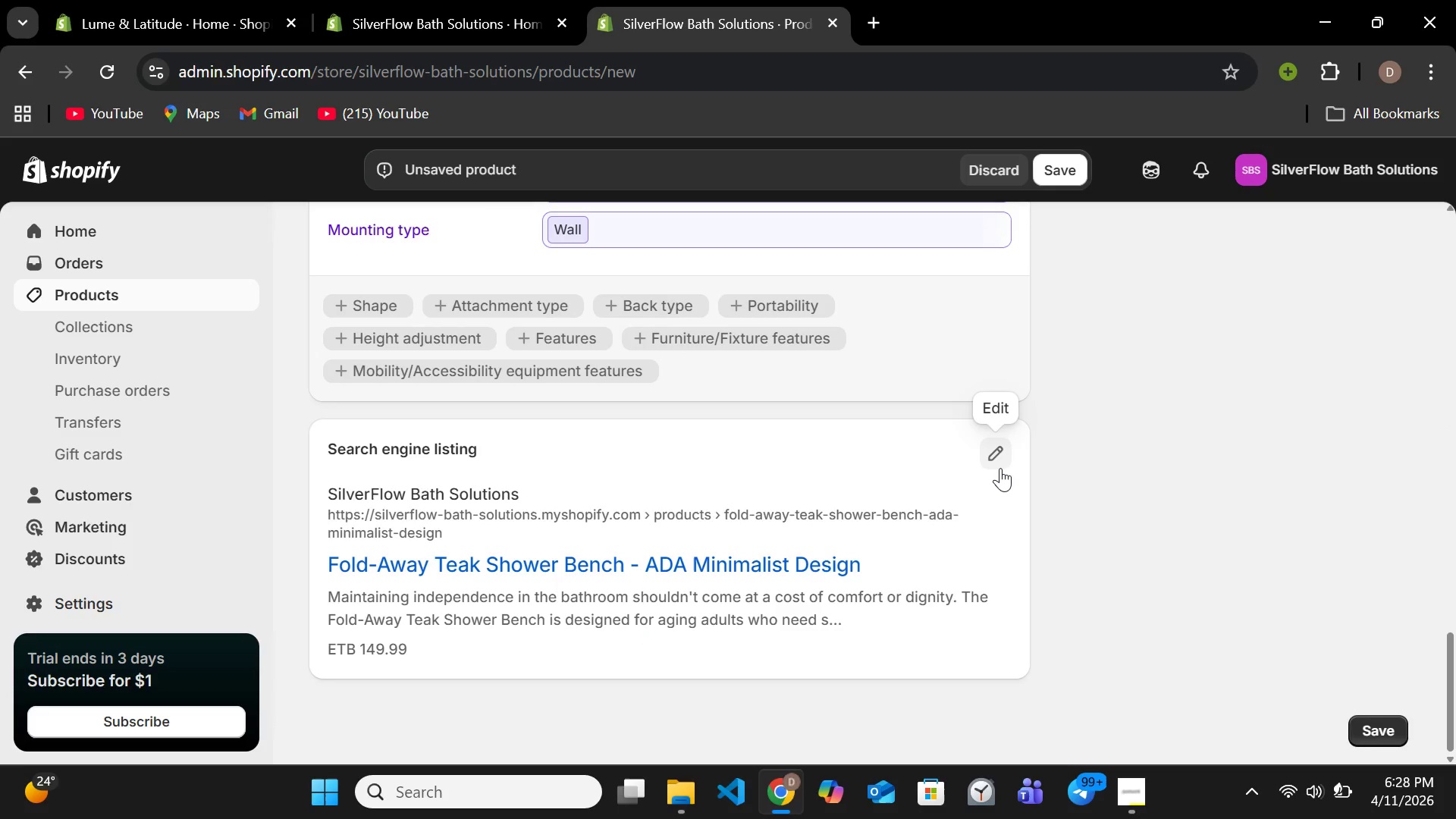 
left_click([1000, 468])
 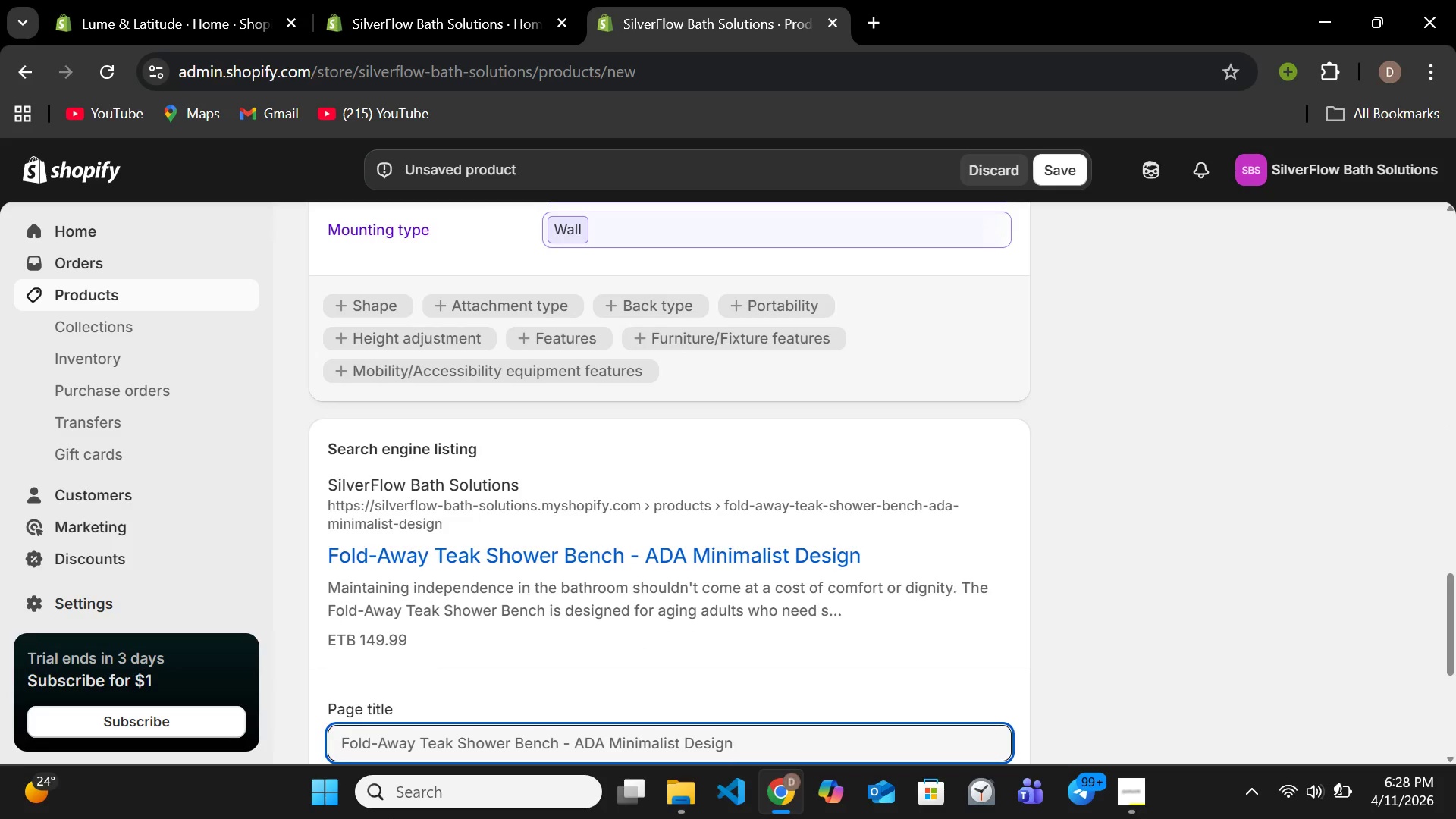 
scroll: coordinate [471, 604], scroll_direction: down, amount: 4.0
 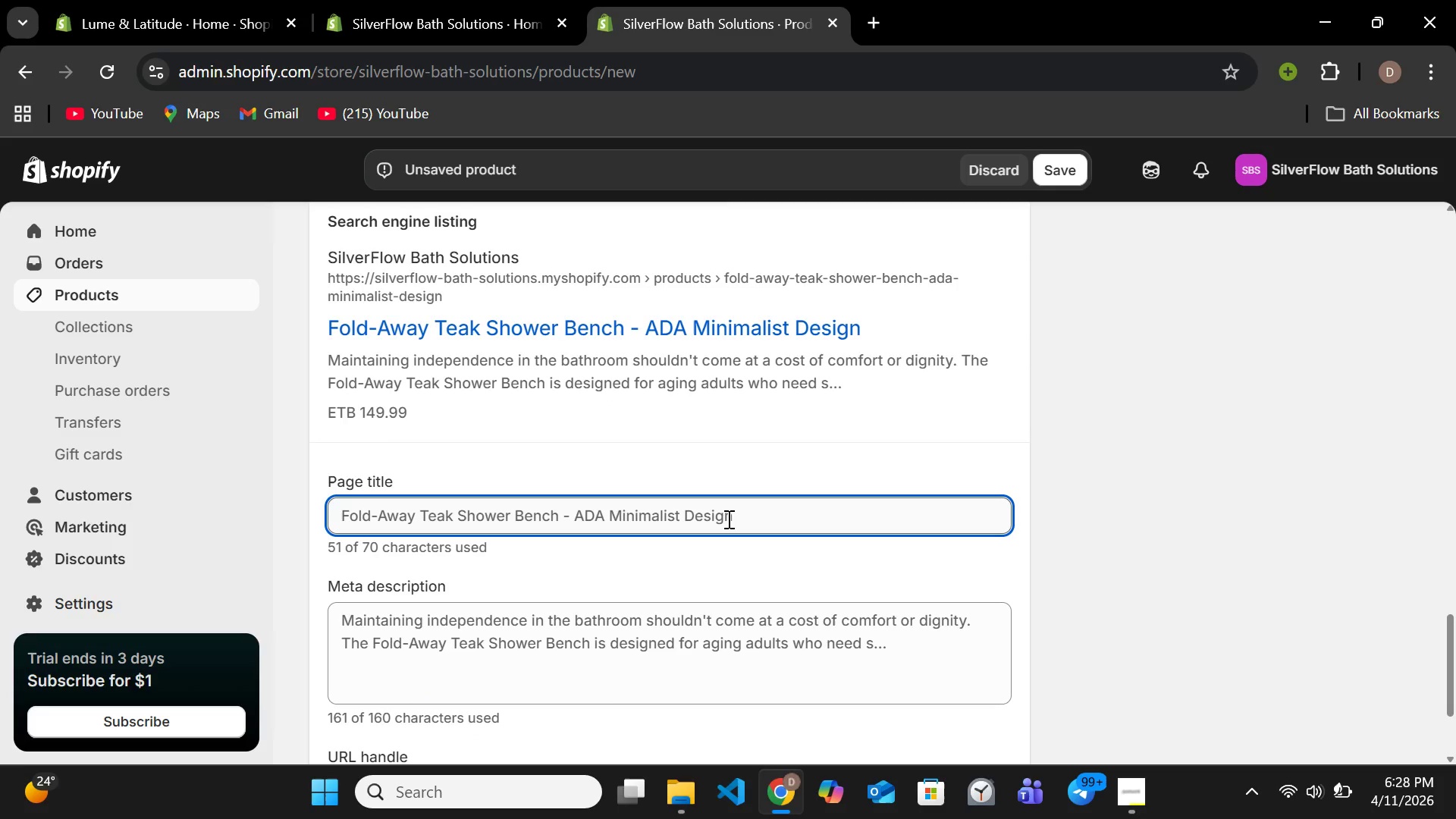 
left_click([727, 519])
 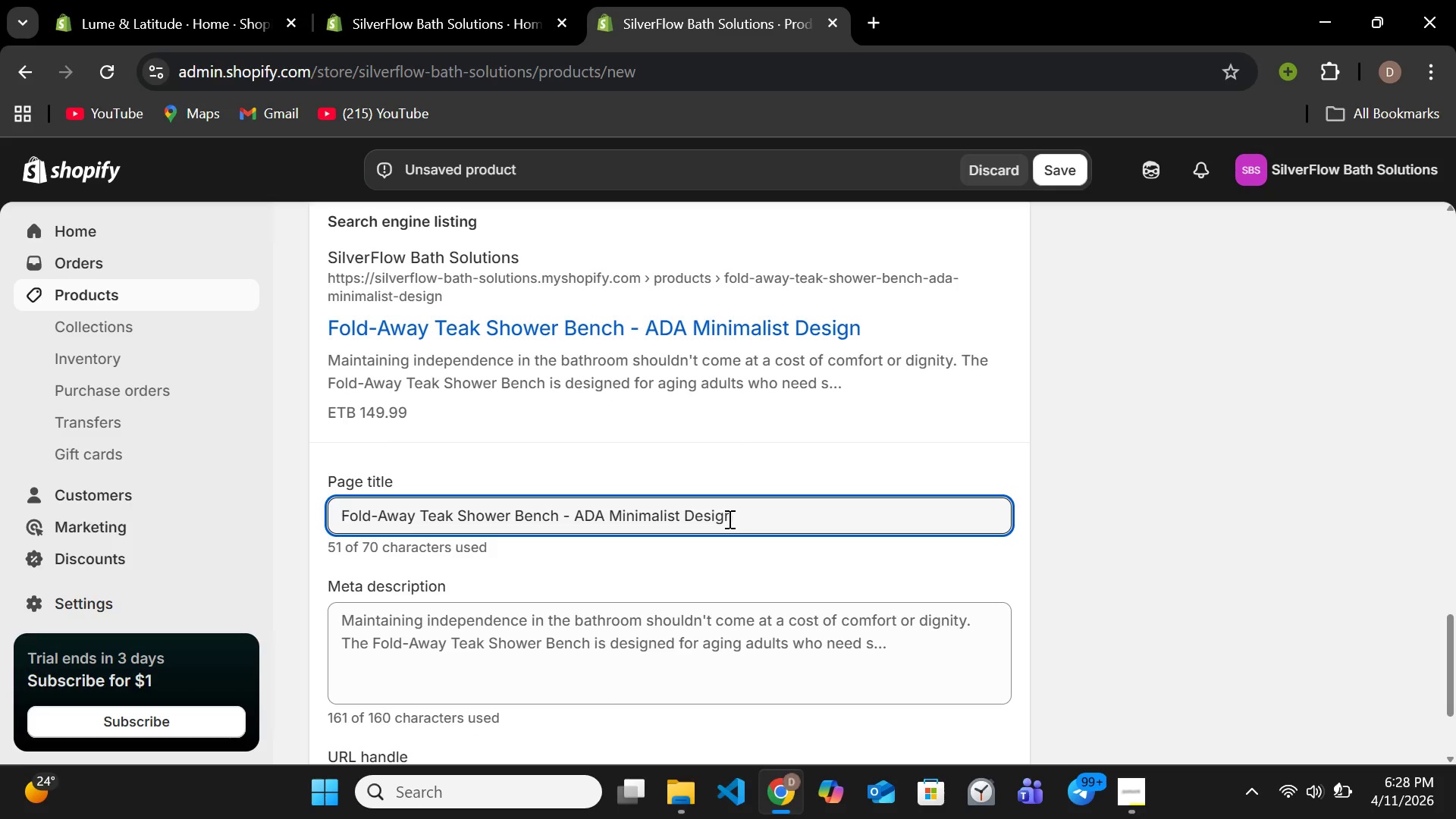 
key(Control+A)
 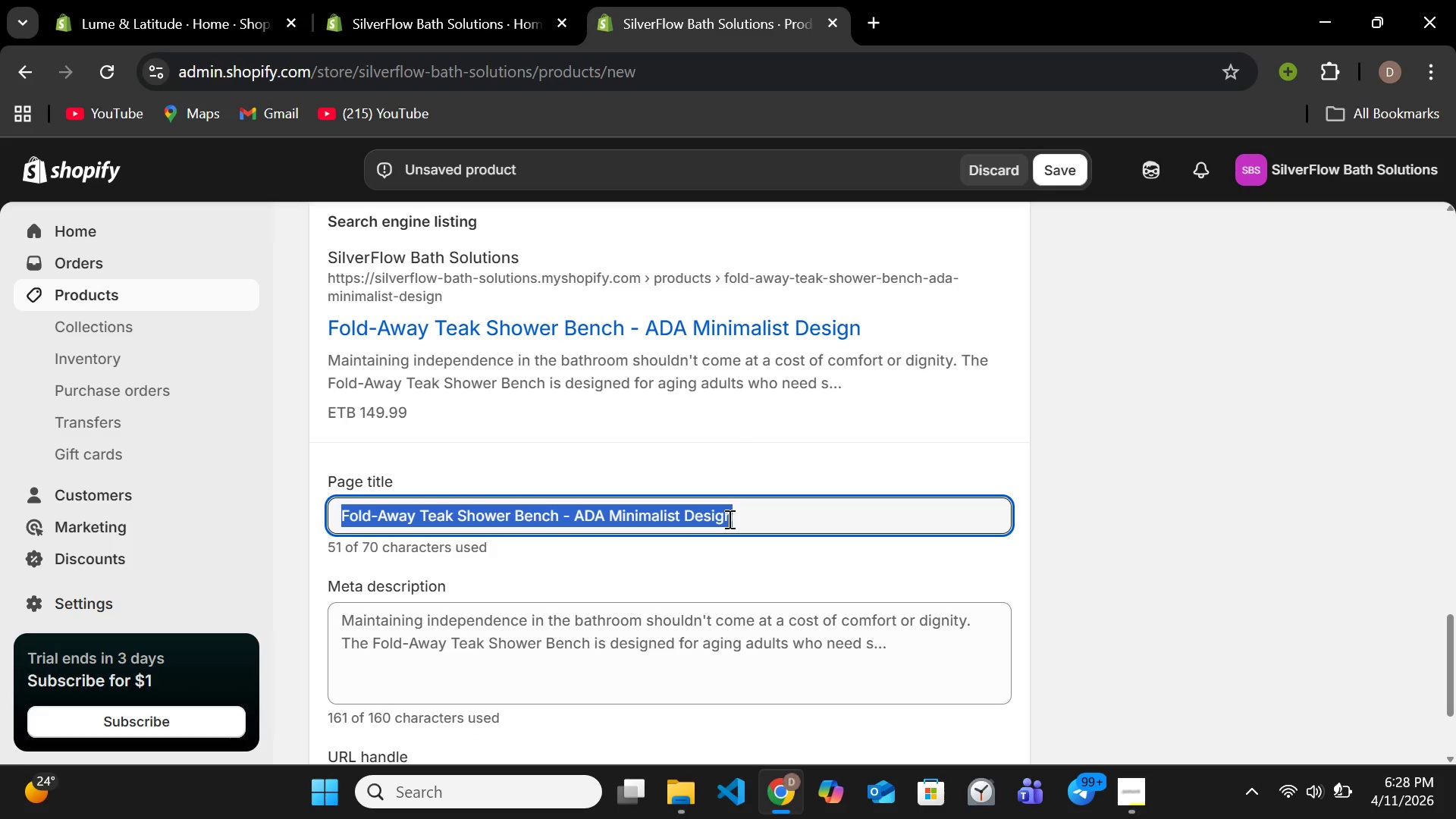 
key(Backspace)
type(Teak Shower Bench ADA } SilverFlow)
 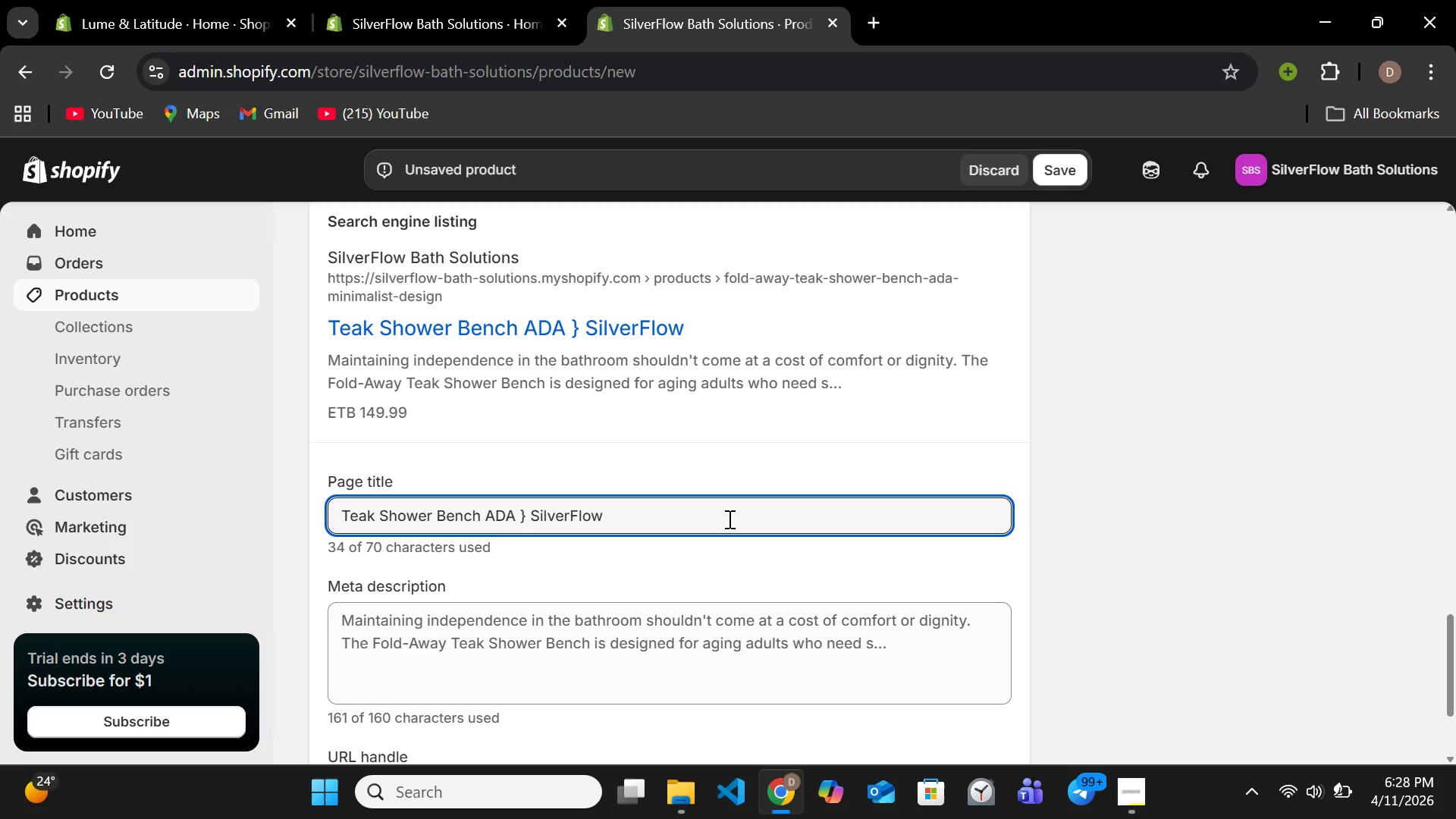 
hold_key(key=ArrowLeft, duration=0.75)
 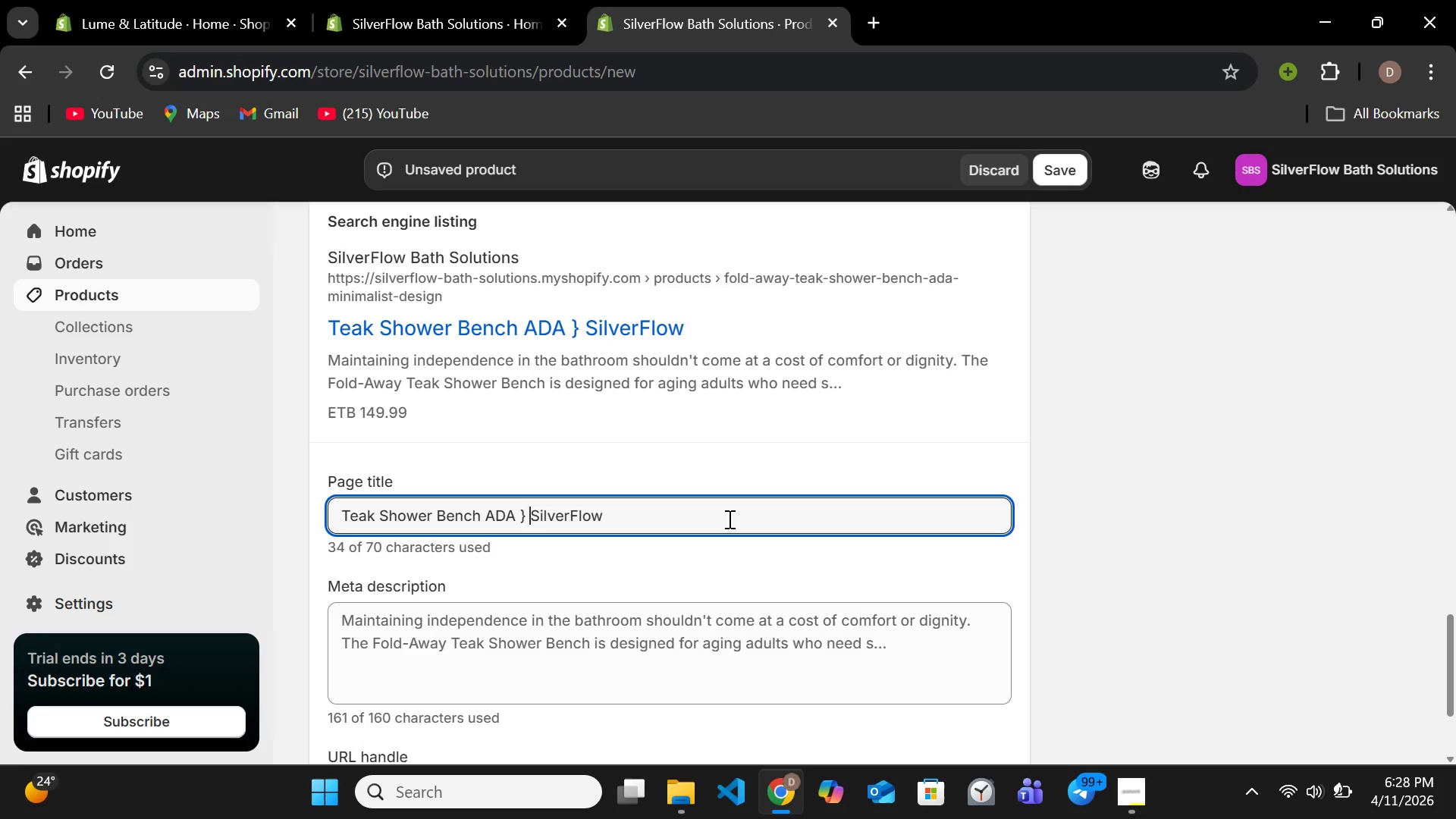 
key(ArrowLeft)
 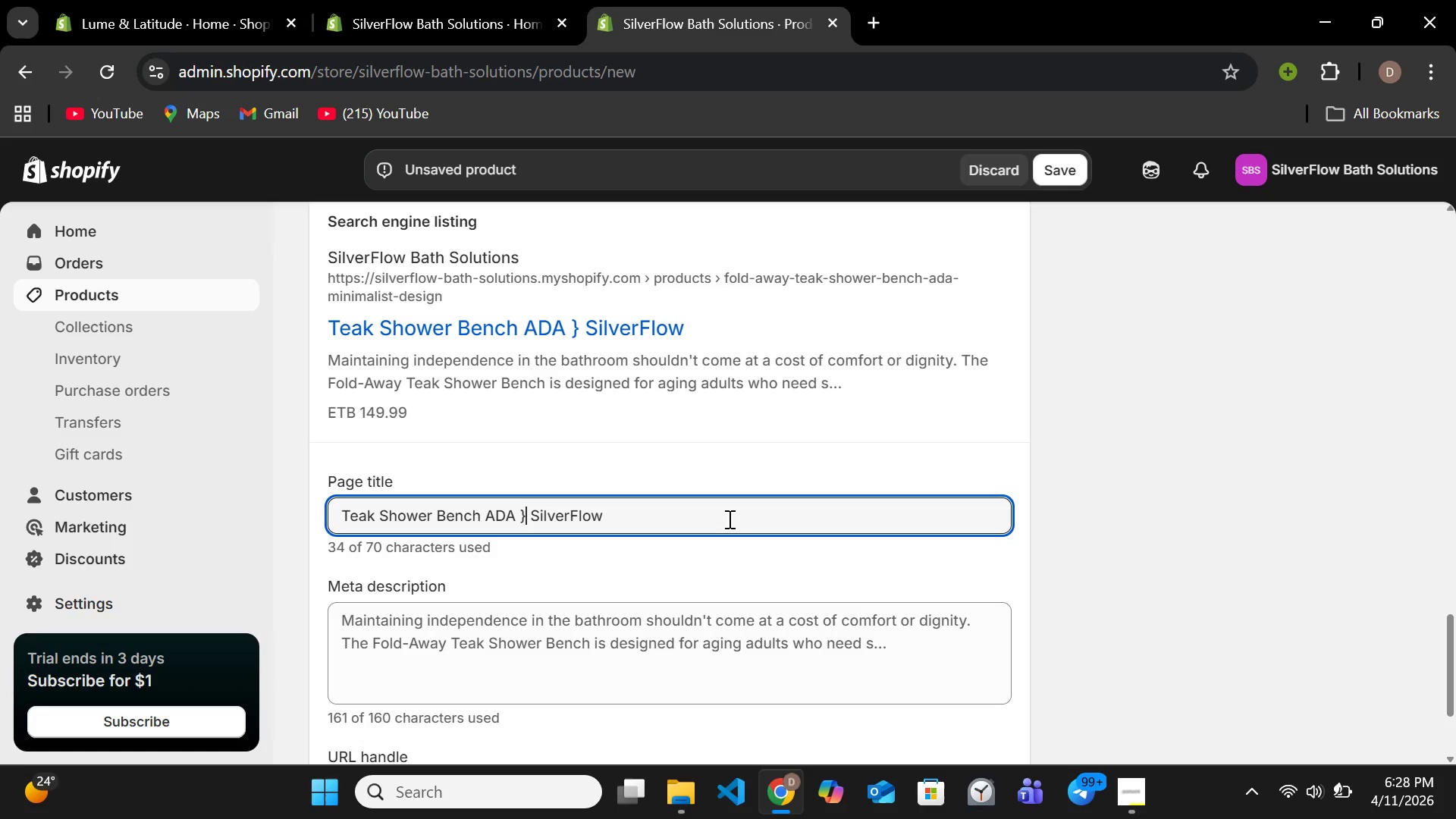 
key(ArrowLeft)
 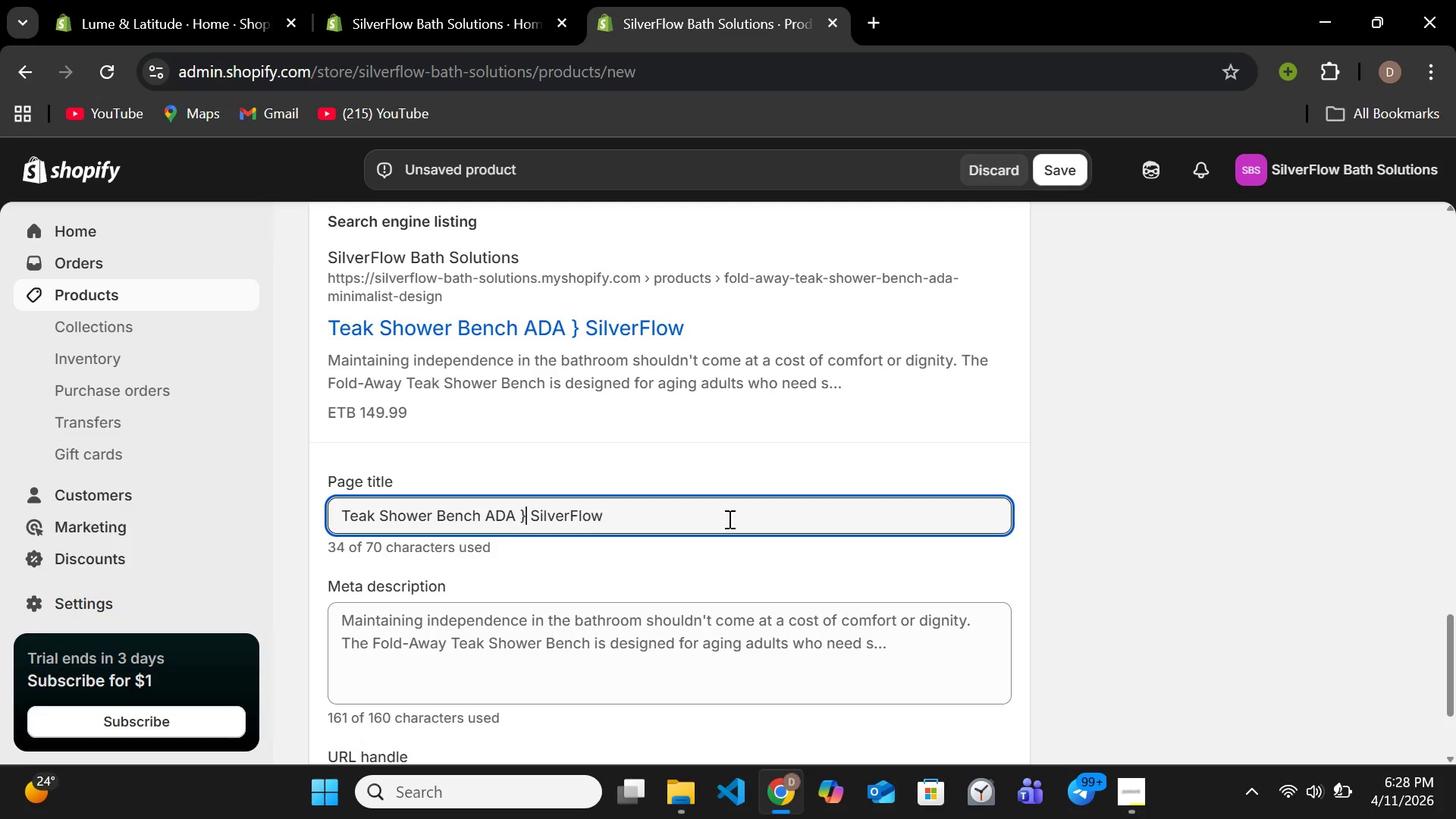 
key(Backspace)
 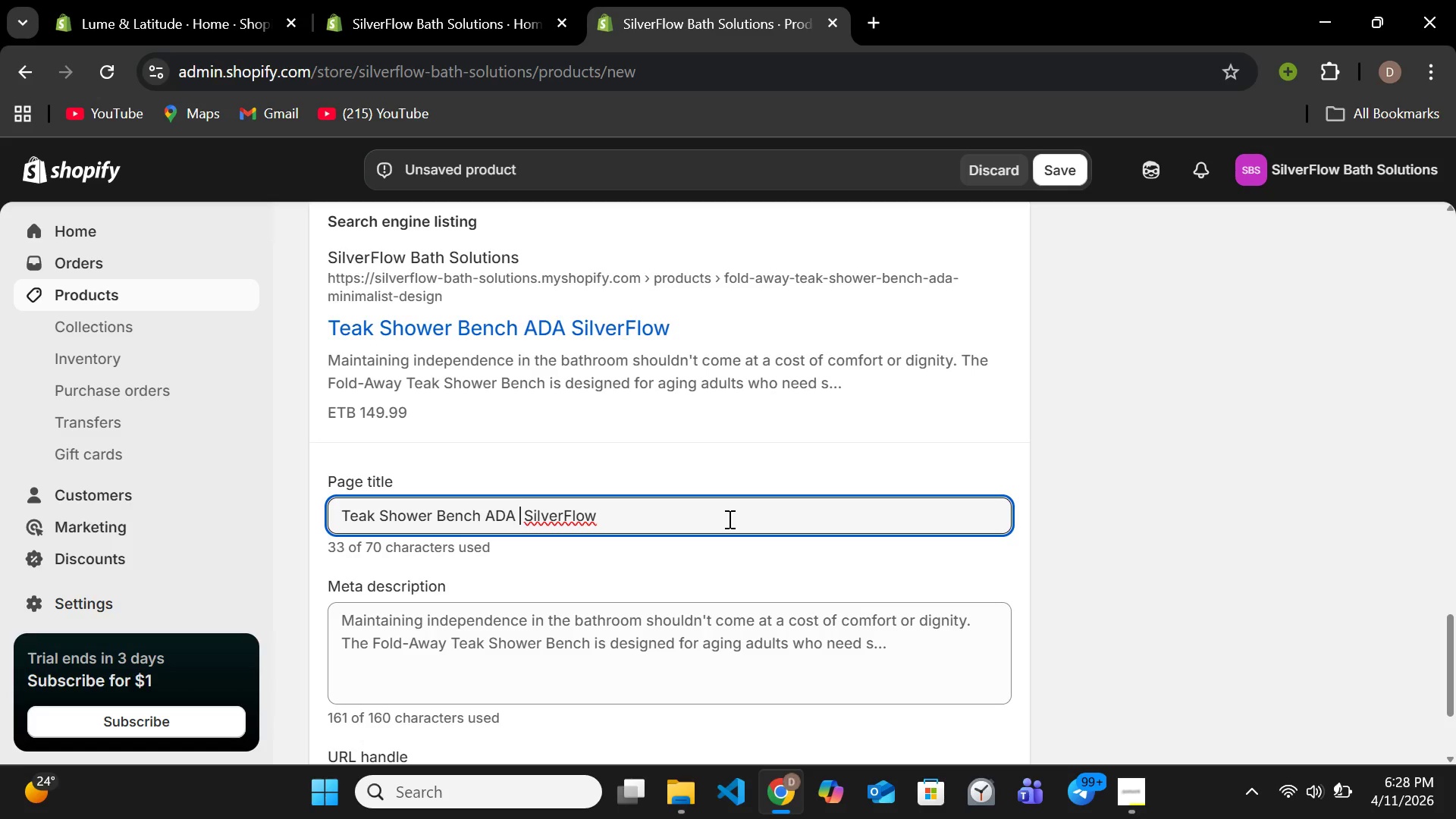 
key(Shift+Backslash)
 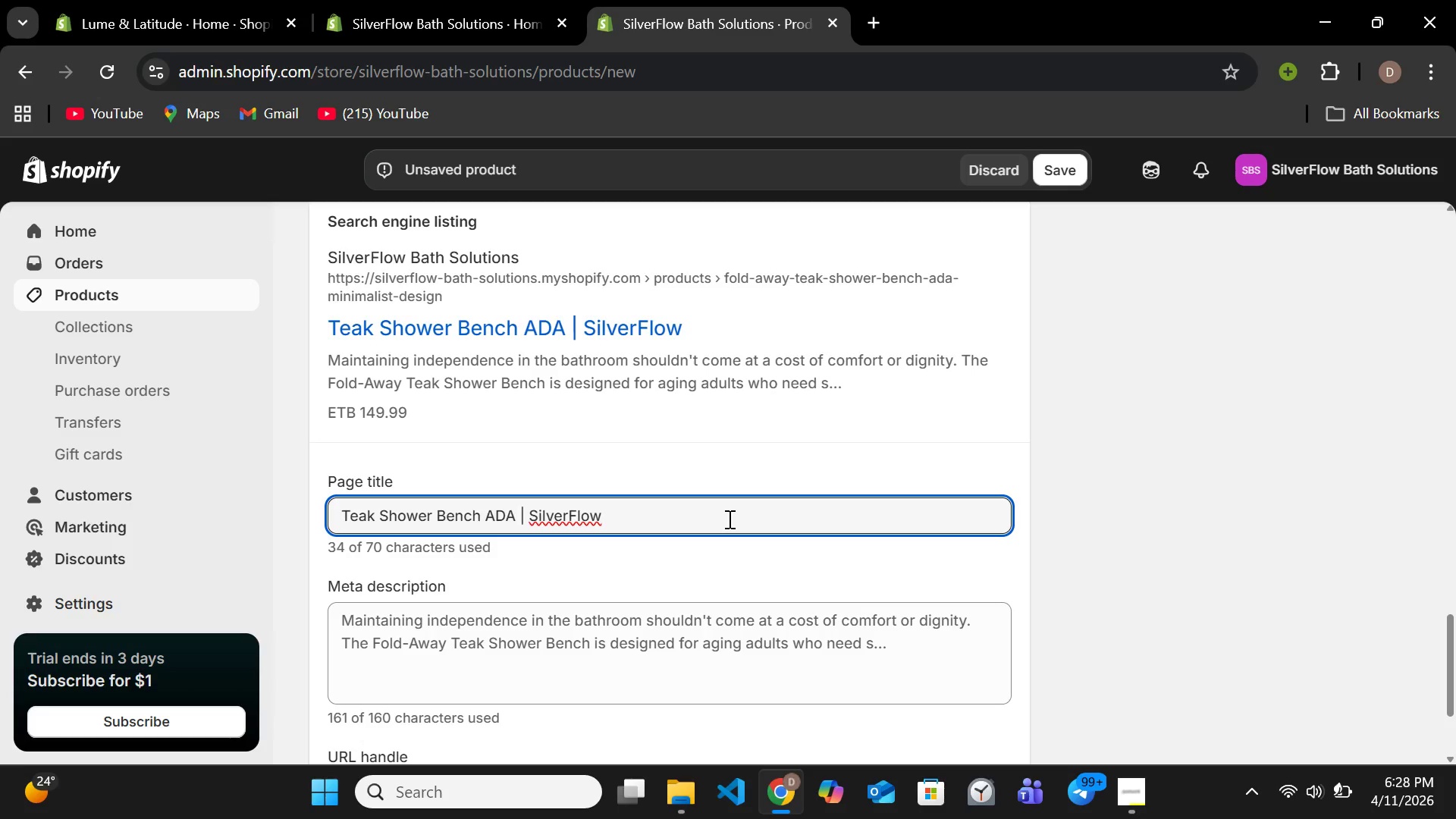 
key(End)
 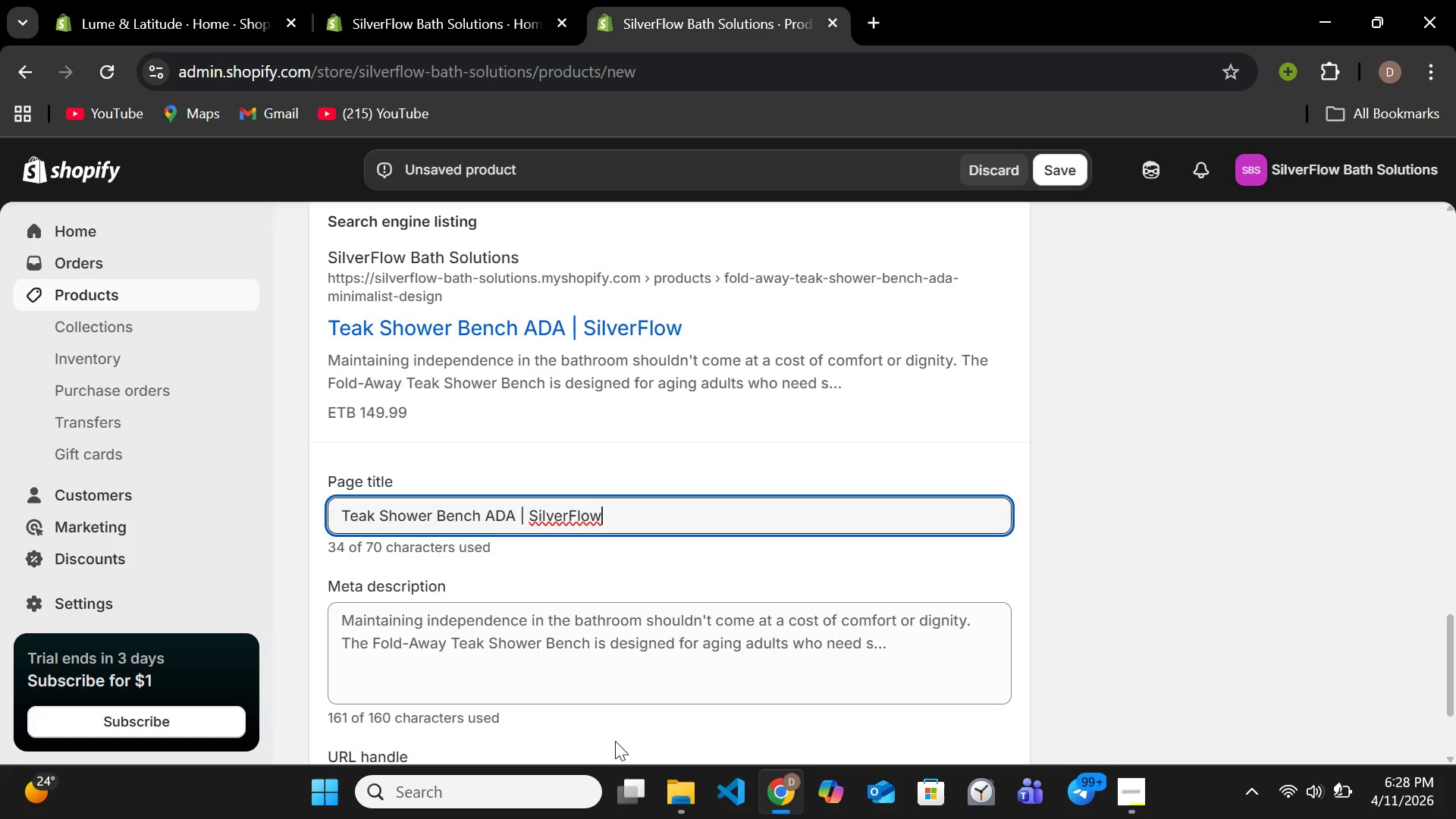 
left_click([677, 662])
 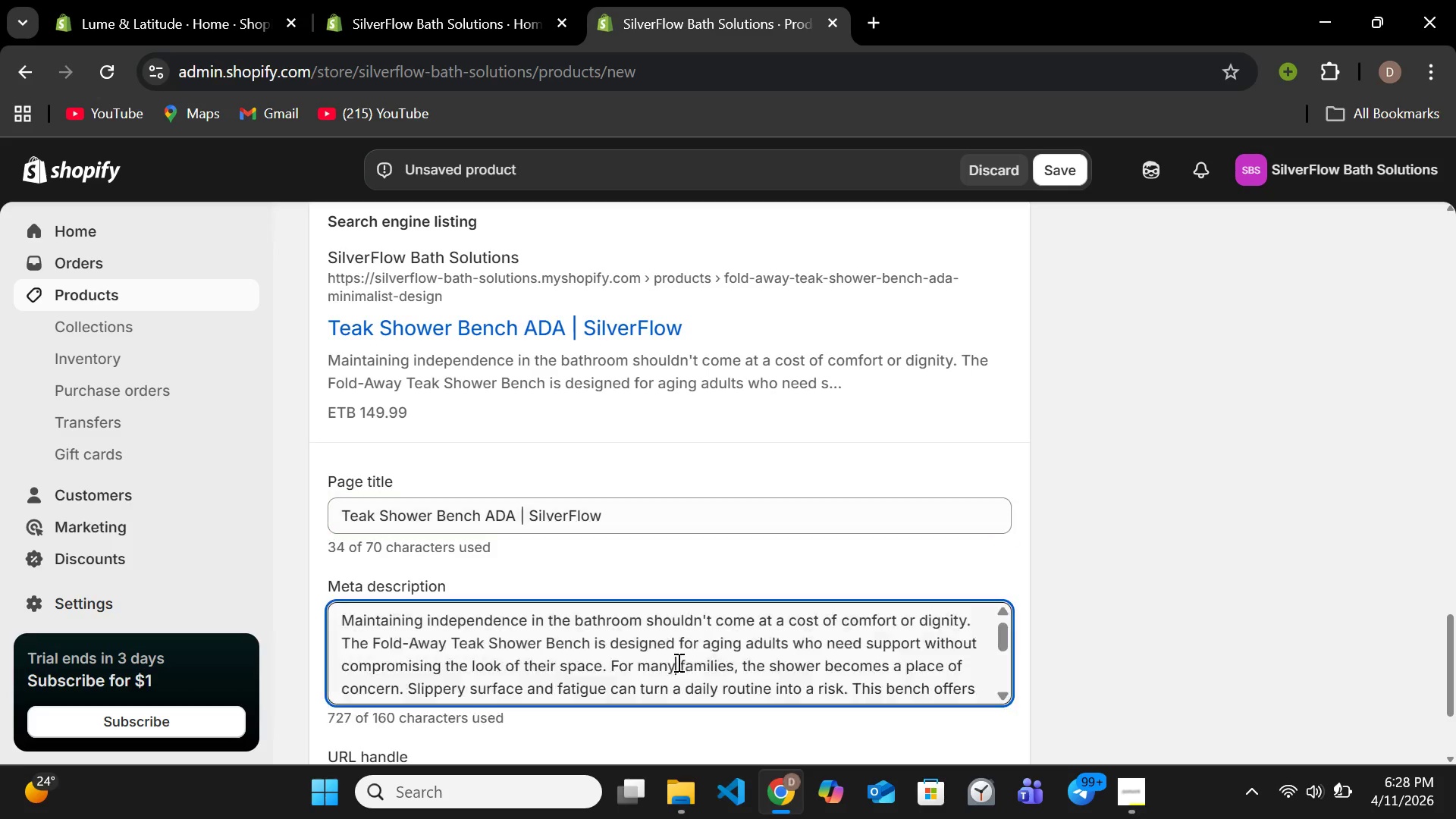 
key(Control+A)
 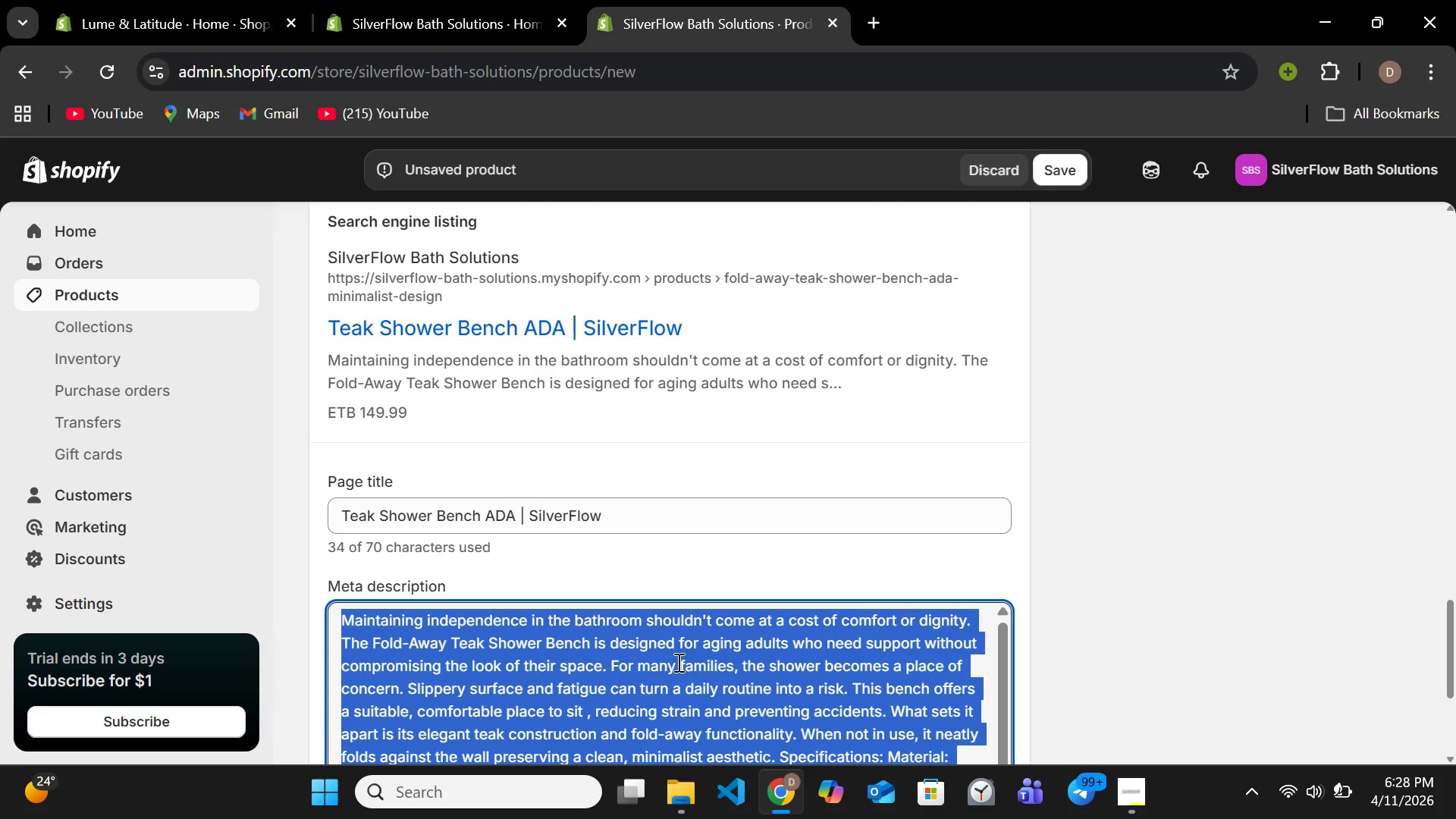 
key(Backspace)
type(Fold-away teak showr)
key(Backspace)
type(er n)
key(Backspace)
type(bench designed for safety )
key(Backspace)
type(, comfot)
key(Backspace)
type(rt, and modern bath )
key(Backspace)
type(rooms.)
 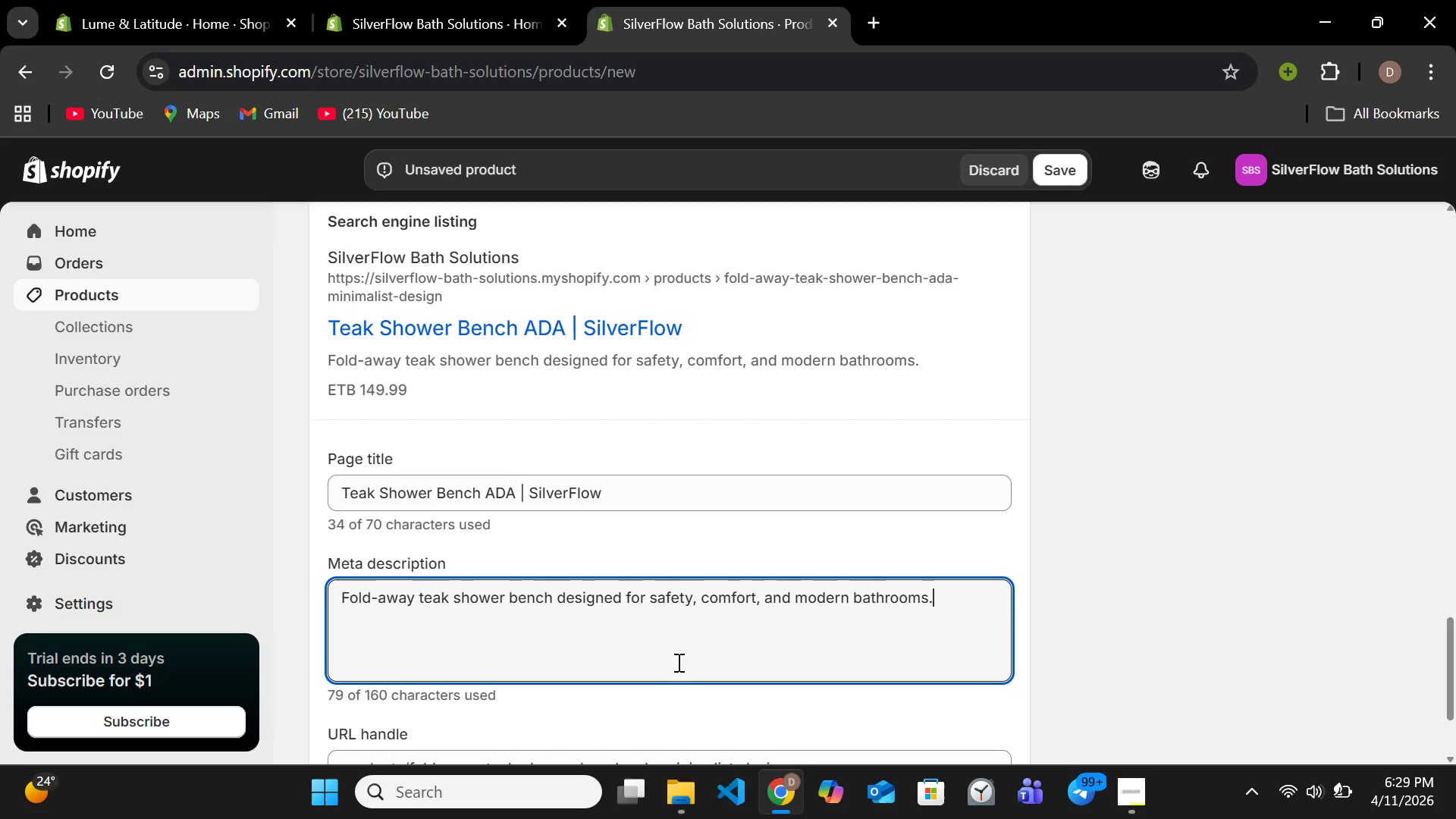 
scroll: coordinate [452, 679], scroll_direction: down, amount: 5.0
 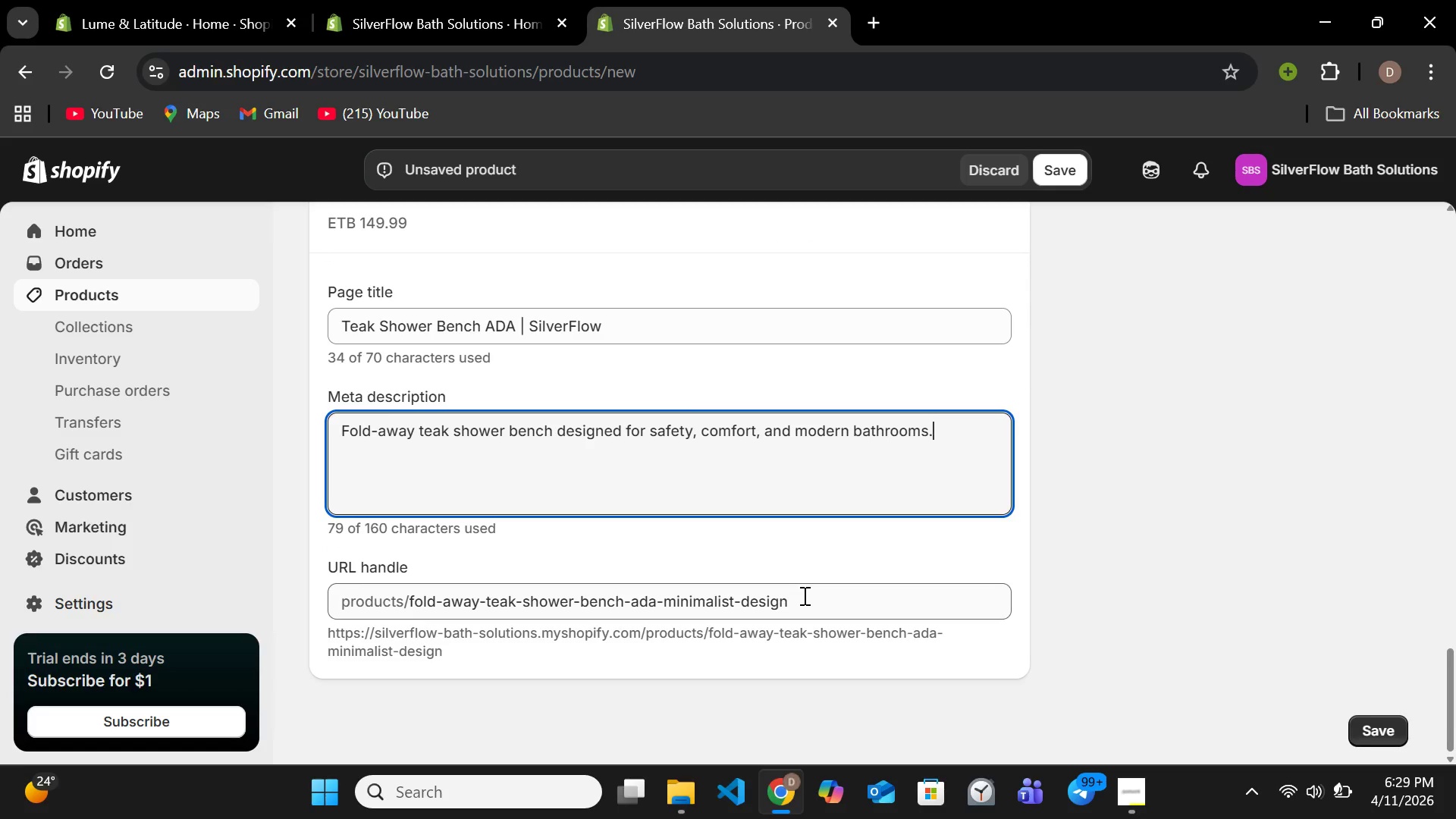 
left_click_drag(start_coordinate=[802, 606], to_coordinate=[626, 592])
 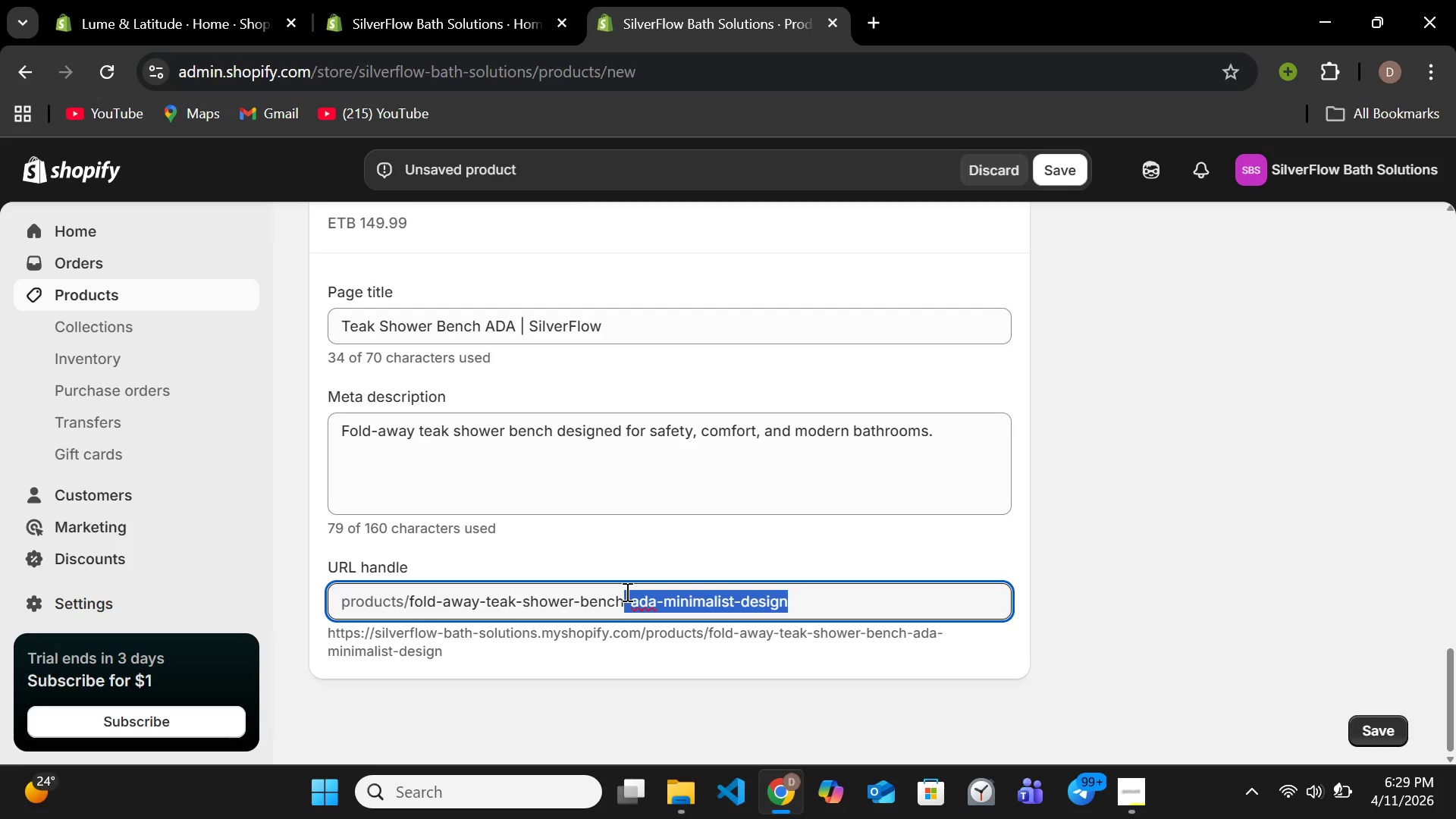 
key(Backspace)
 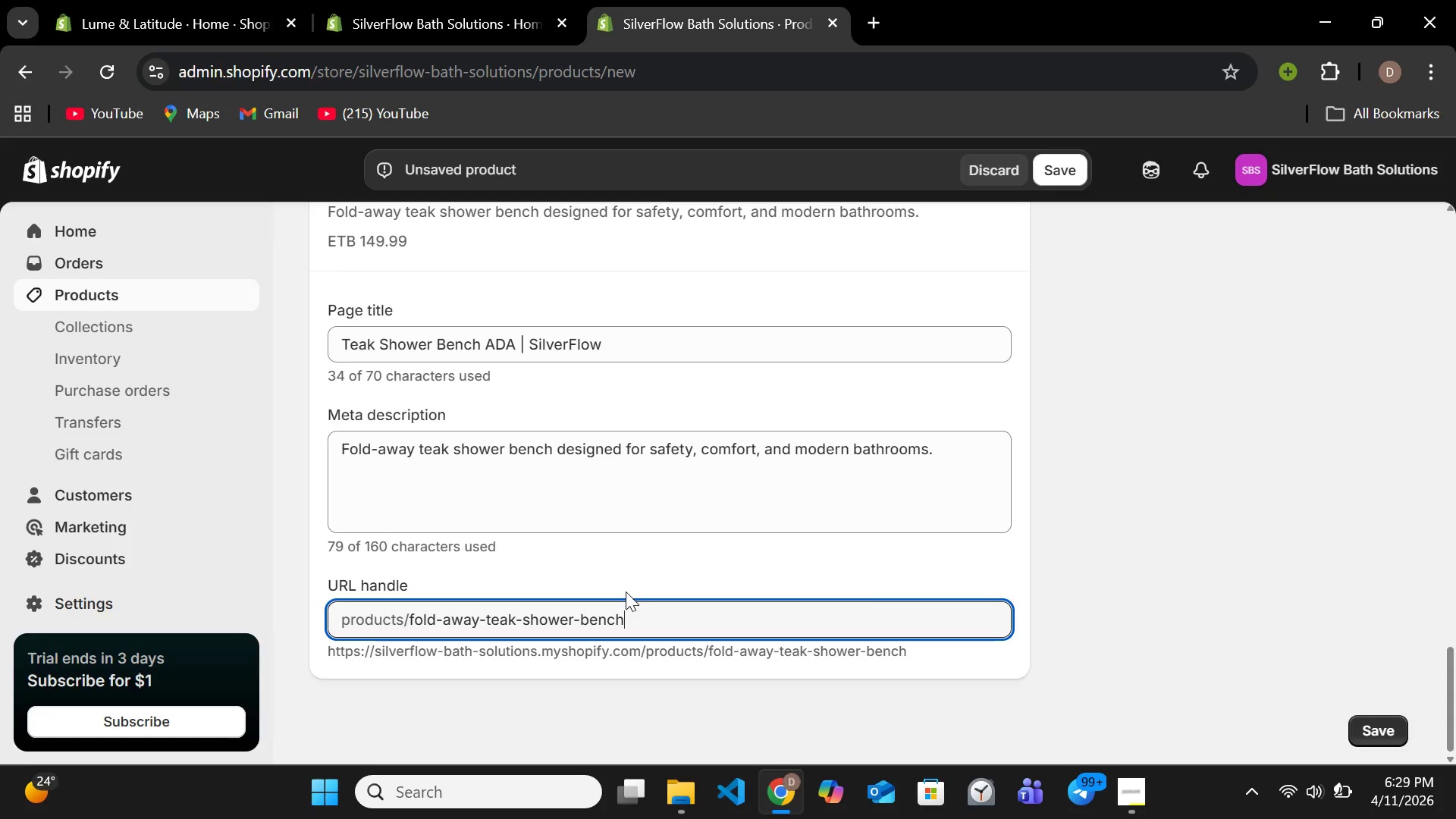 
scroll: coordinate [626, 592], scroll_direction: down, amount: 4.0
 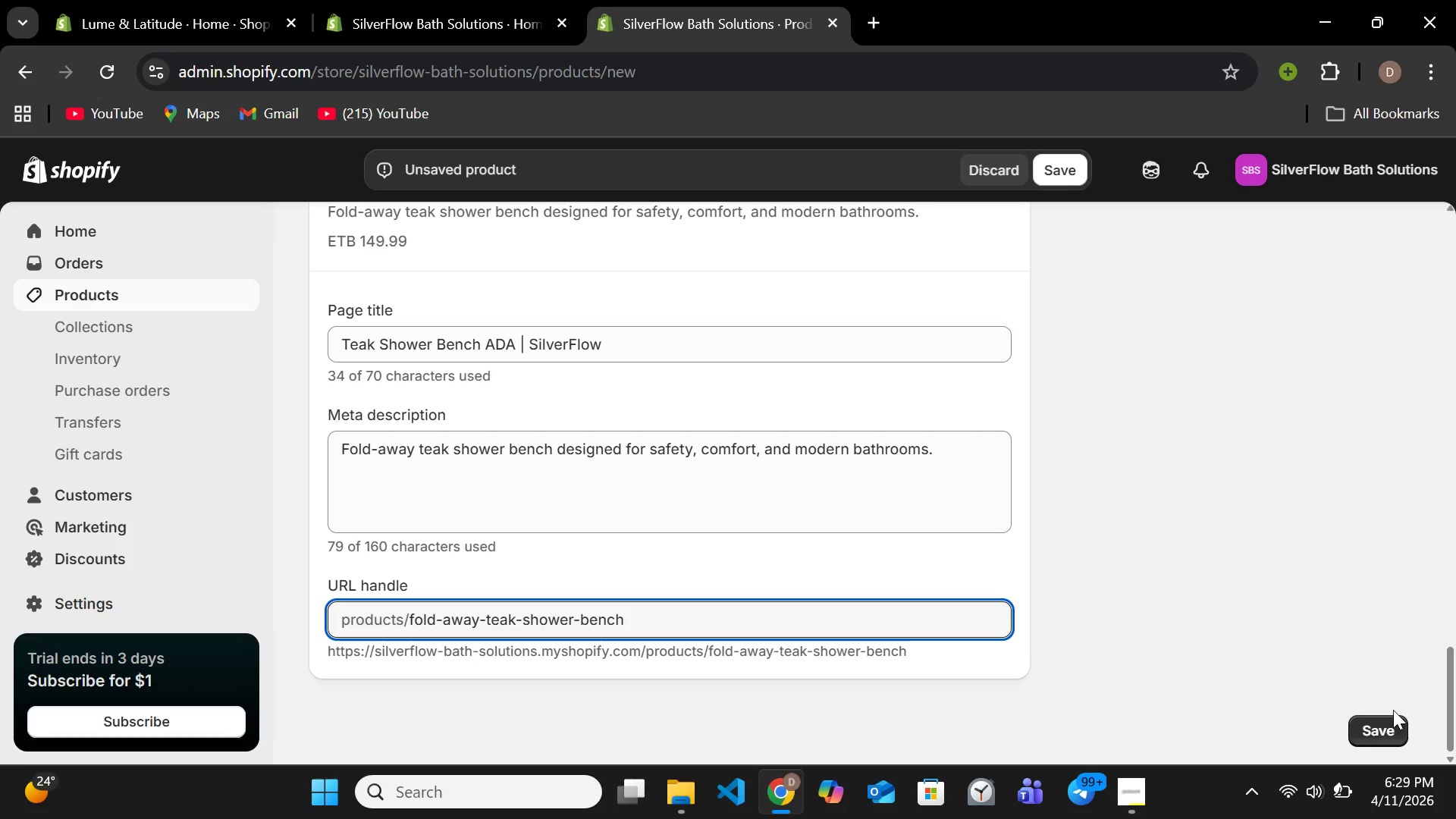 
left_click([1395, 717])
 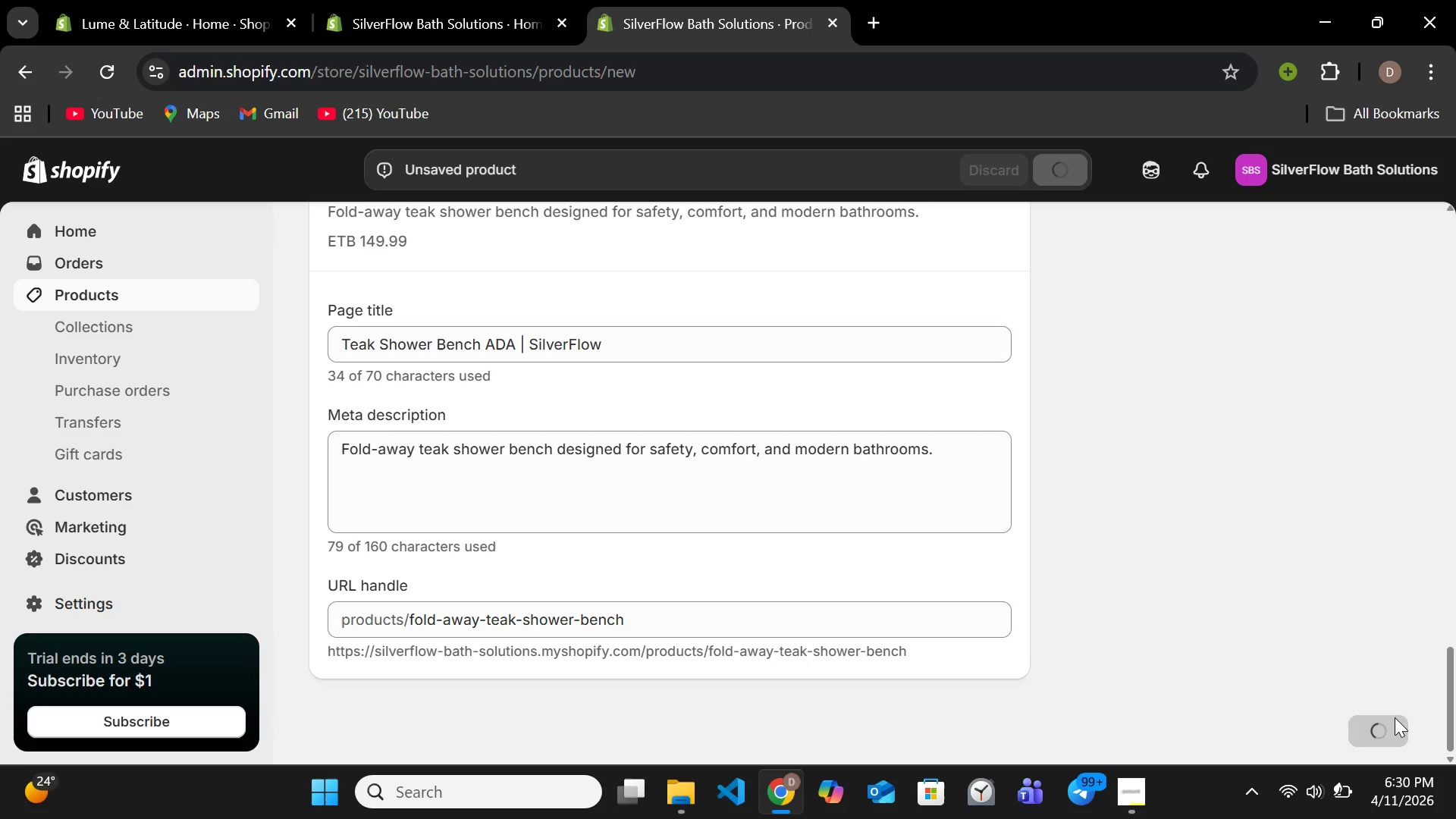 
wait(12.62)
 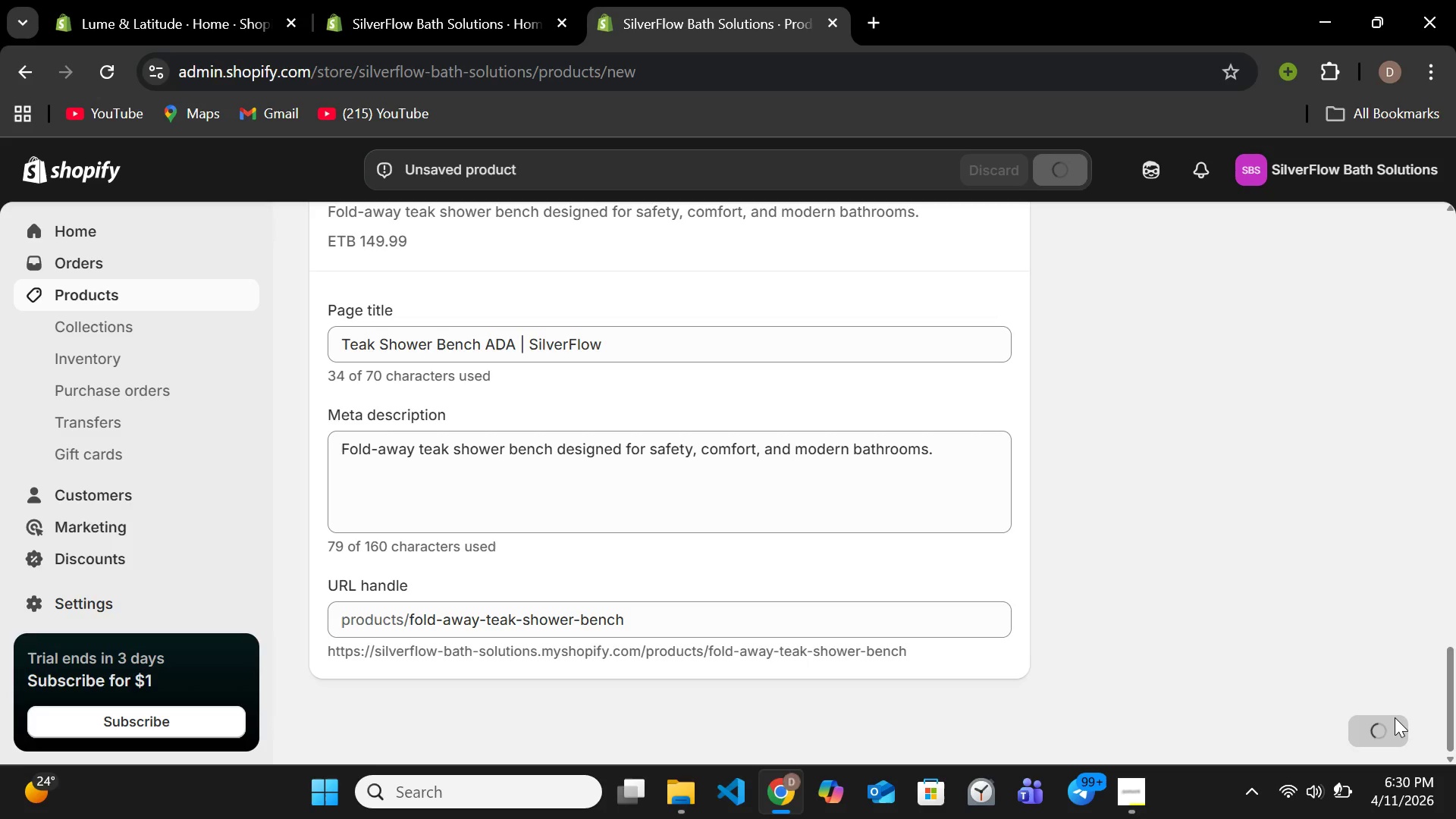 
left_click([82, 281])
 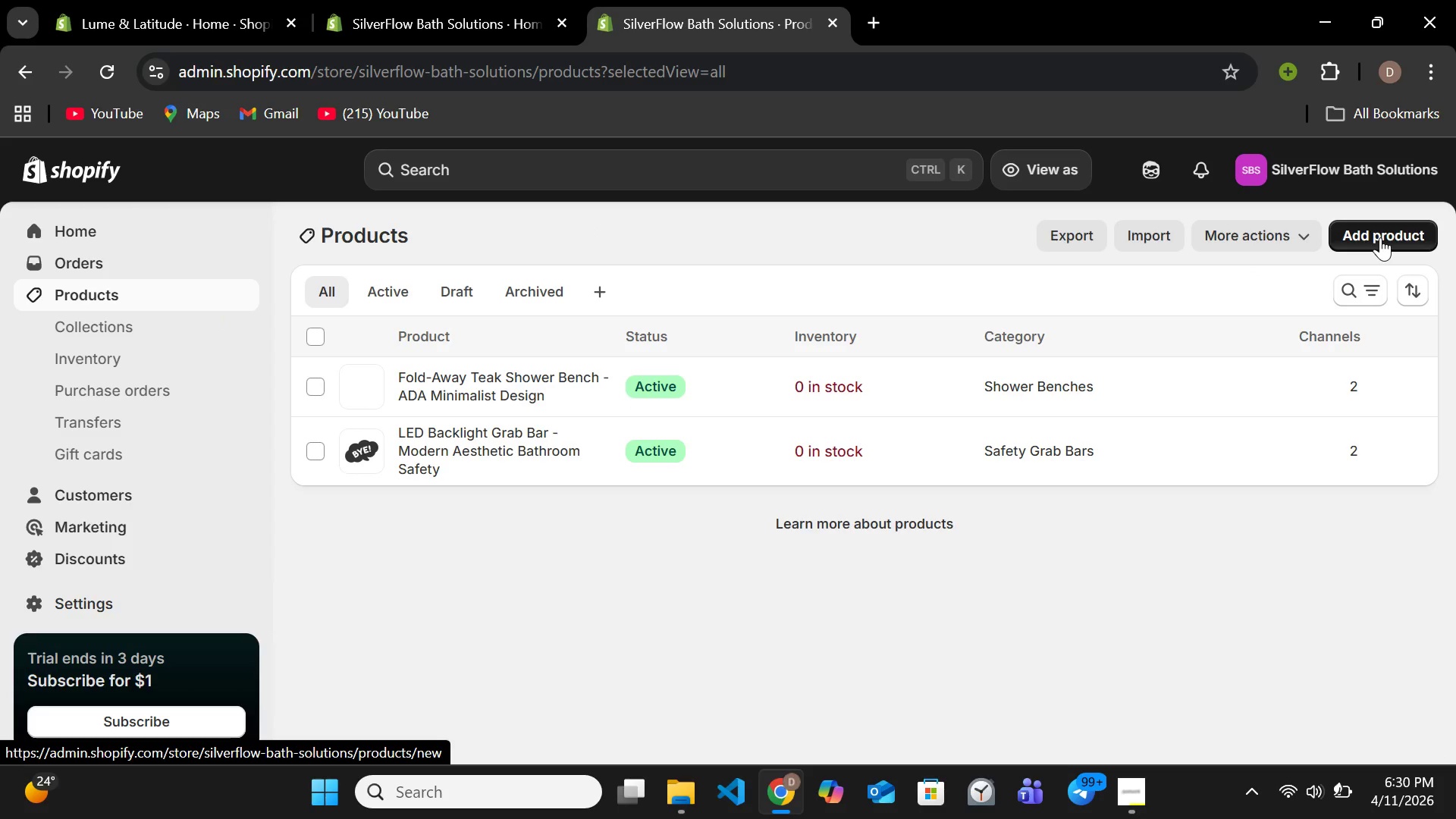 
wait(5.11)
 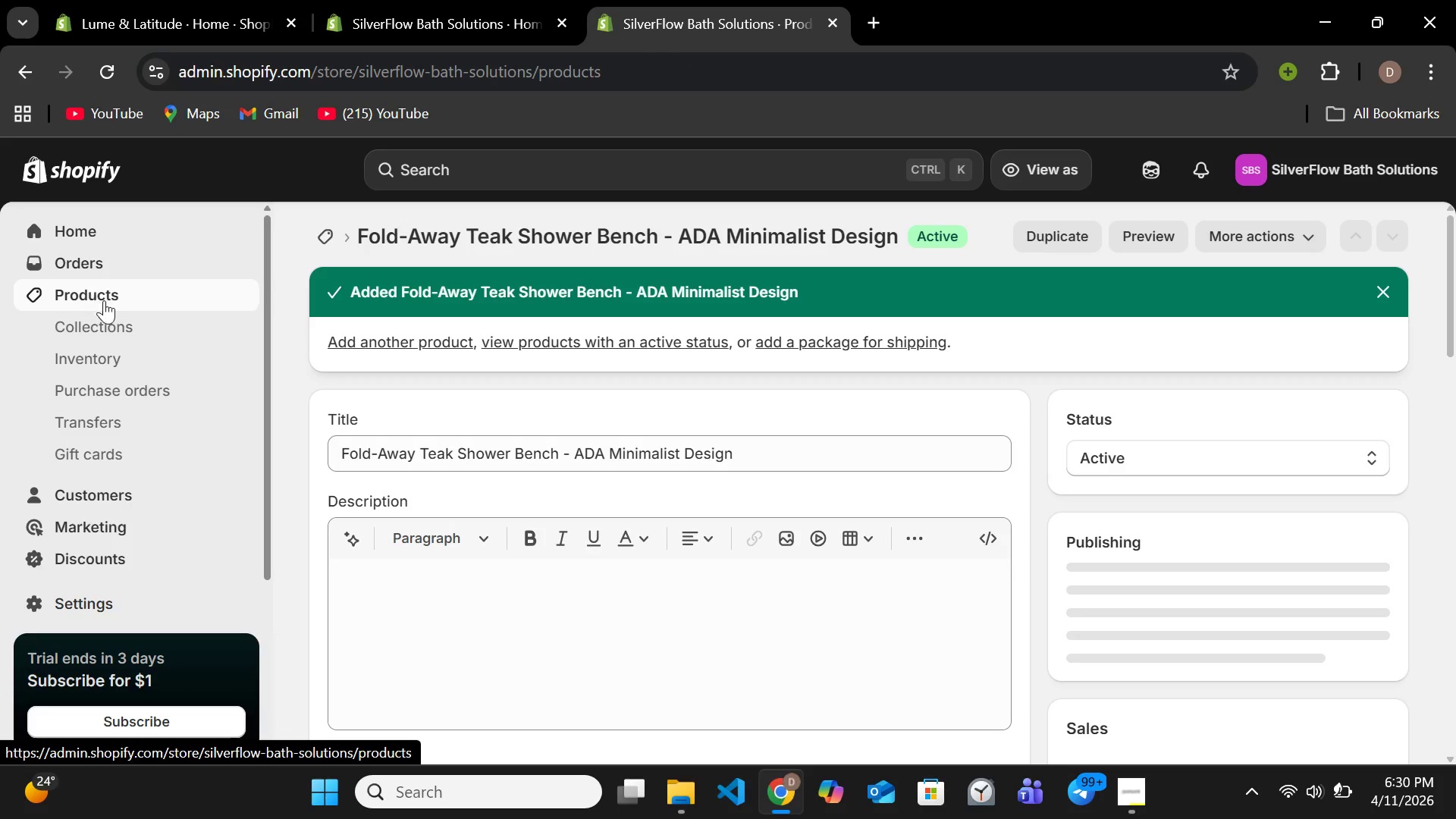 
left_click([1380, 237])
 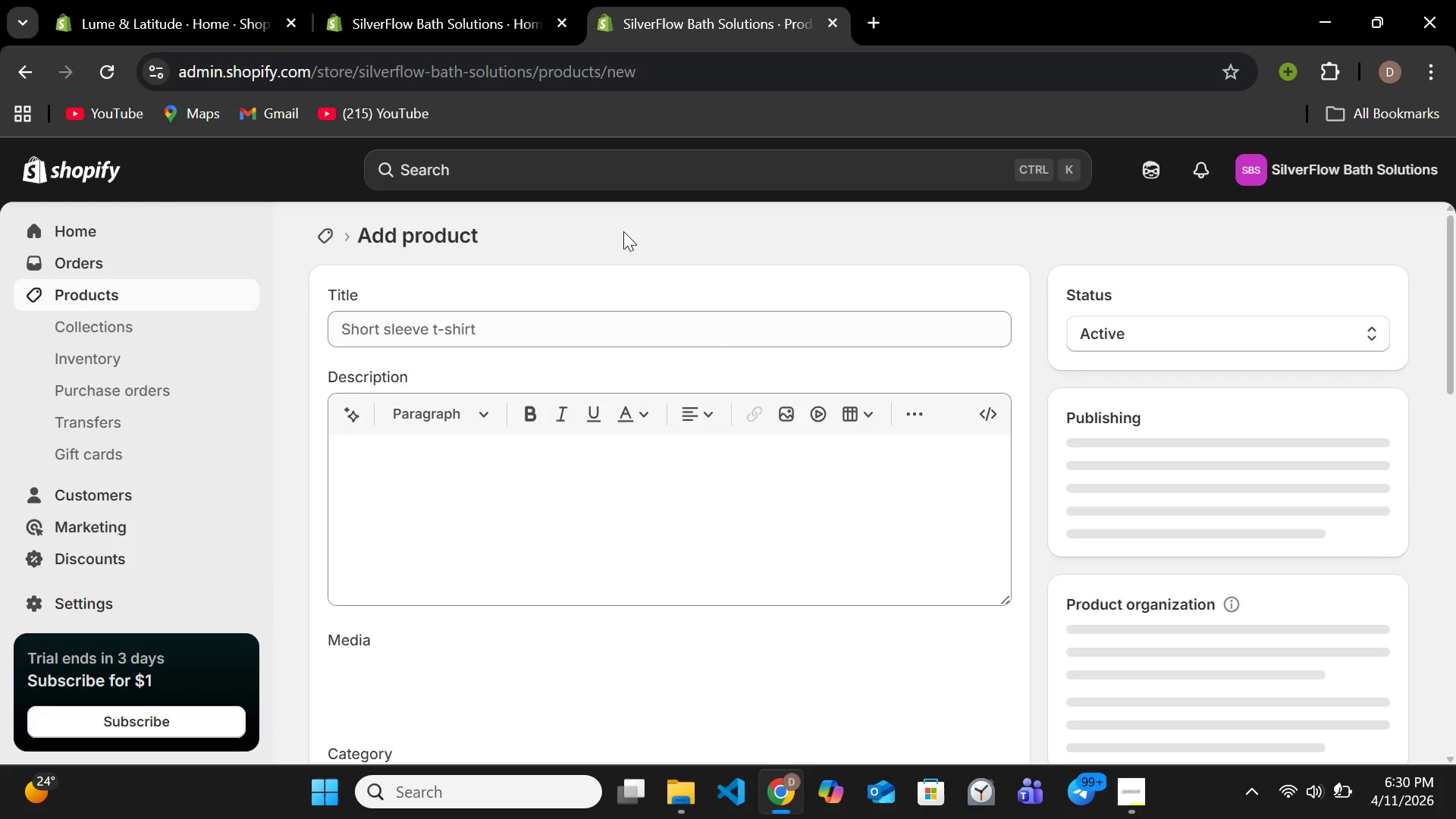 
left_click([573, 315])
 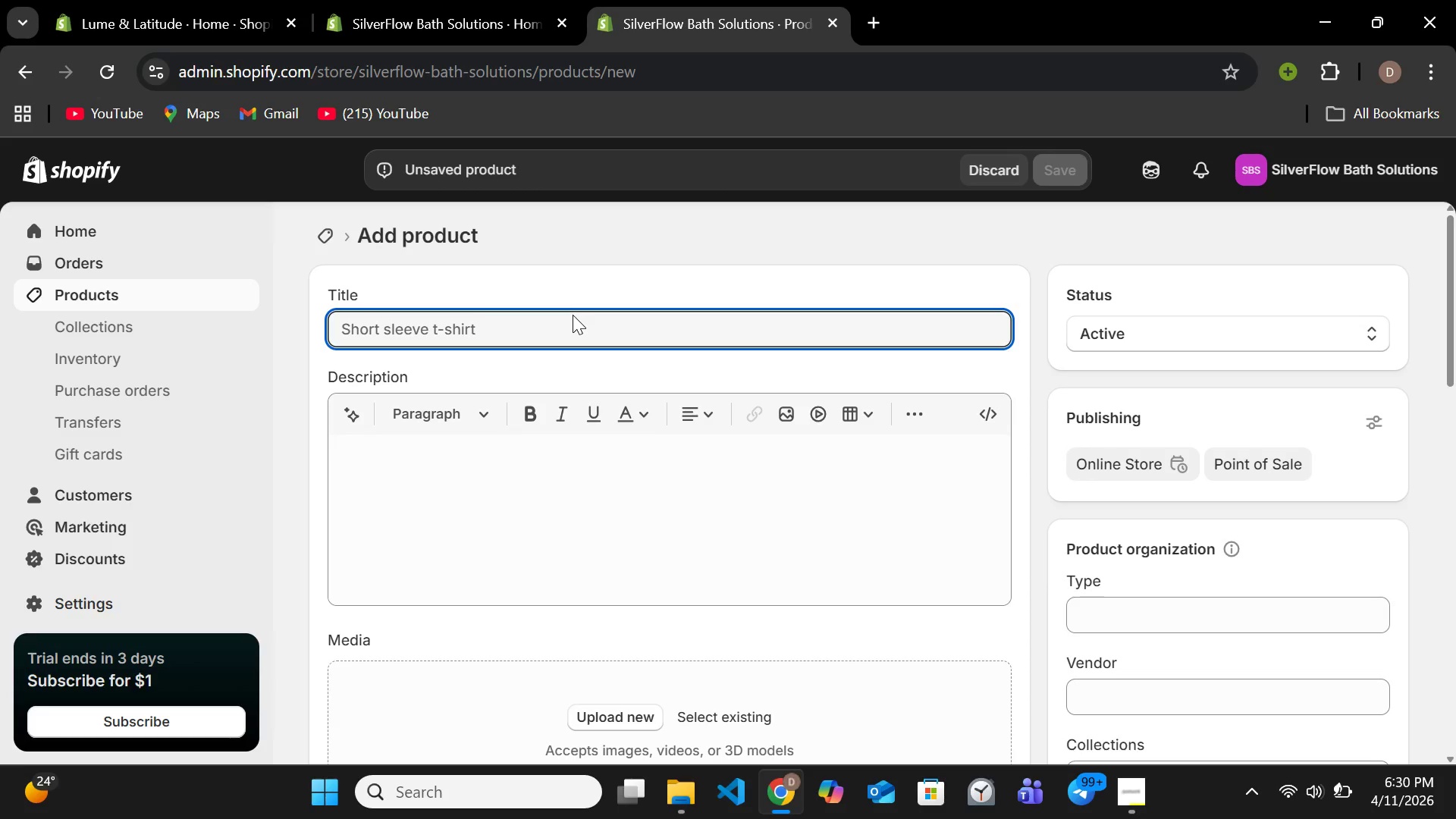 
key(Unknown)
 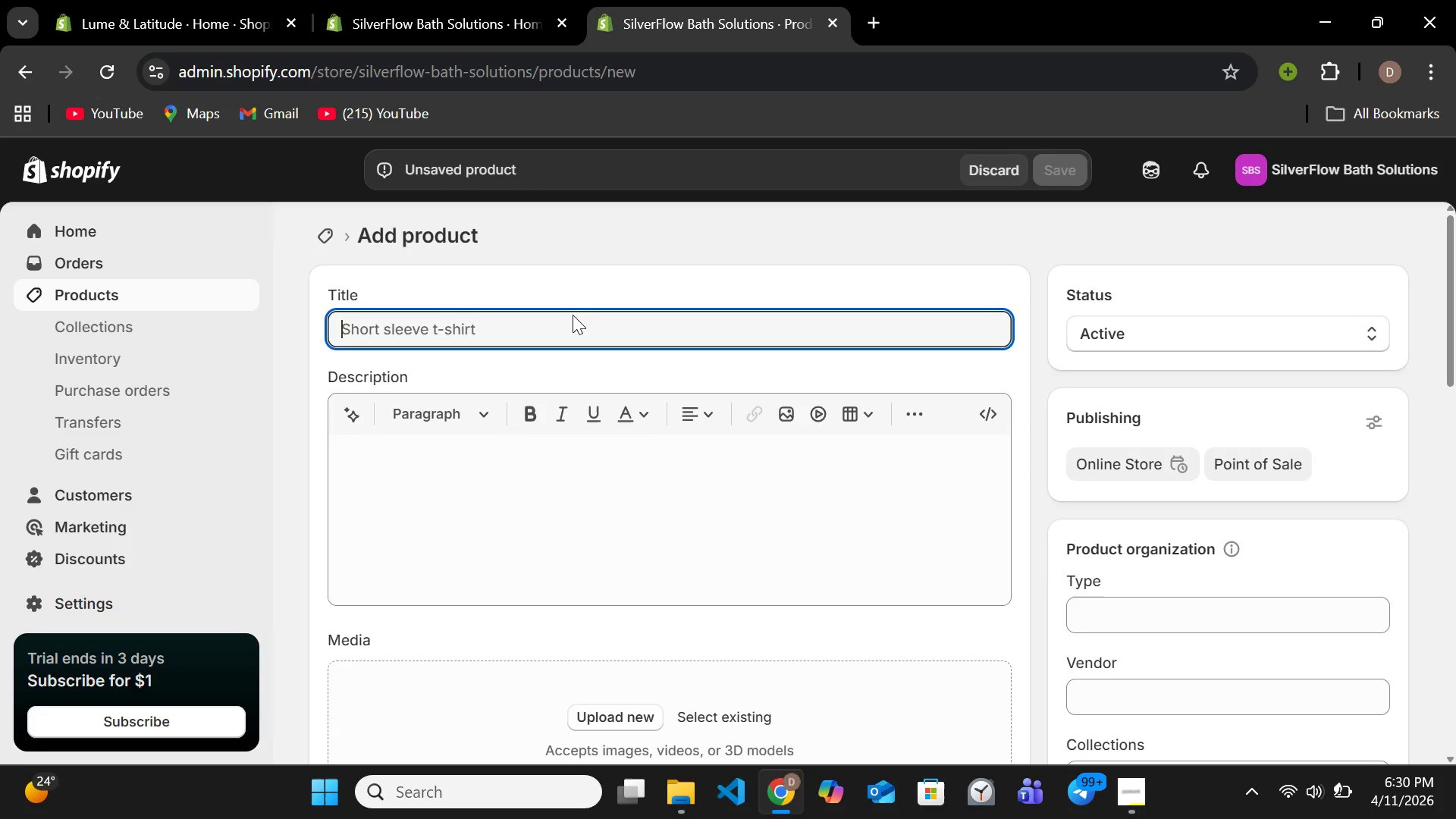 
key(Unknown)
 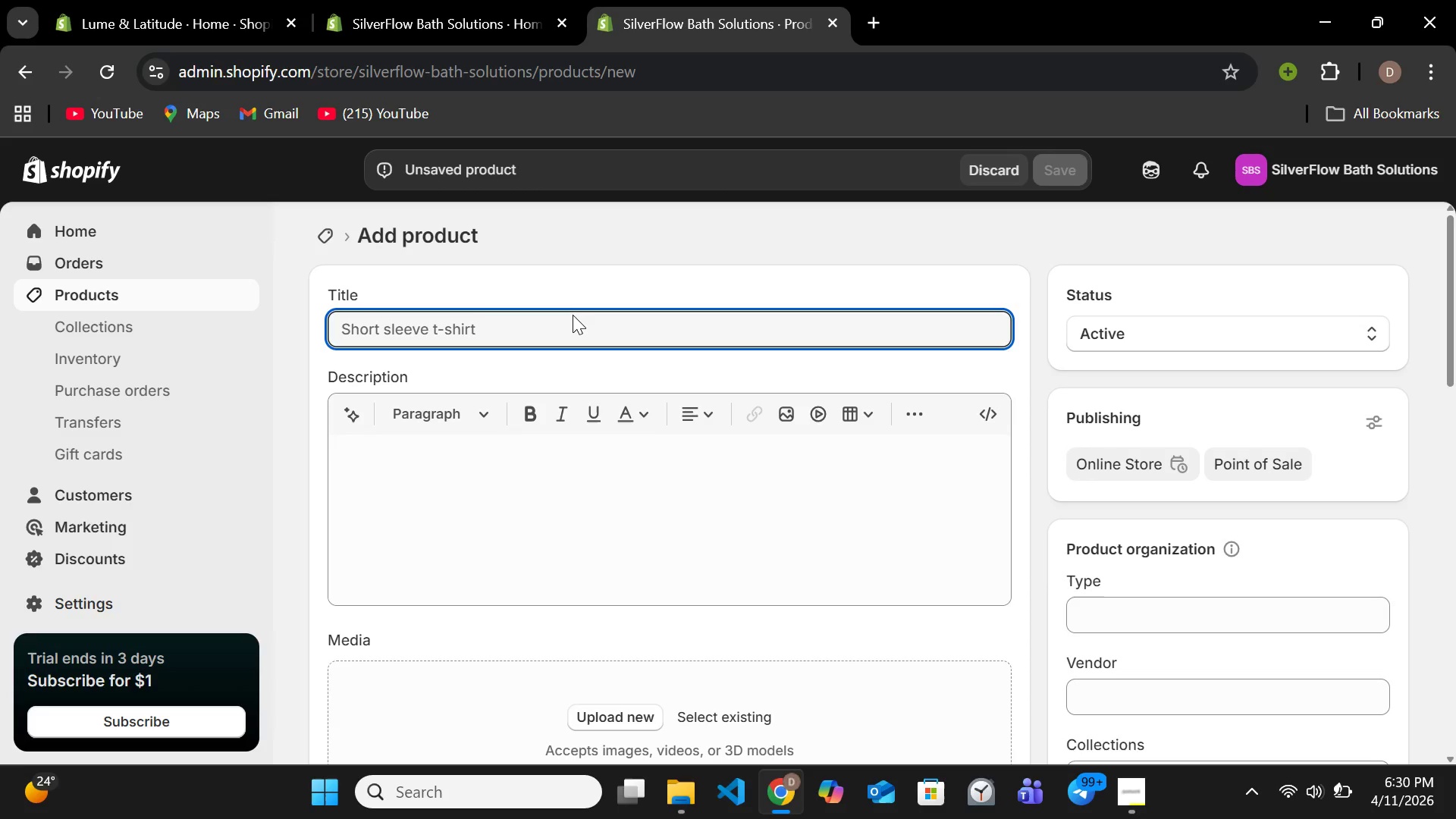 
key(Unknown)
 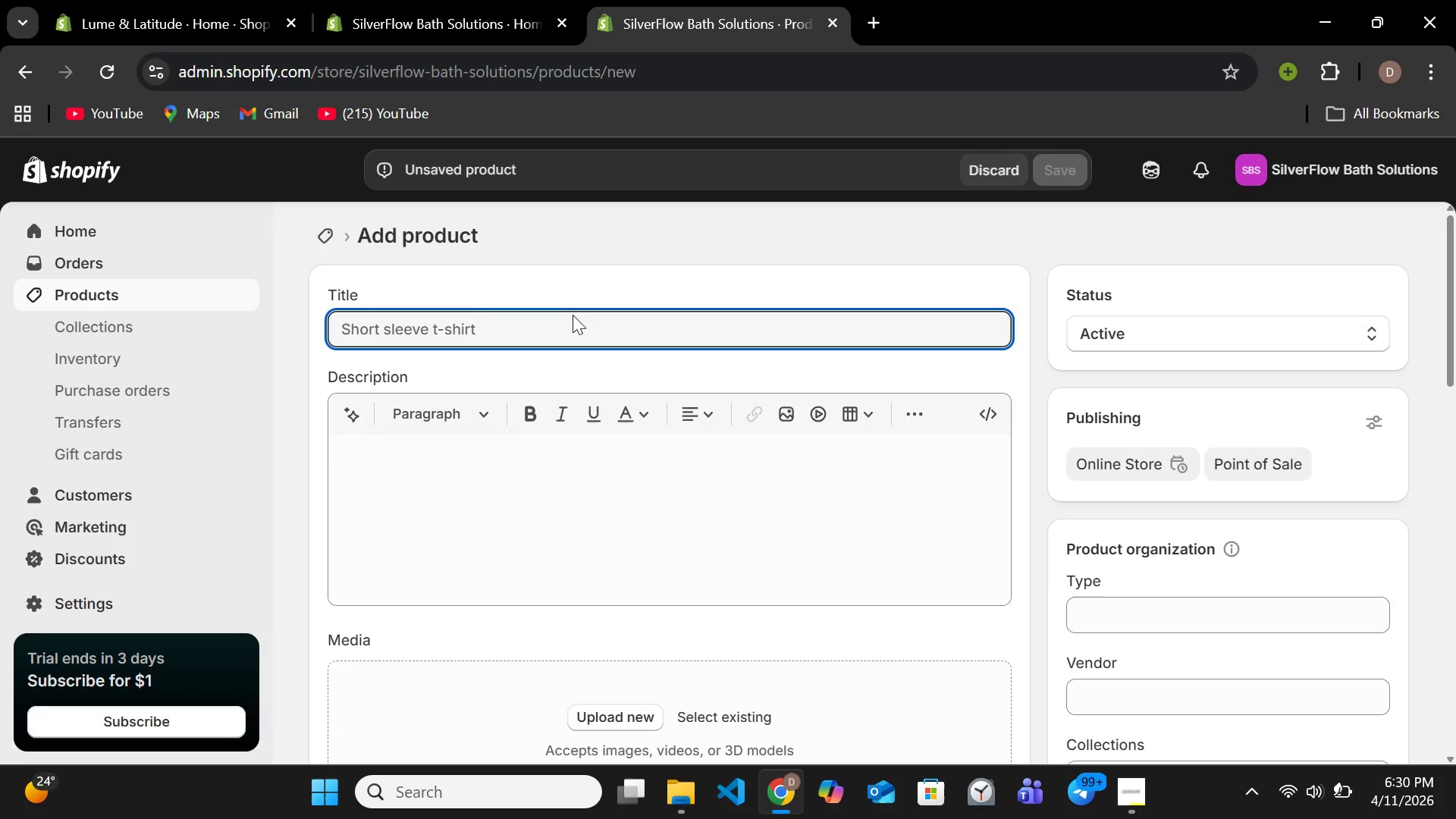 
key(Unknown)
 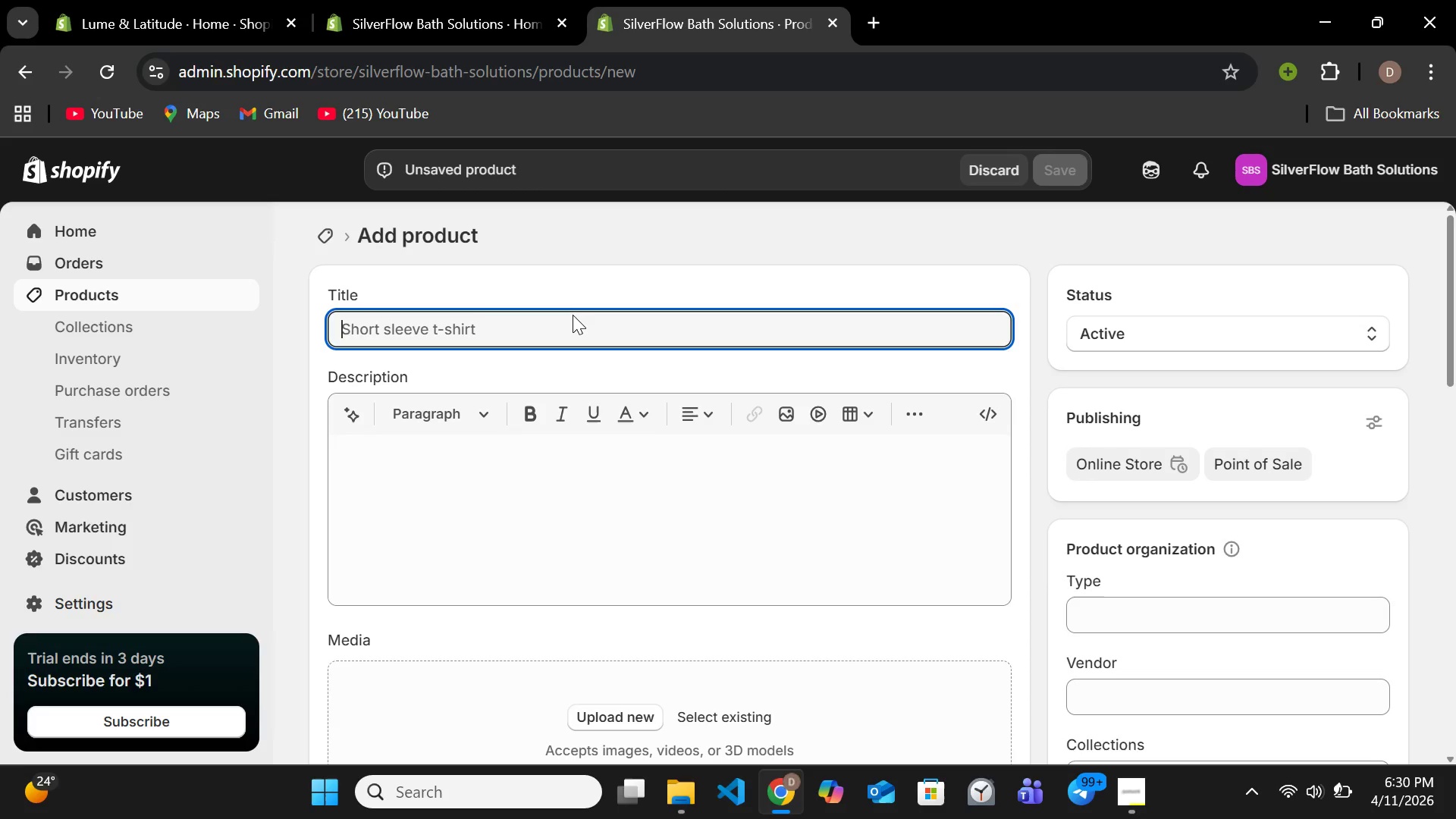 
hold_key(key=Unknown, duration=0.31)
 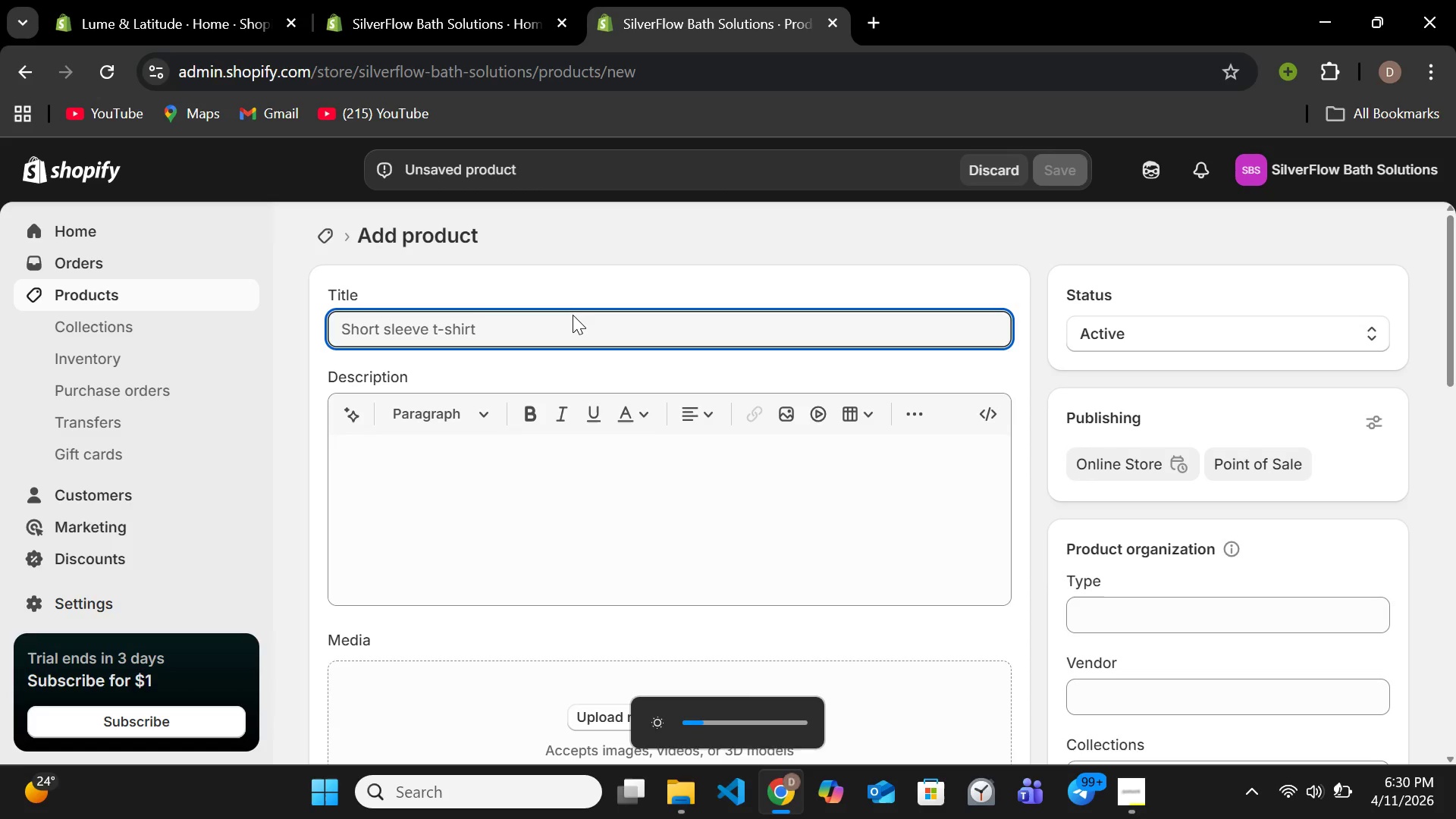 
key(Unknown)
 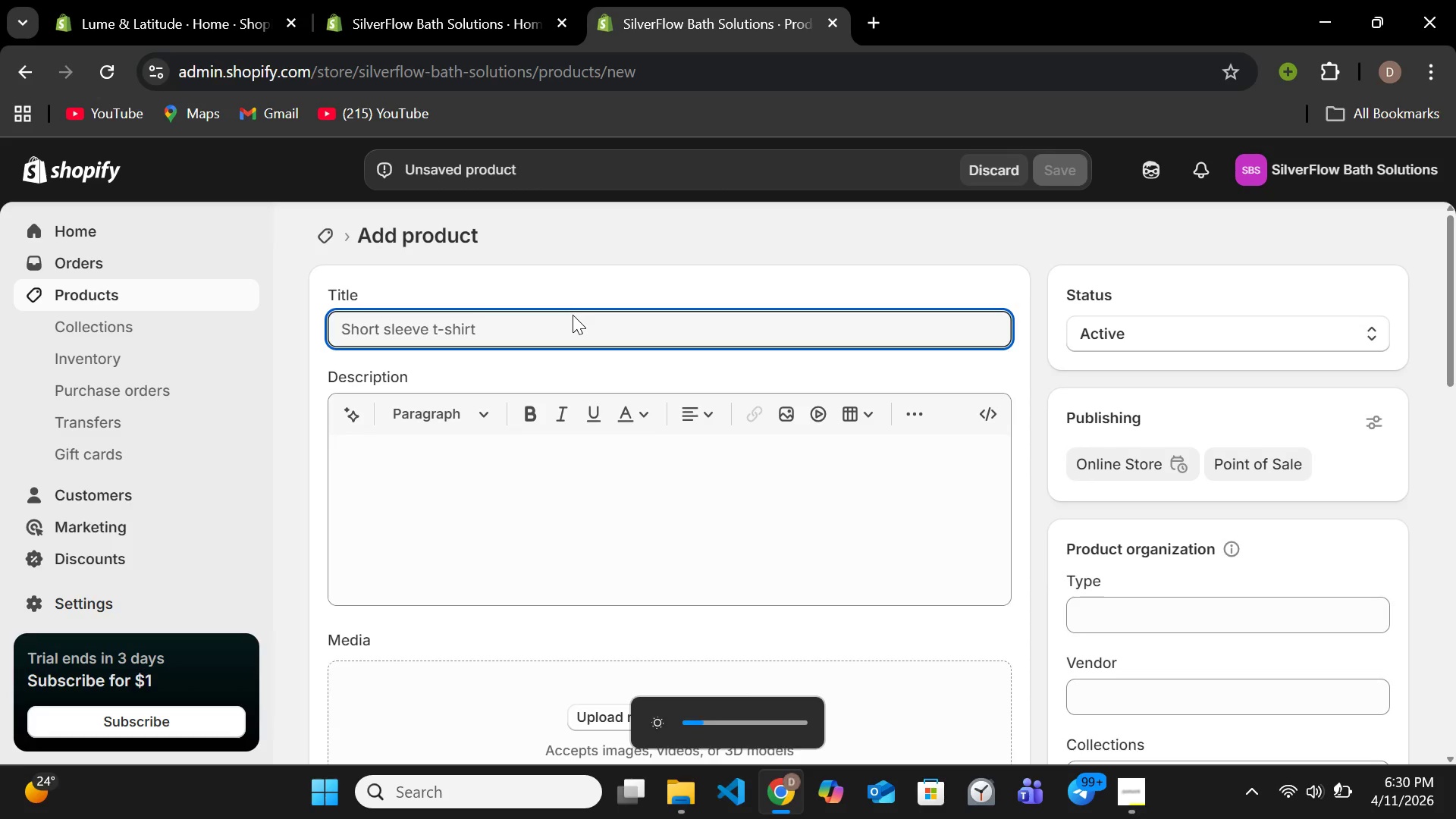 
hold_key(key=Unknown, duration=0.31)
 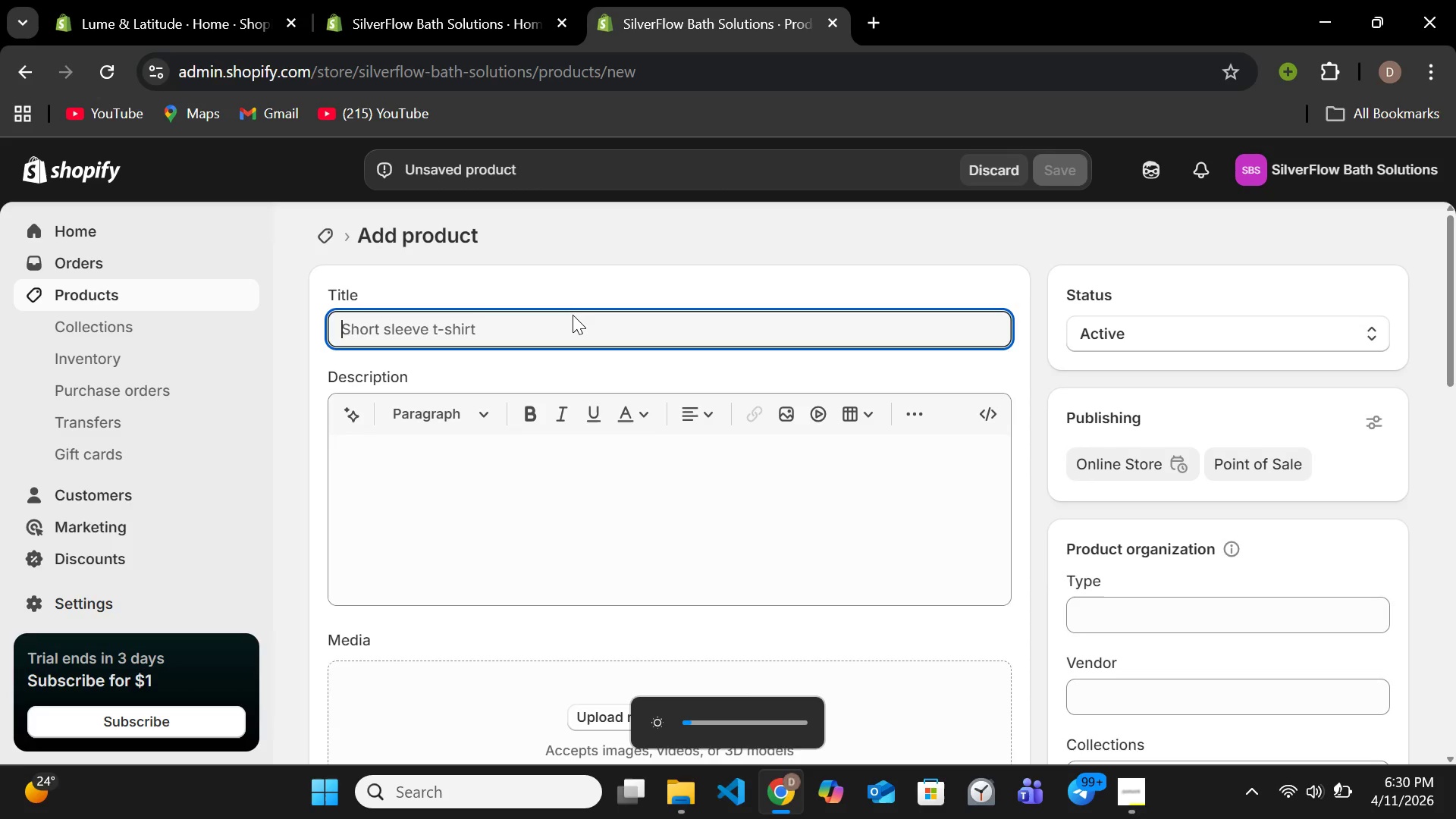 
key(Unknown)
 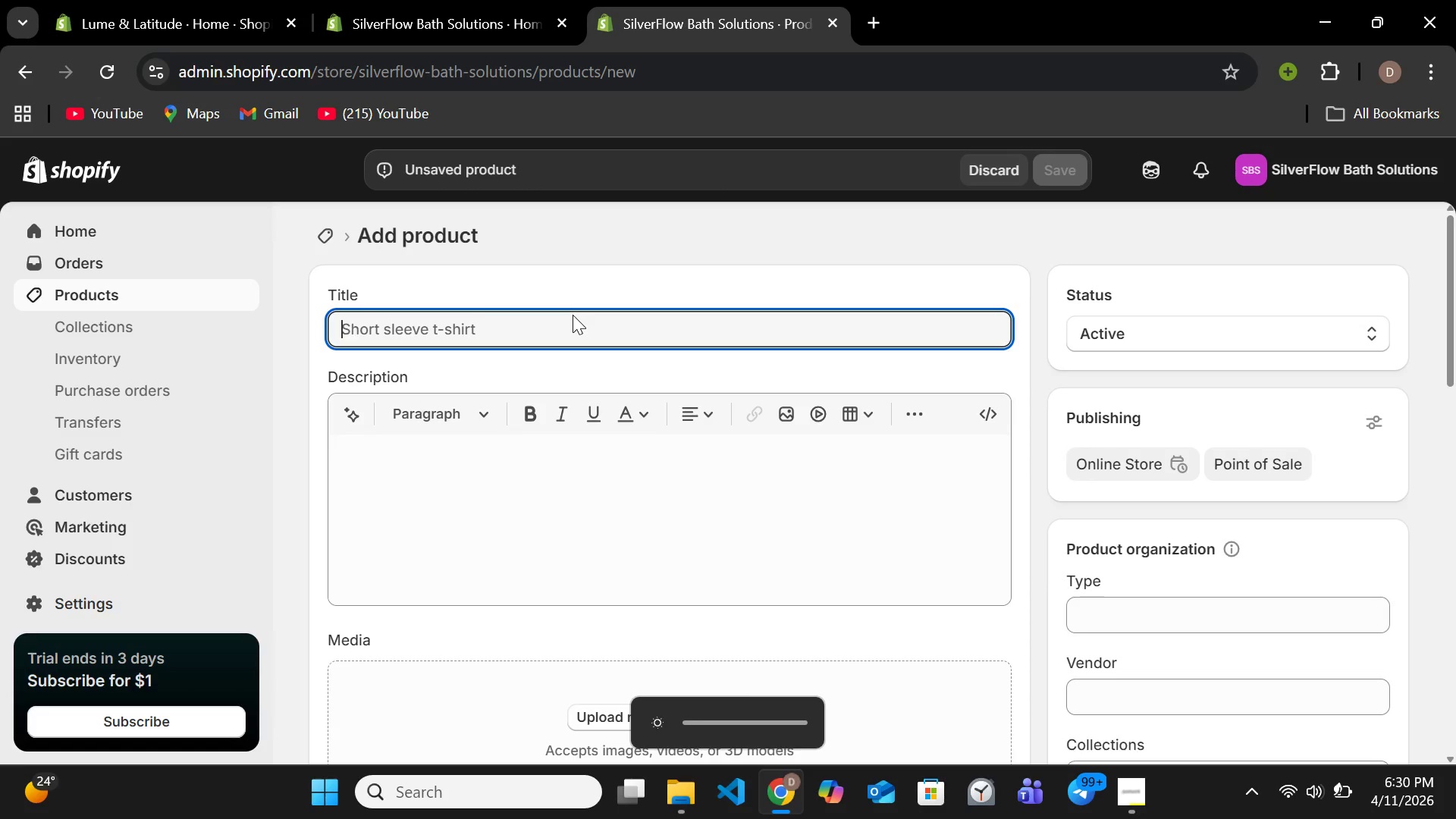 
type(Magnetic Anti-Scaled Hower Head - )
 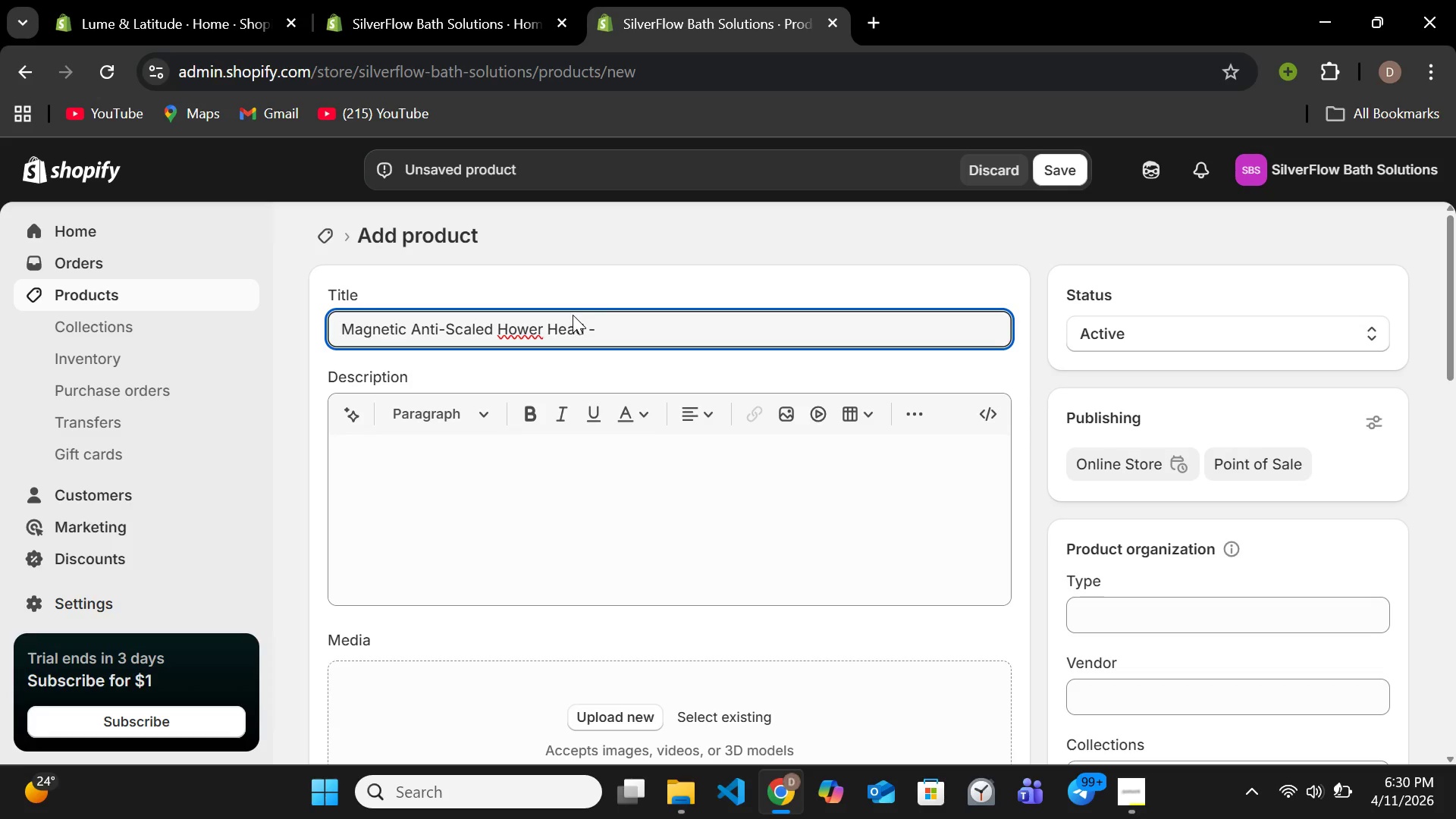 
hold_key(key=ArrowLeft, duration=0.92)
 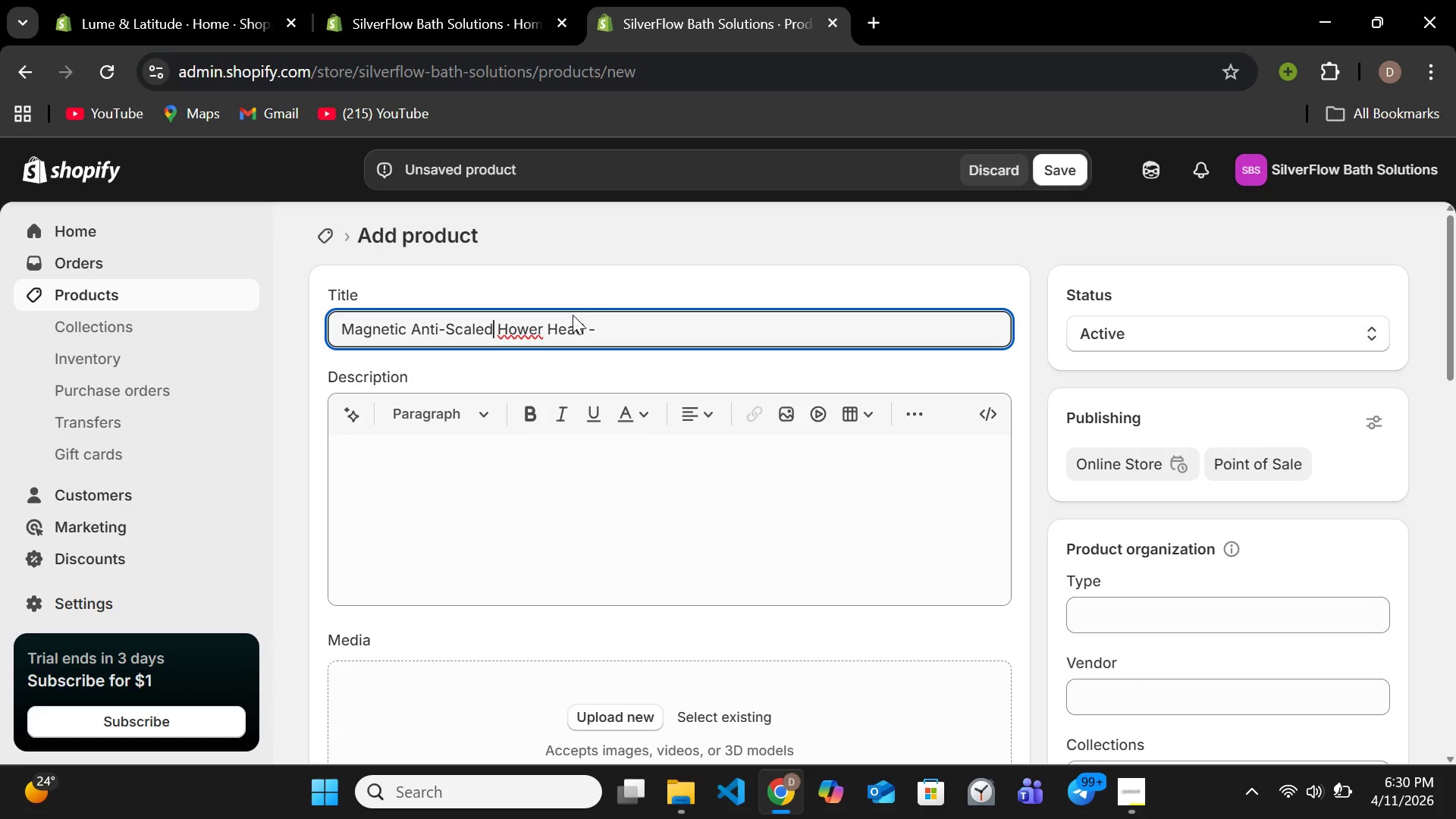 
key(ArrowRight)
 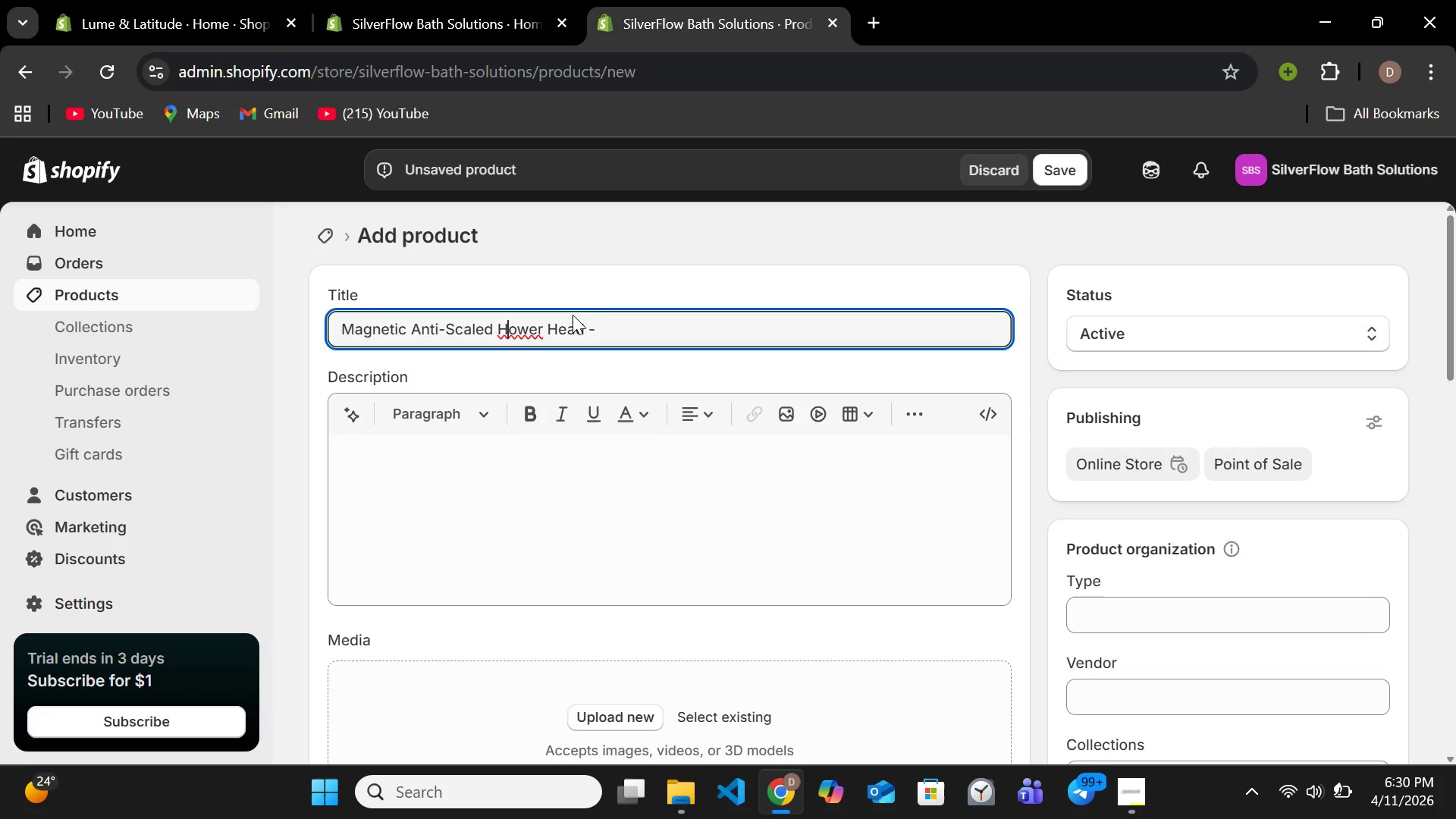 
key(ArrowRight)
 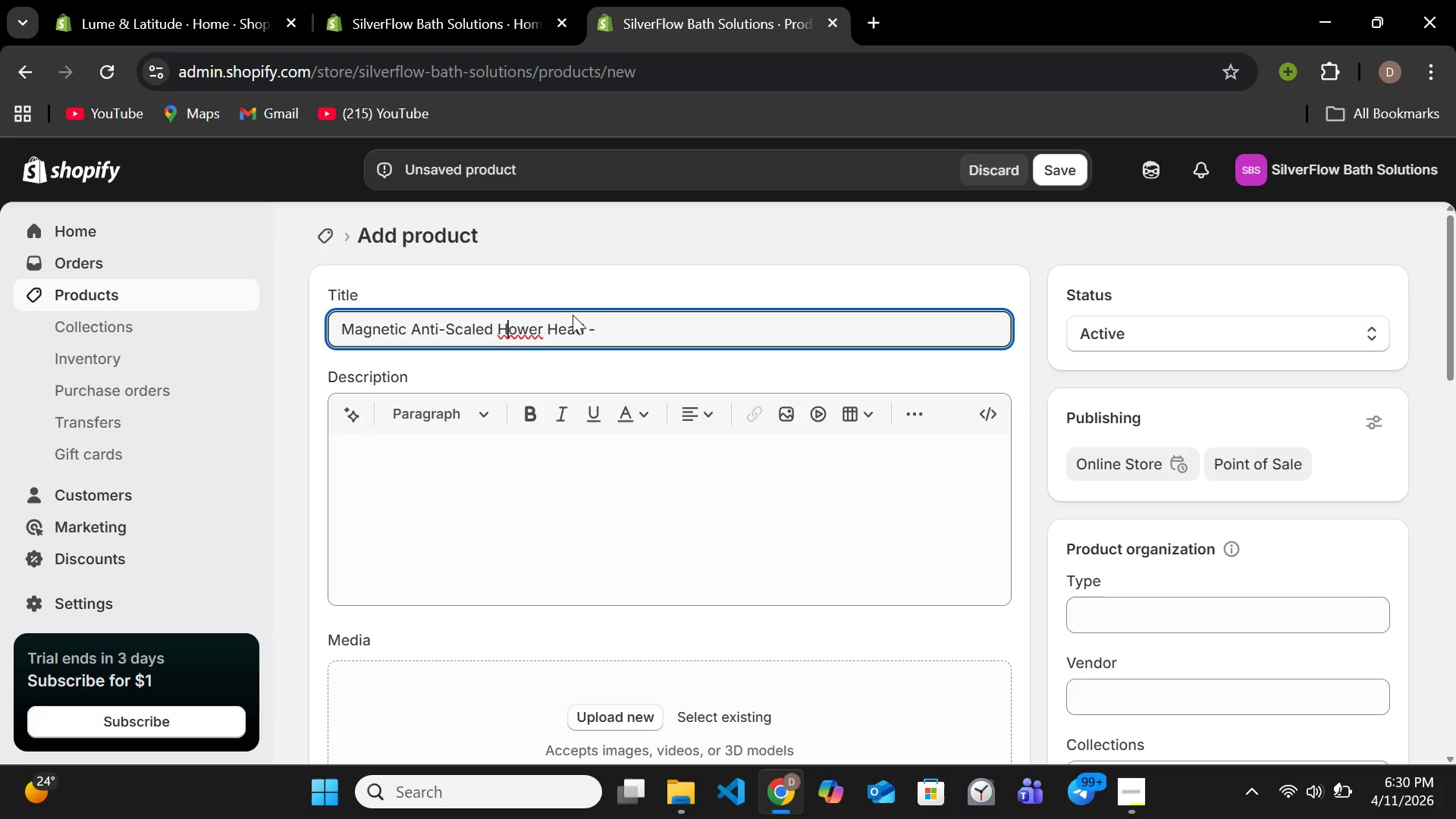 
key(Backspace)
type(Sh[End])
 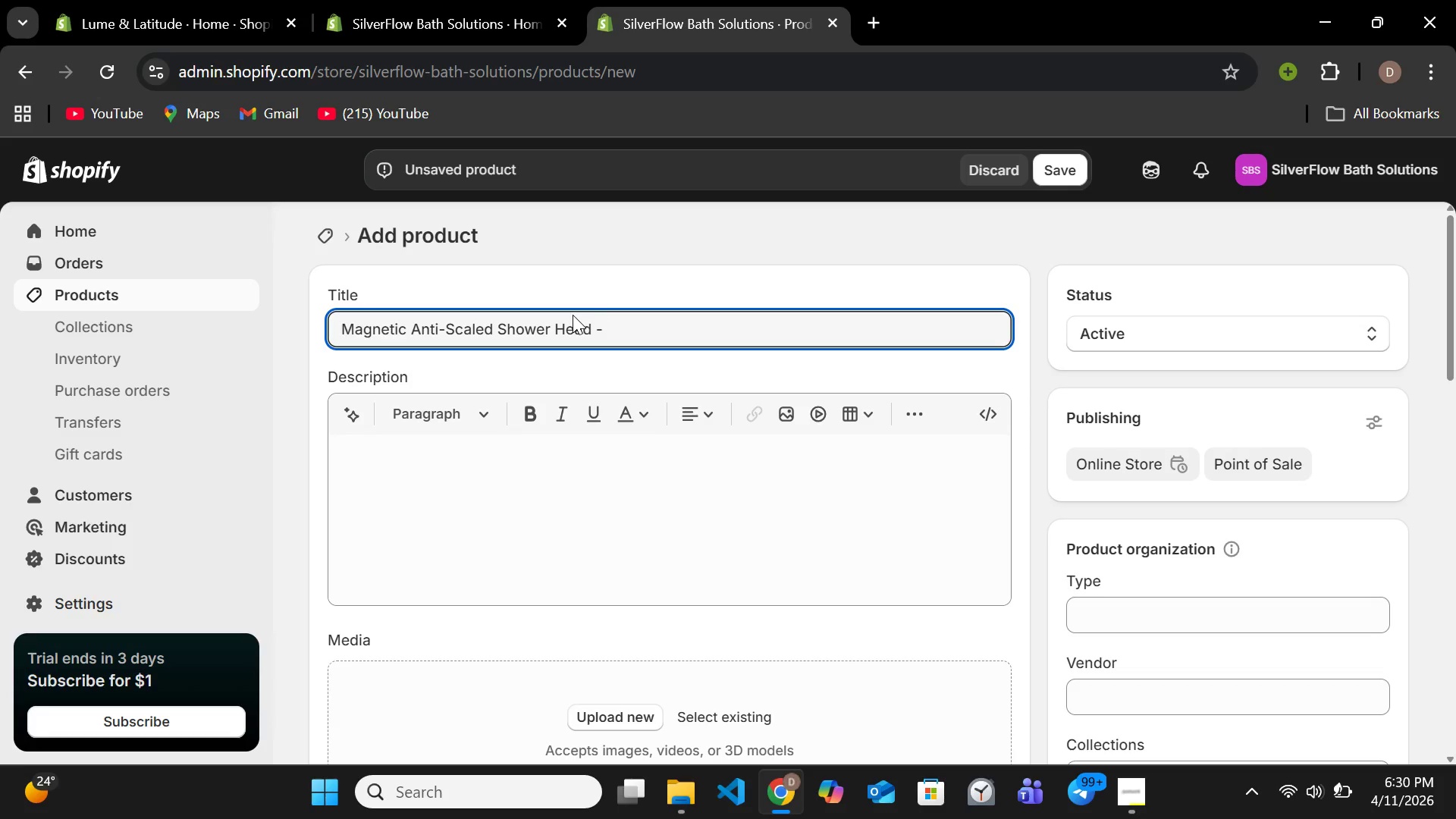 
wait(28.89)
 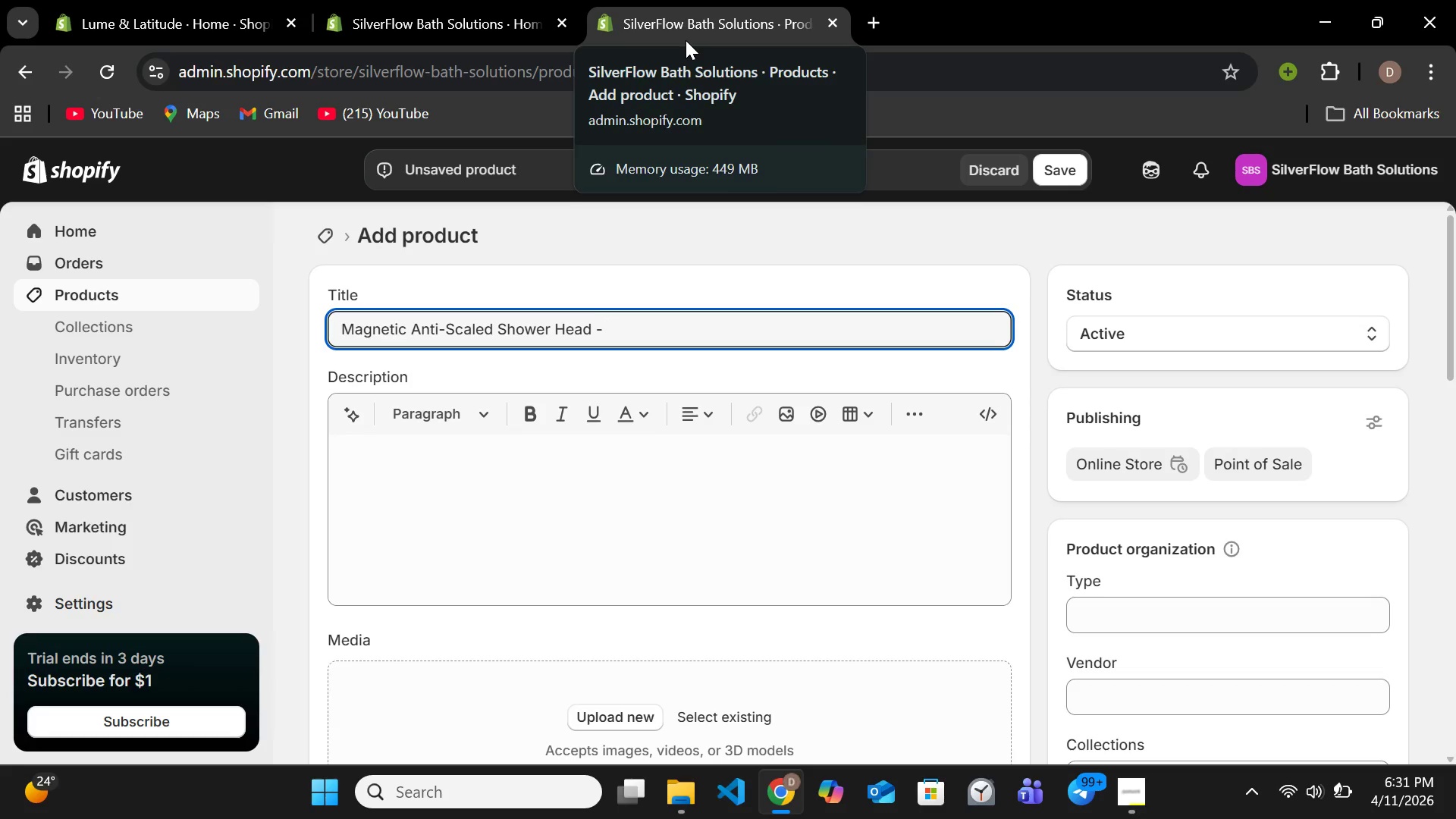 
type(Smart Tempreture Control)
 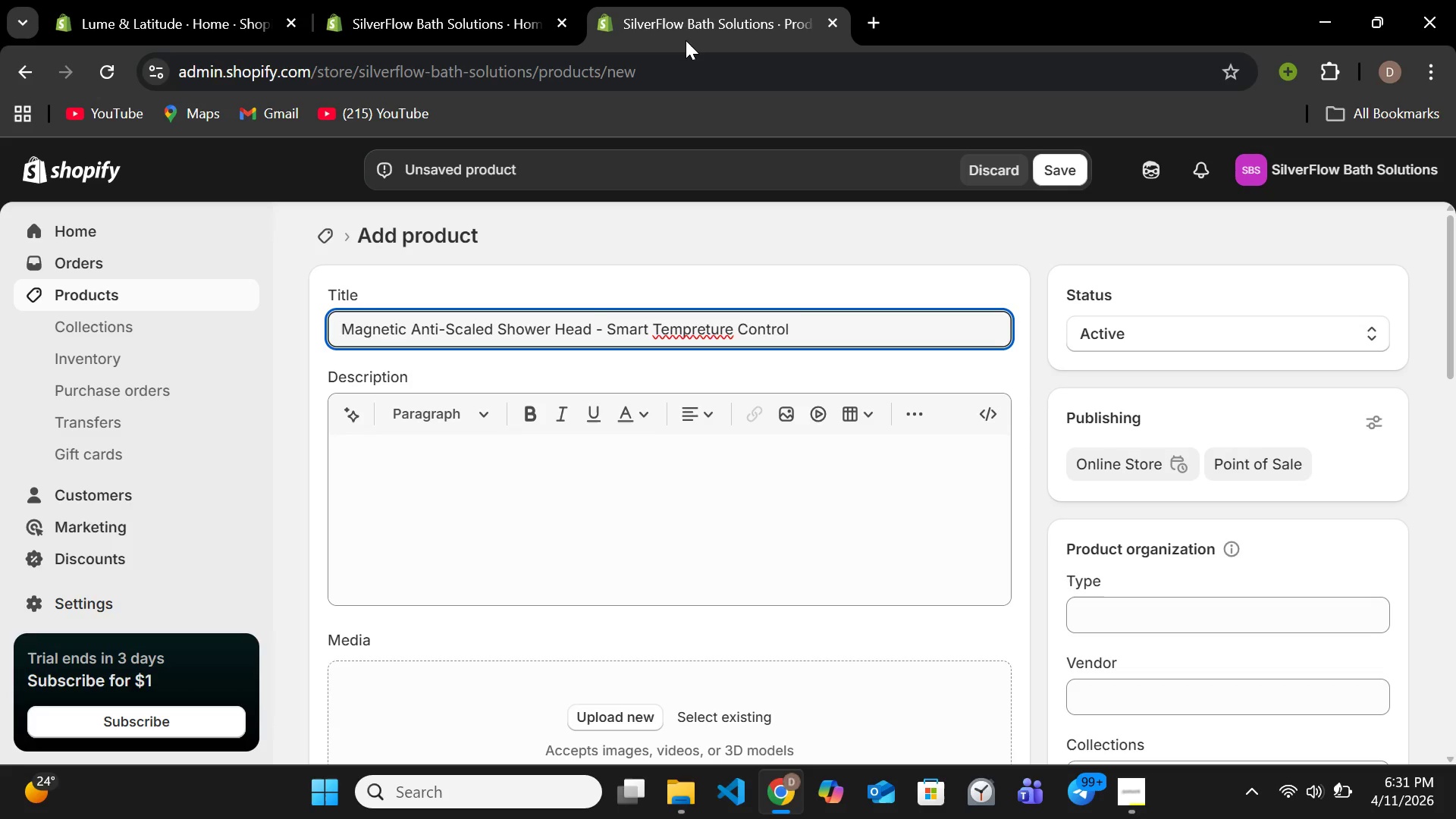 
wait(5.3)
 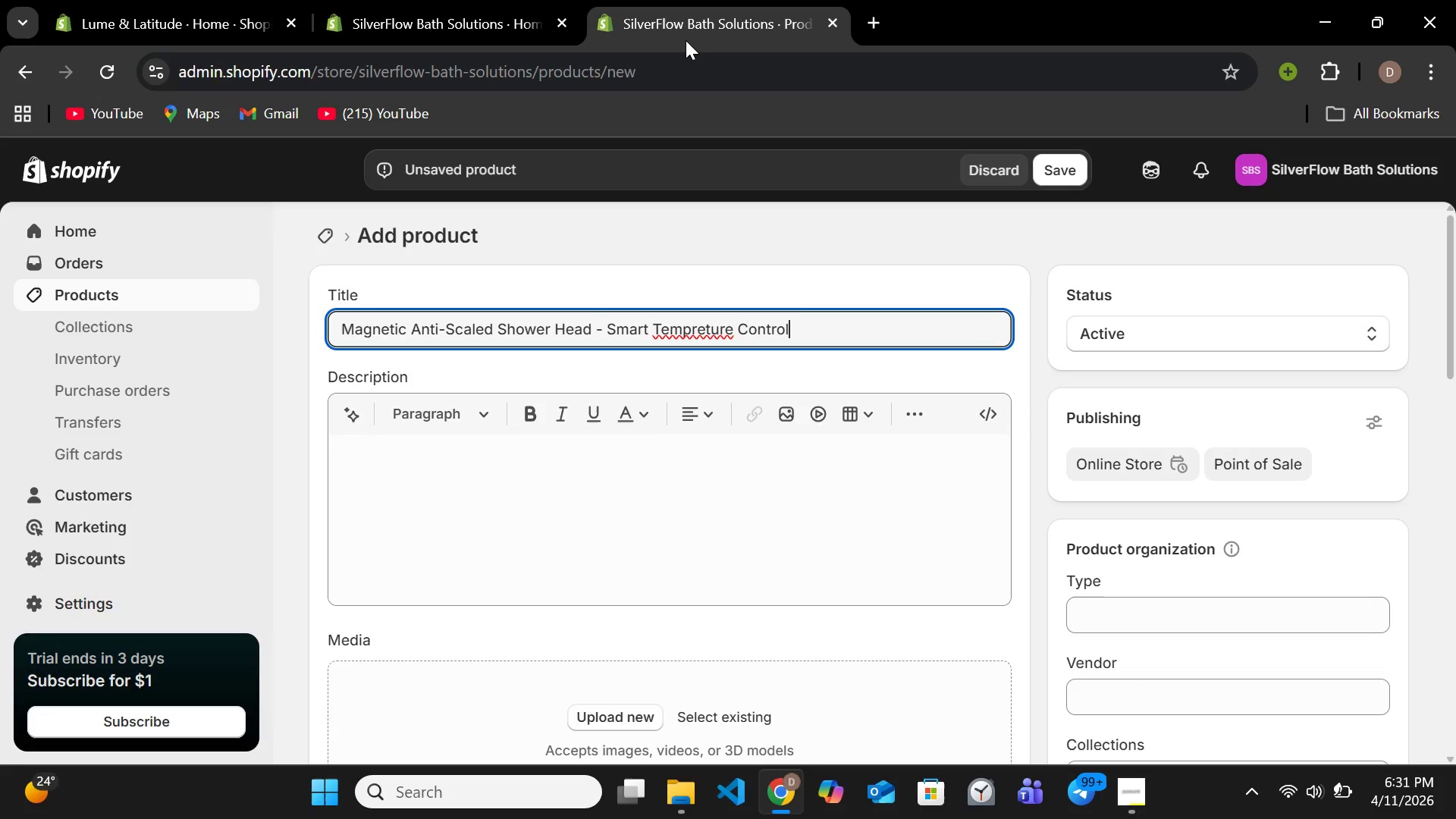 
right_click([704, 328])
 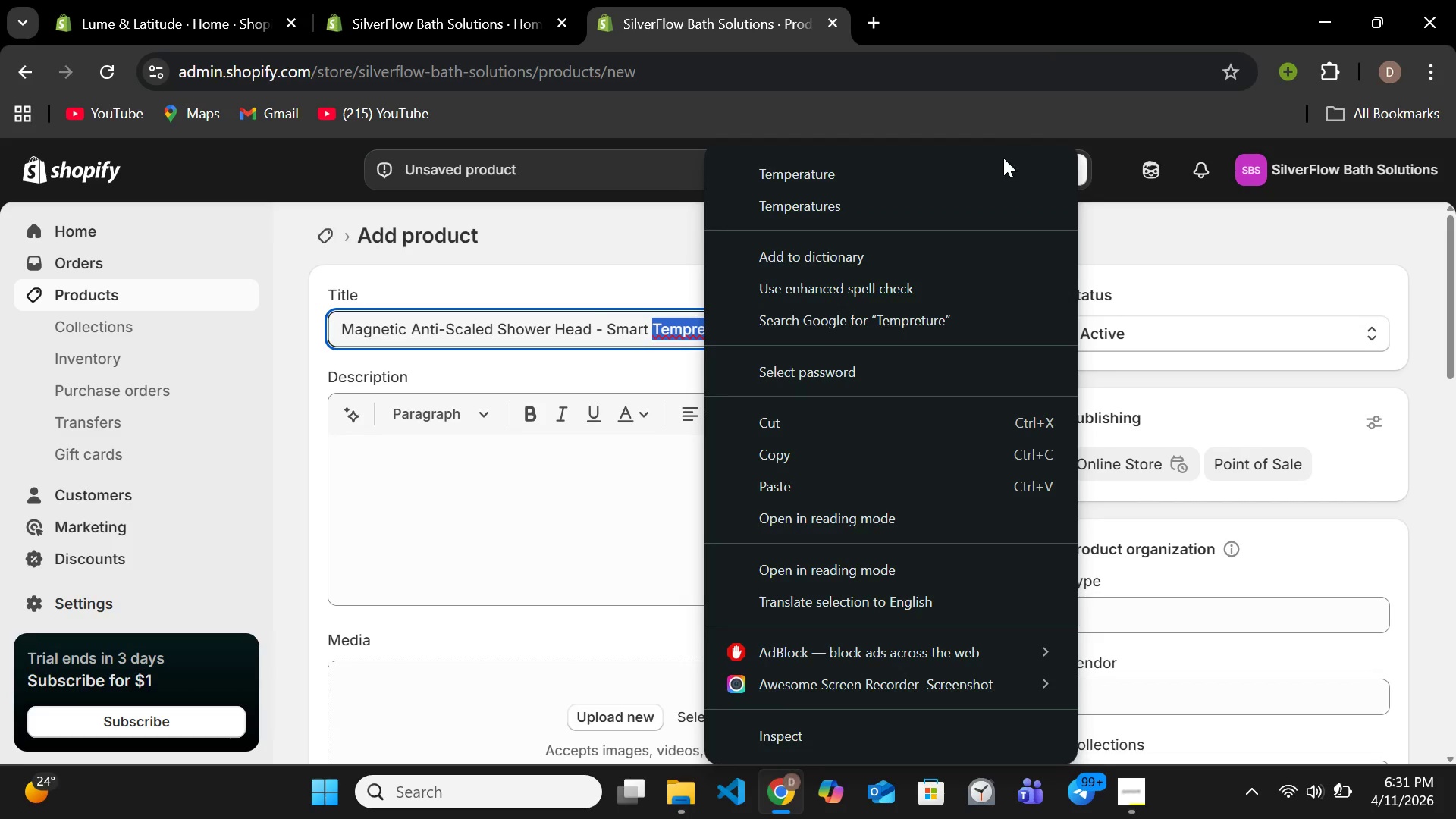 
left_click([993, 170])
 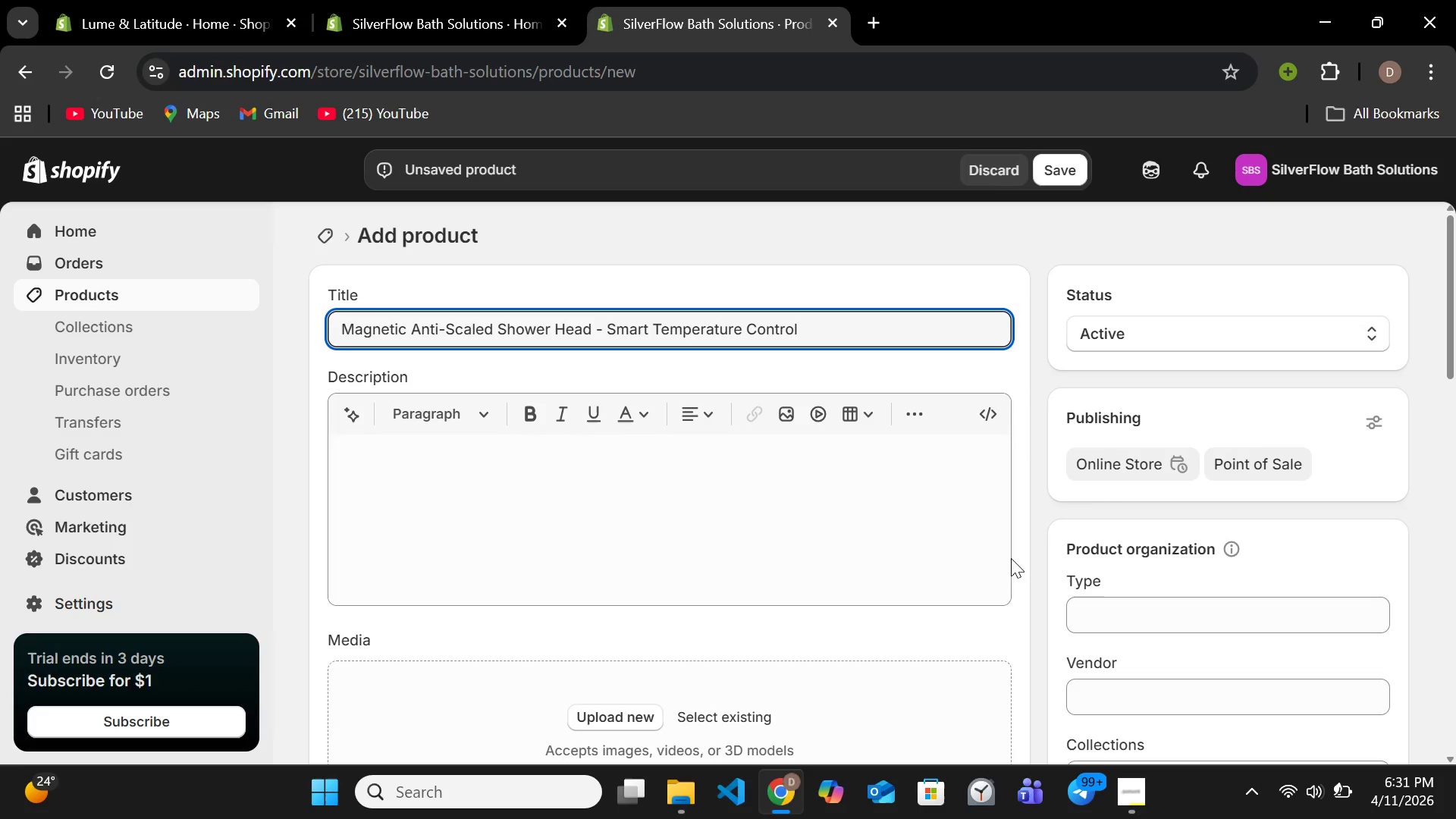 
left_click([847, 516])
 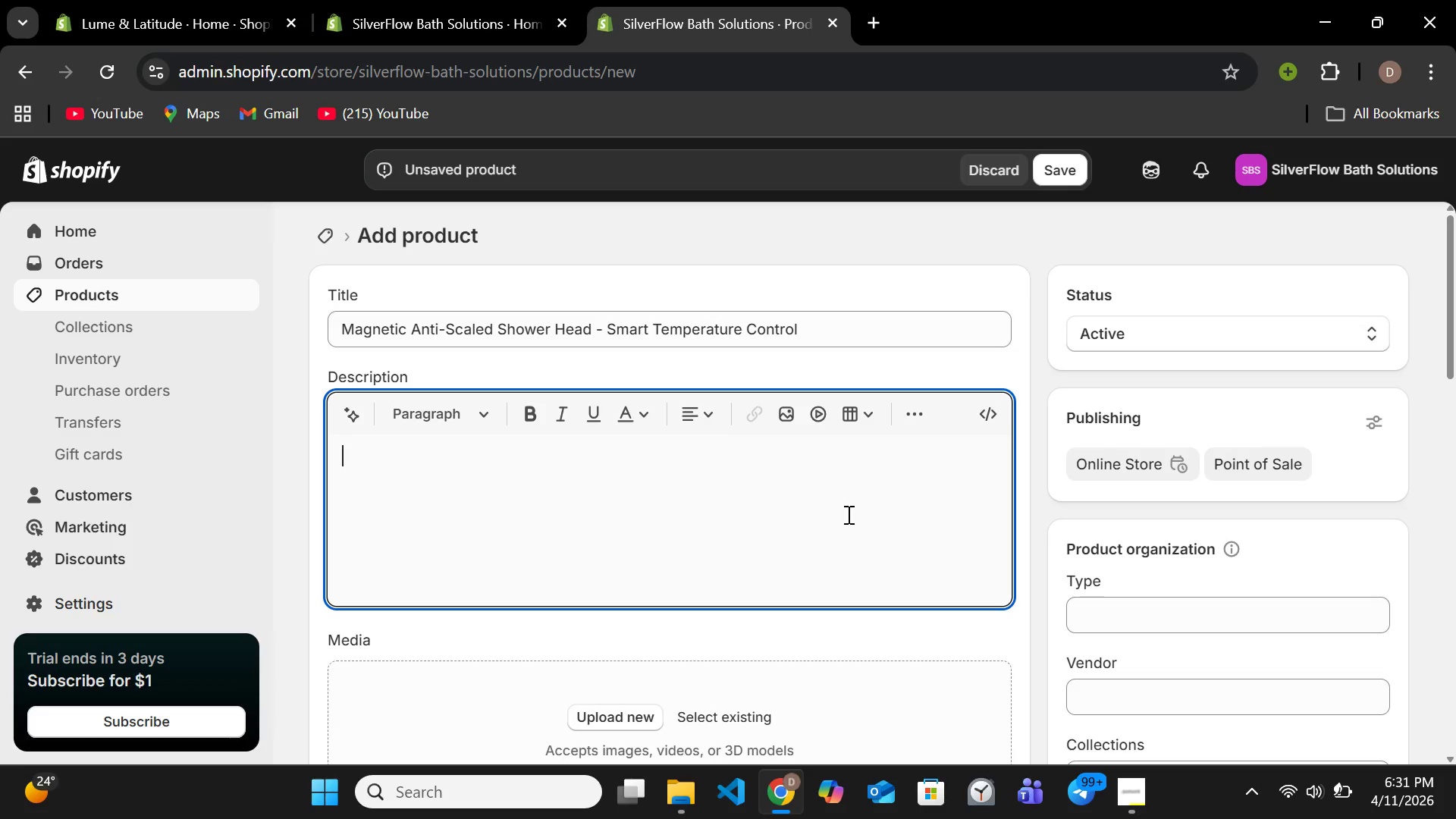 
type(When it comes tocaringfor elderly people )
 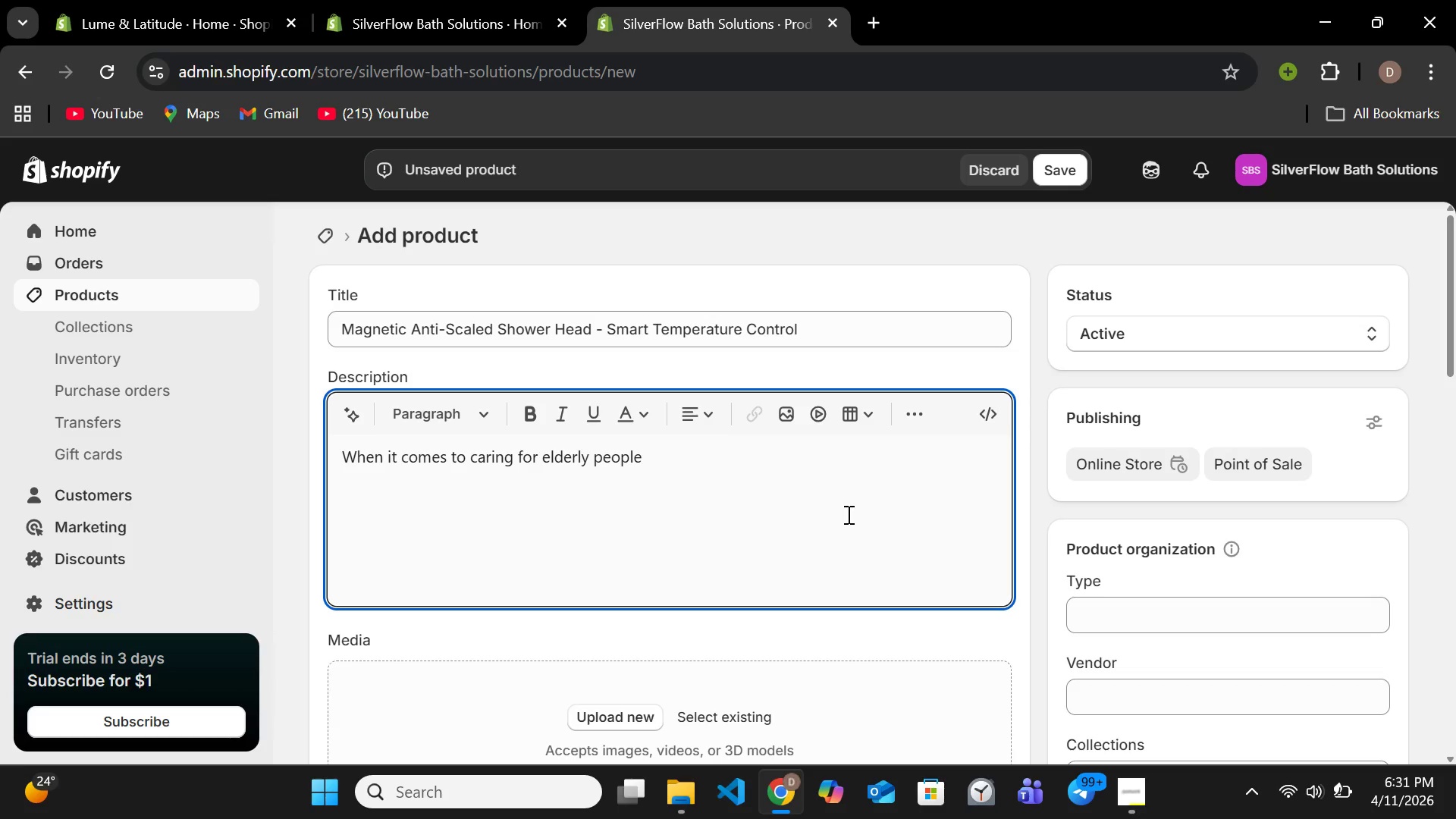 
hold_key(key=Backspace, duration=0.78)
 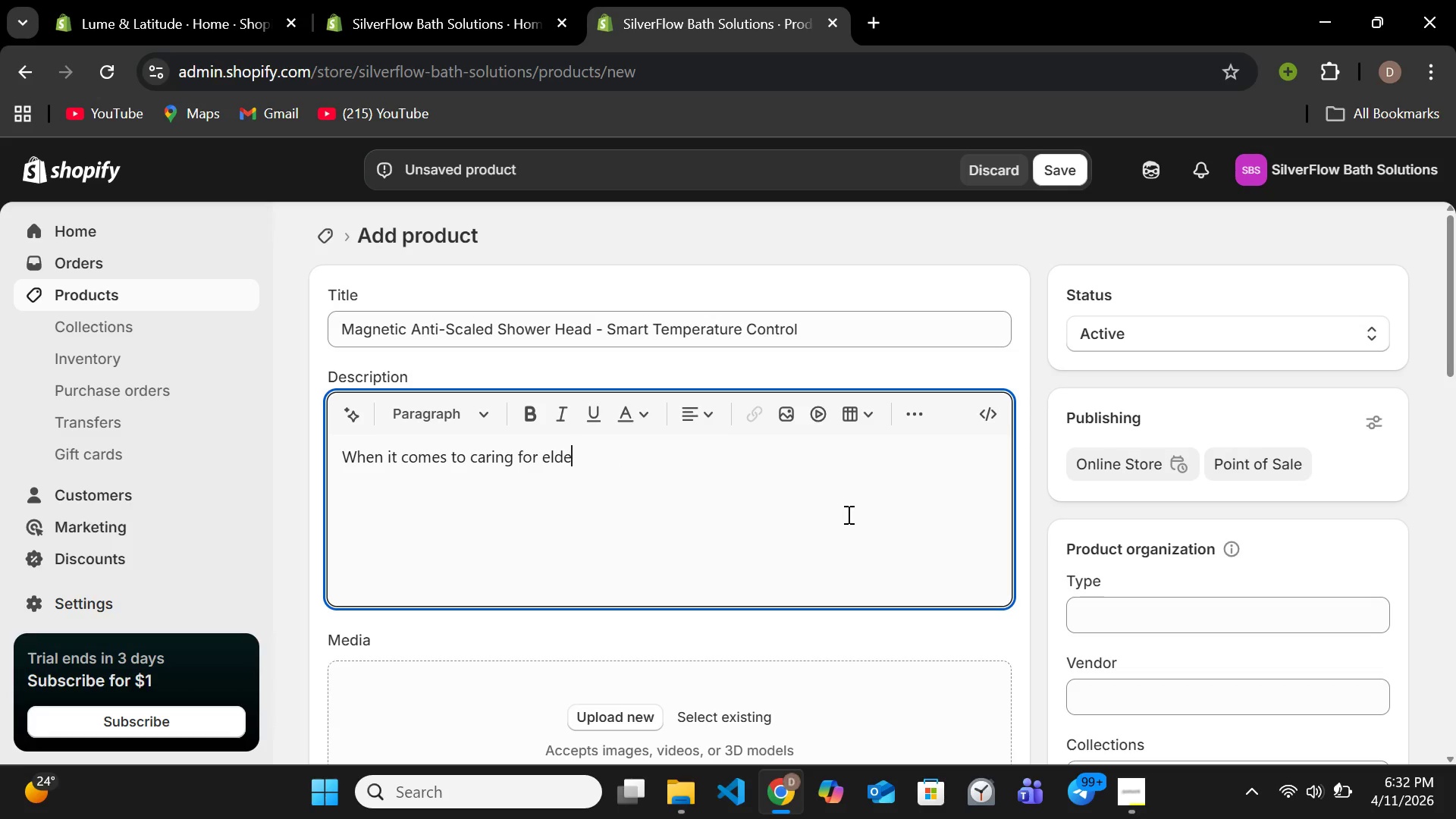 
key(Backspace)
key(Backspace)
key(Backspace)
key(Backspace)
key(Backspace)
type(aging parents, eb])
key(Backspace)
key(Backspace)
type(veb )
key(Backspace)
type(n)
key(Backspace)
key(Backspace)
type(n small risks can feel overwhelming. Sudden tempretur )
key(Backspace)
type(e )
 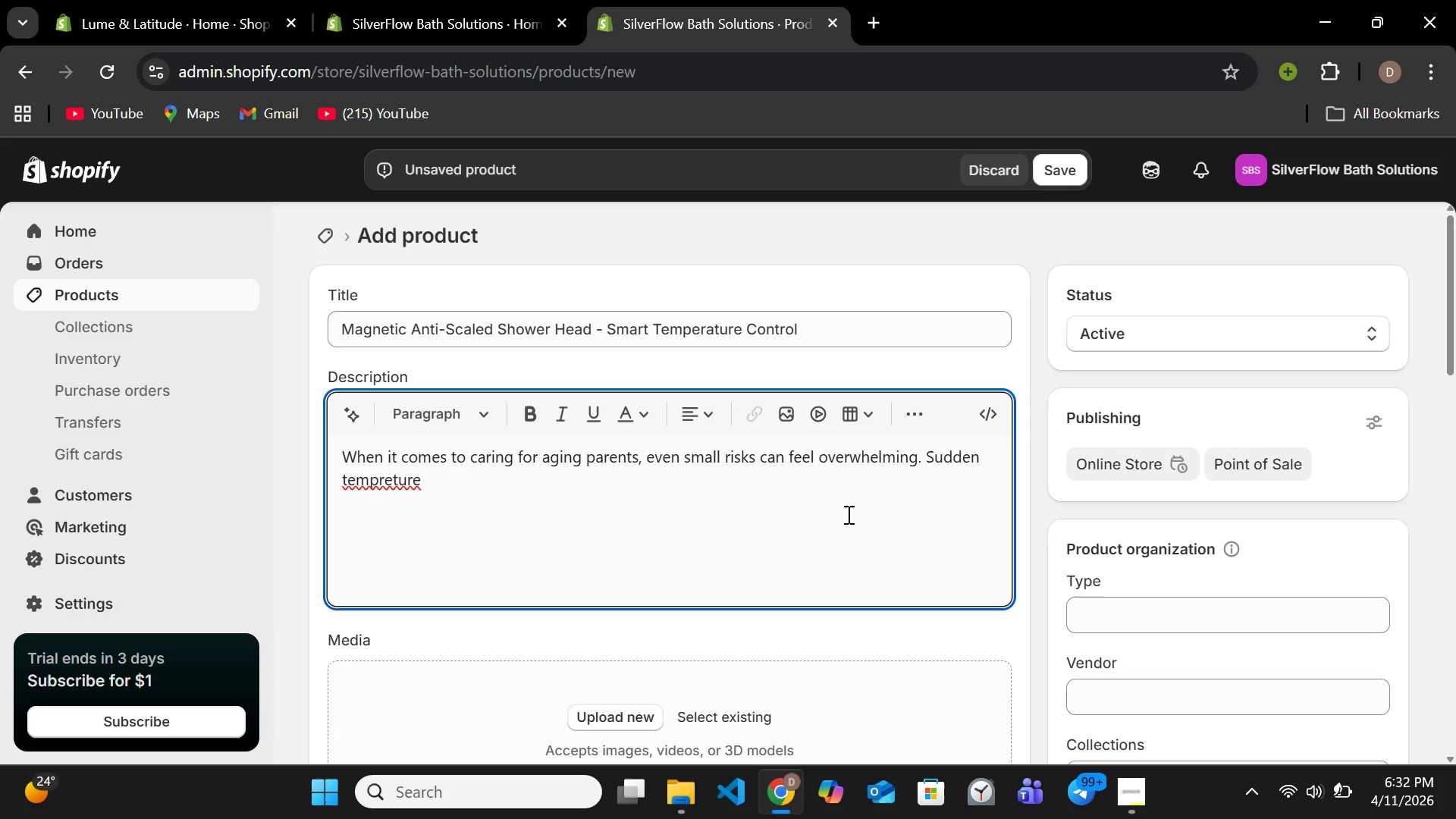 
mouse_move([403, 443])
 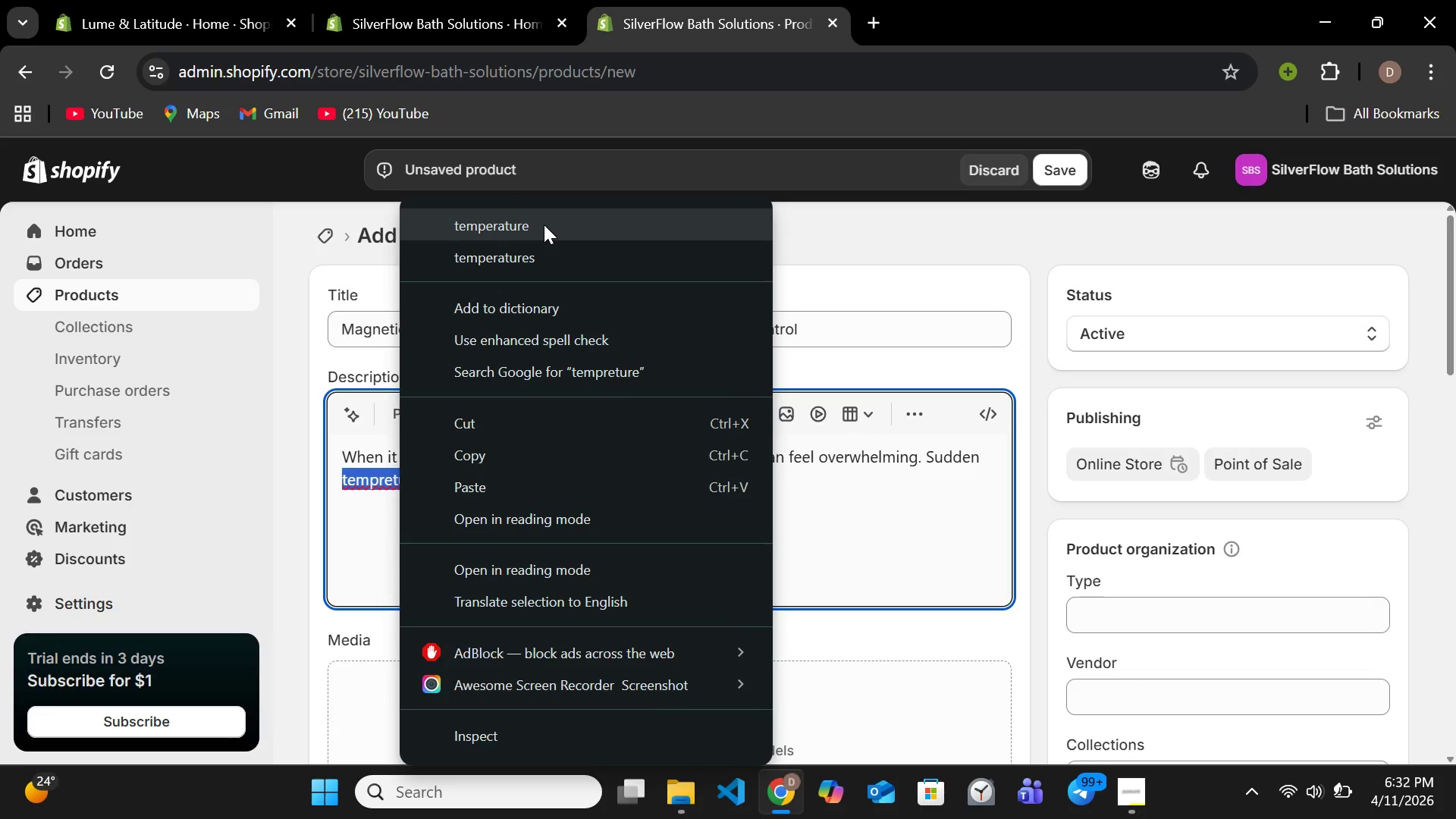 
left_click([544, 224])
 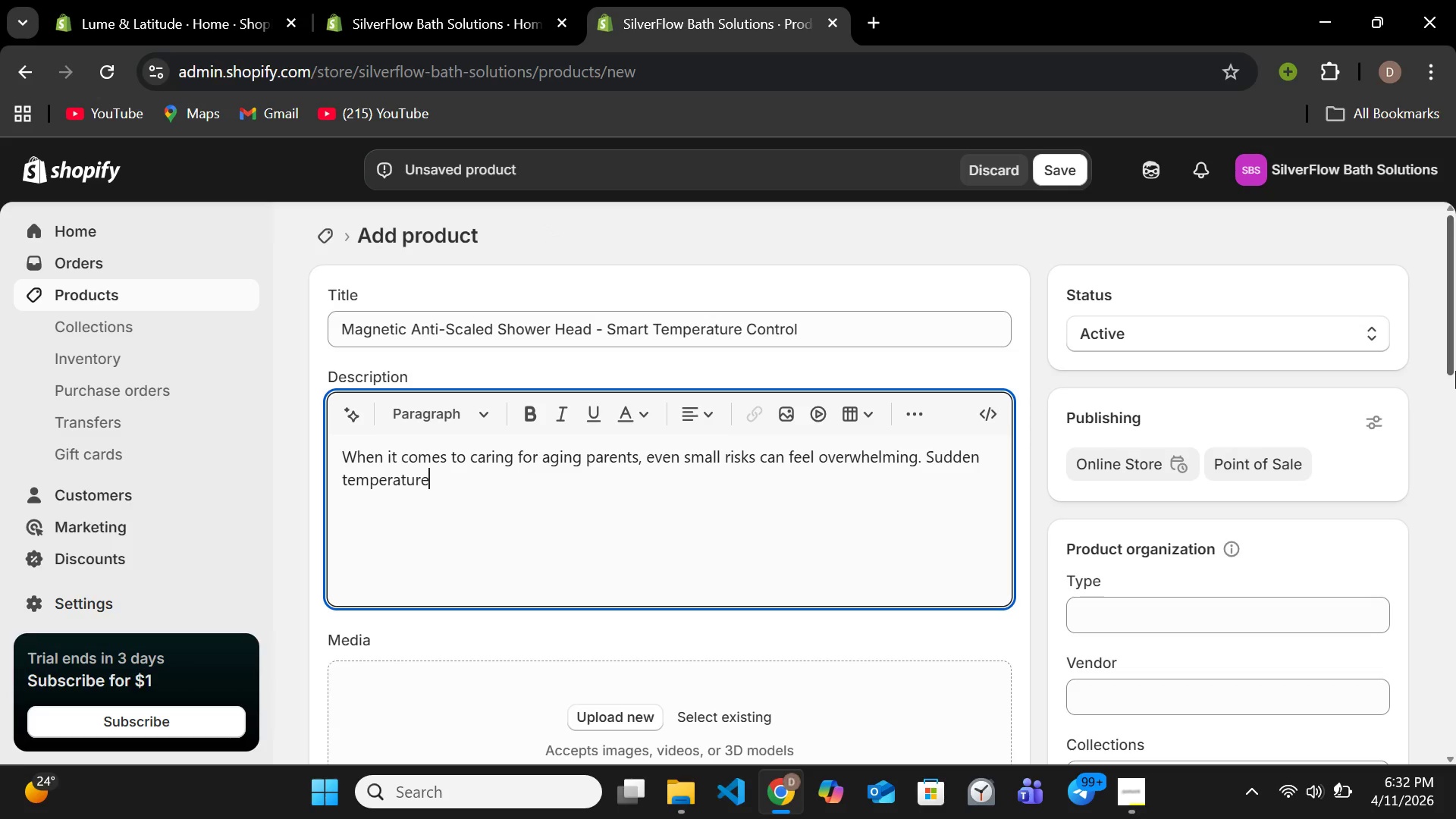 
type( changes in te)
key(Backspace)
type(he shower can cause )
 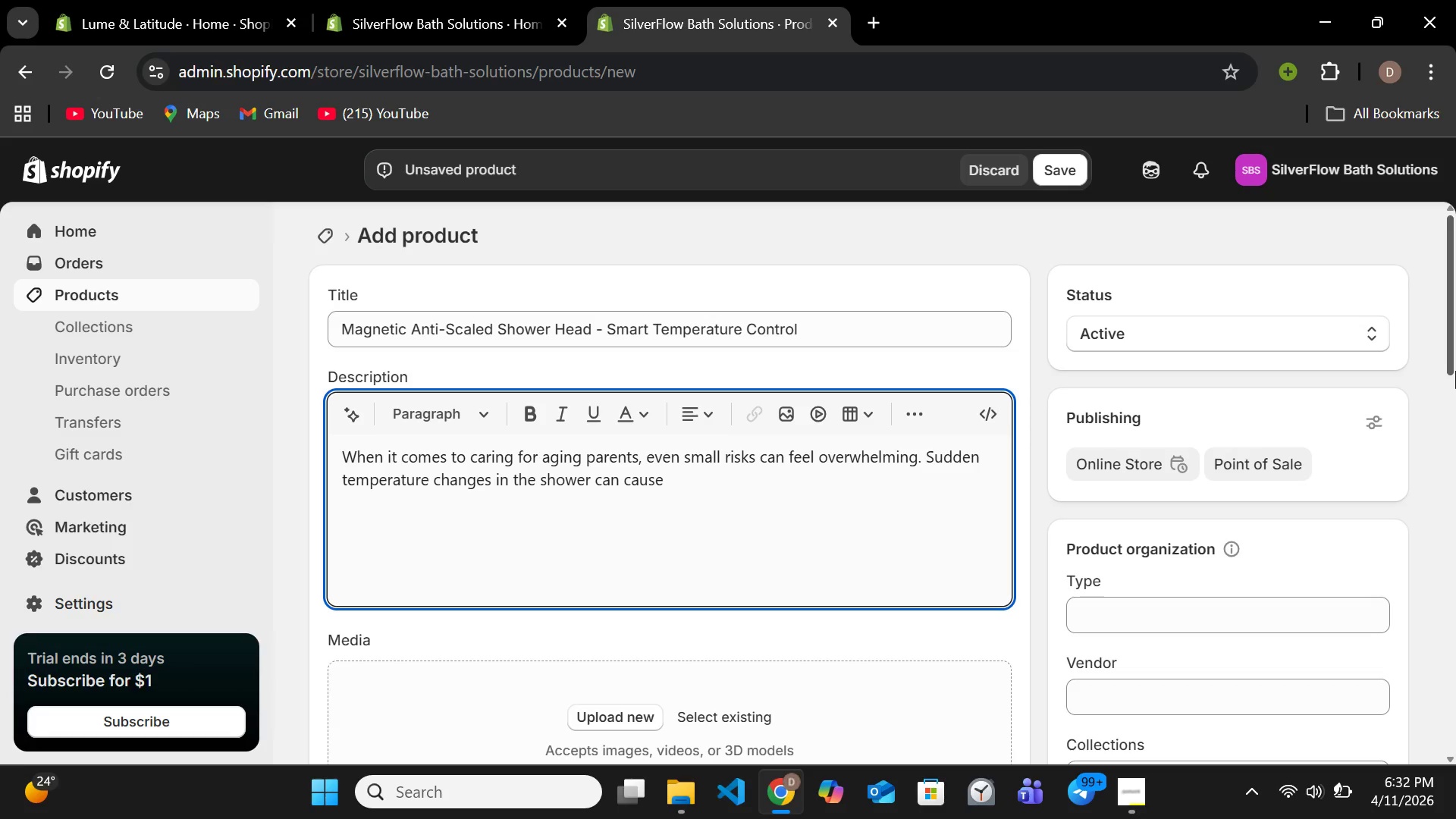 
type(discomfortor )
key(Backspace)
key(Backspace)
key(Backspace)
key(Backspace)
type( )
key(Backspace)
type(t or worse, sero)
key(Backspace)
type(ious burns. The Manetic Anti-Sac)
key(Backspace)
key(Backspace)
type(caled Shower Head is designed to remove the risk whle preseving a clai)
key(Backspace)
key(Backspace)
key(Backspace)
type(alm, spa-likeexperiance,)
key(Backspace)
type(.)
 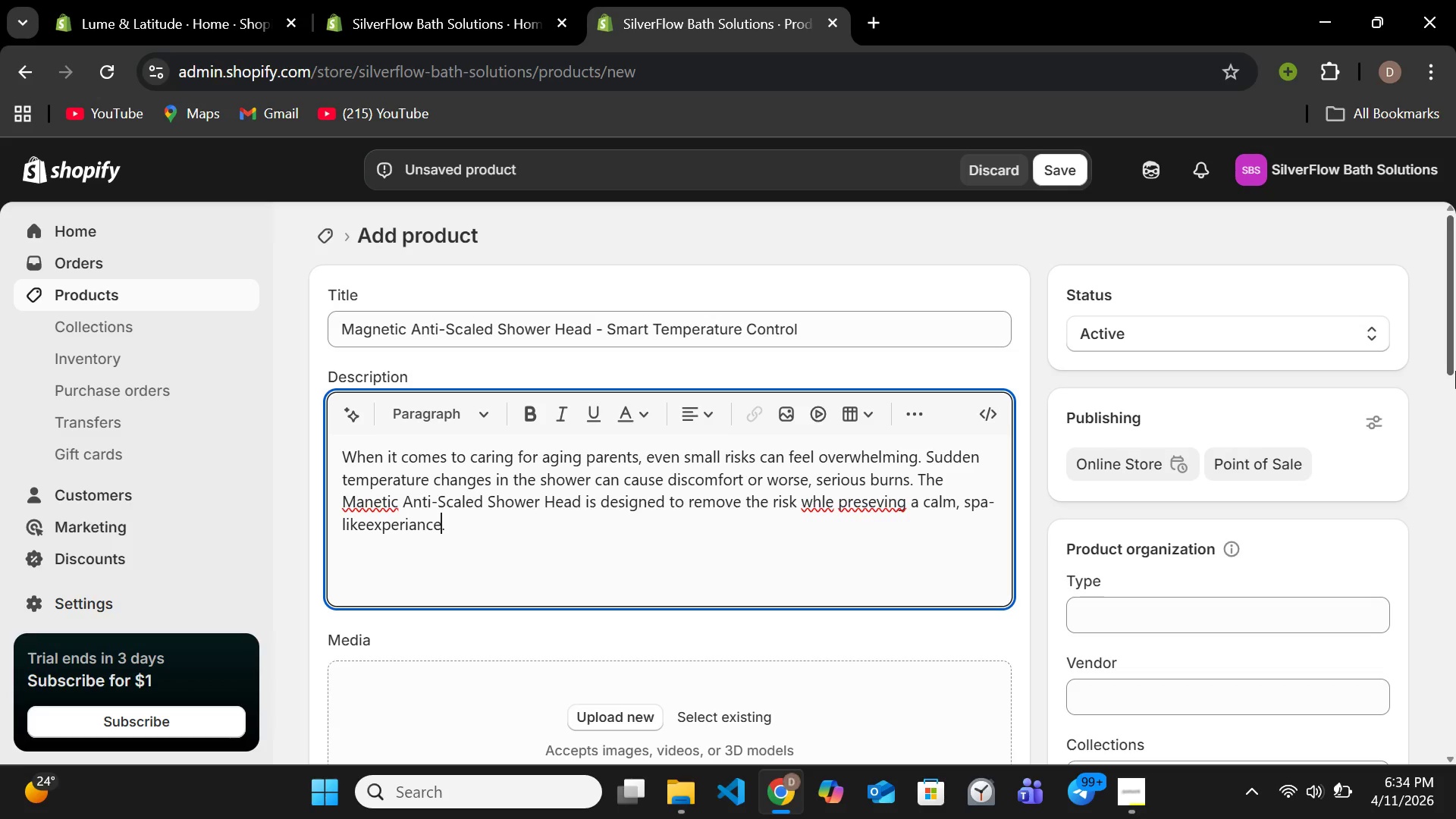 
 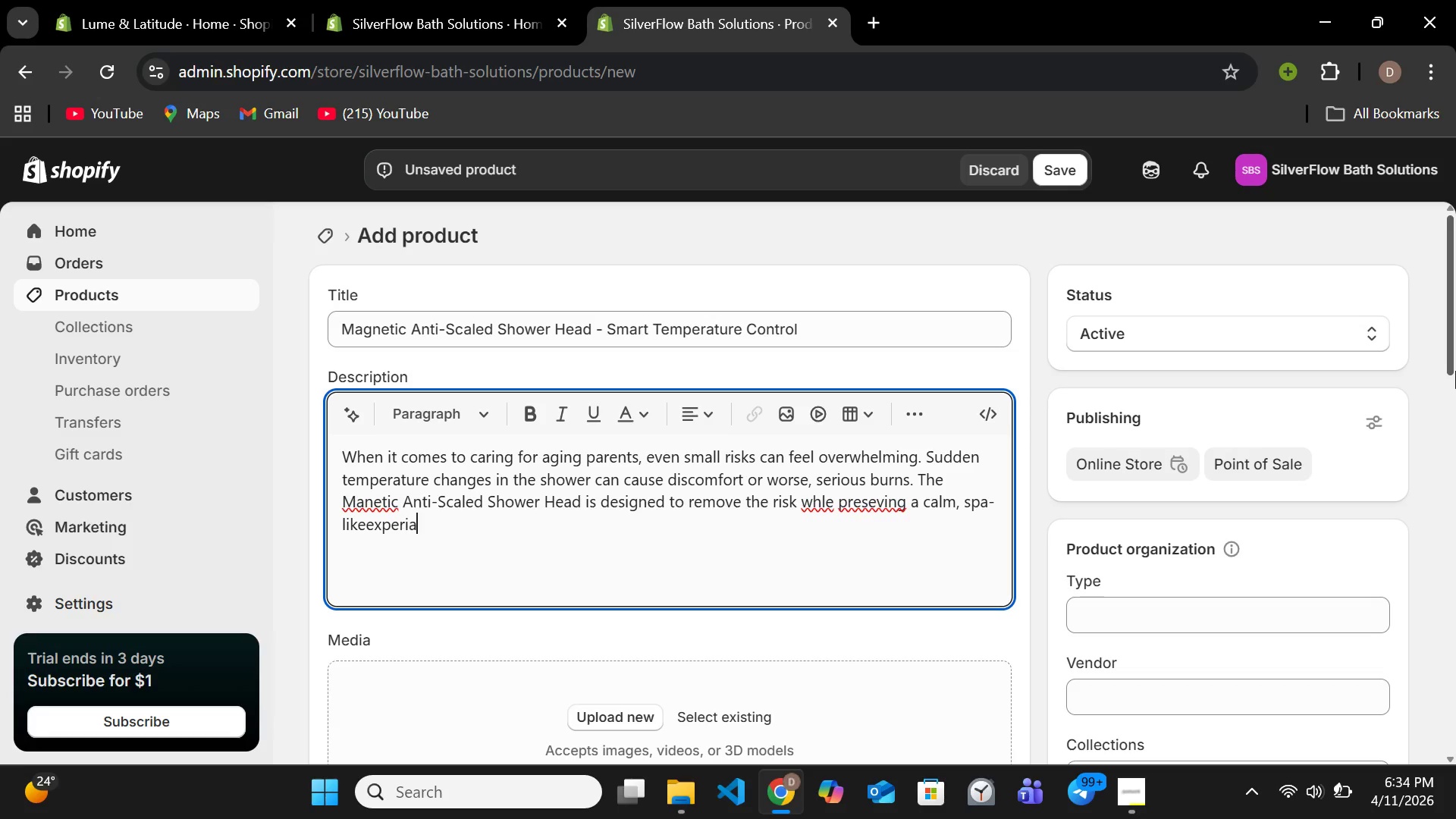 
hold_key(key=ArrowLeft, duration=0.83)
 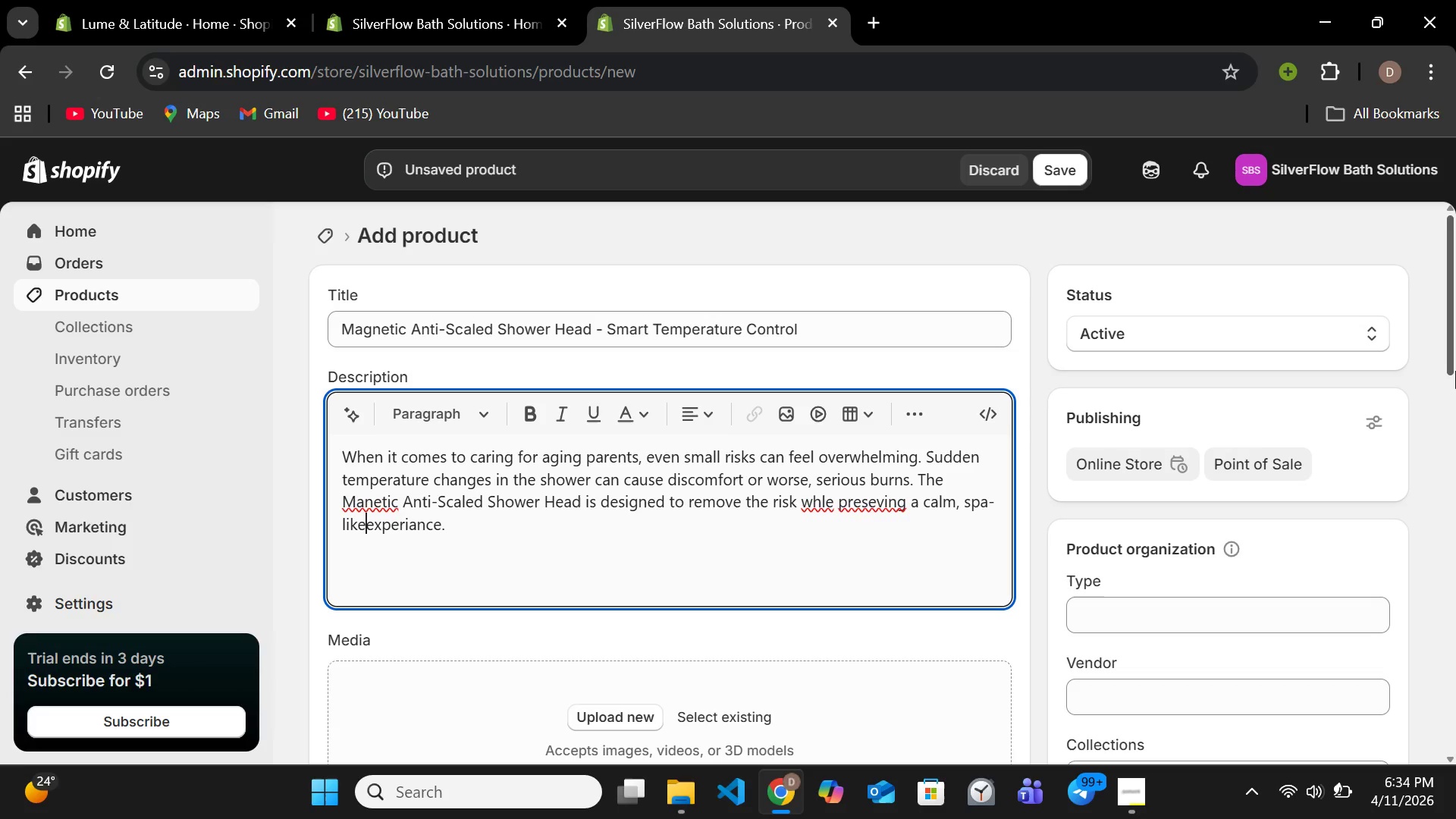 
key(ArrowRight)
 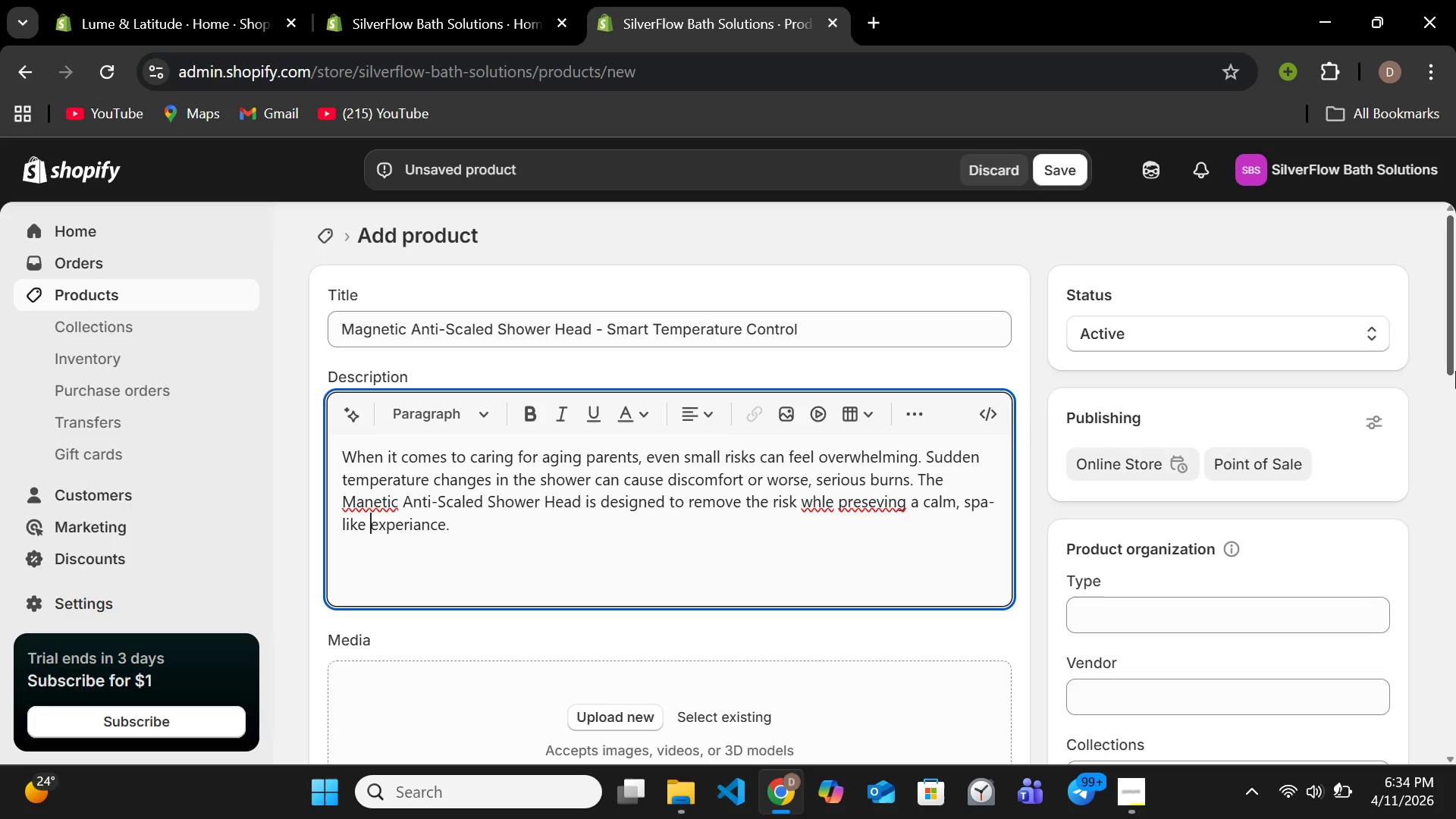 
key(Space)
 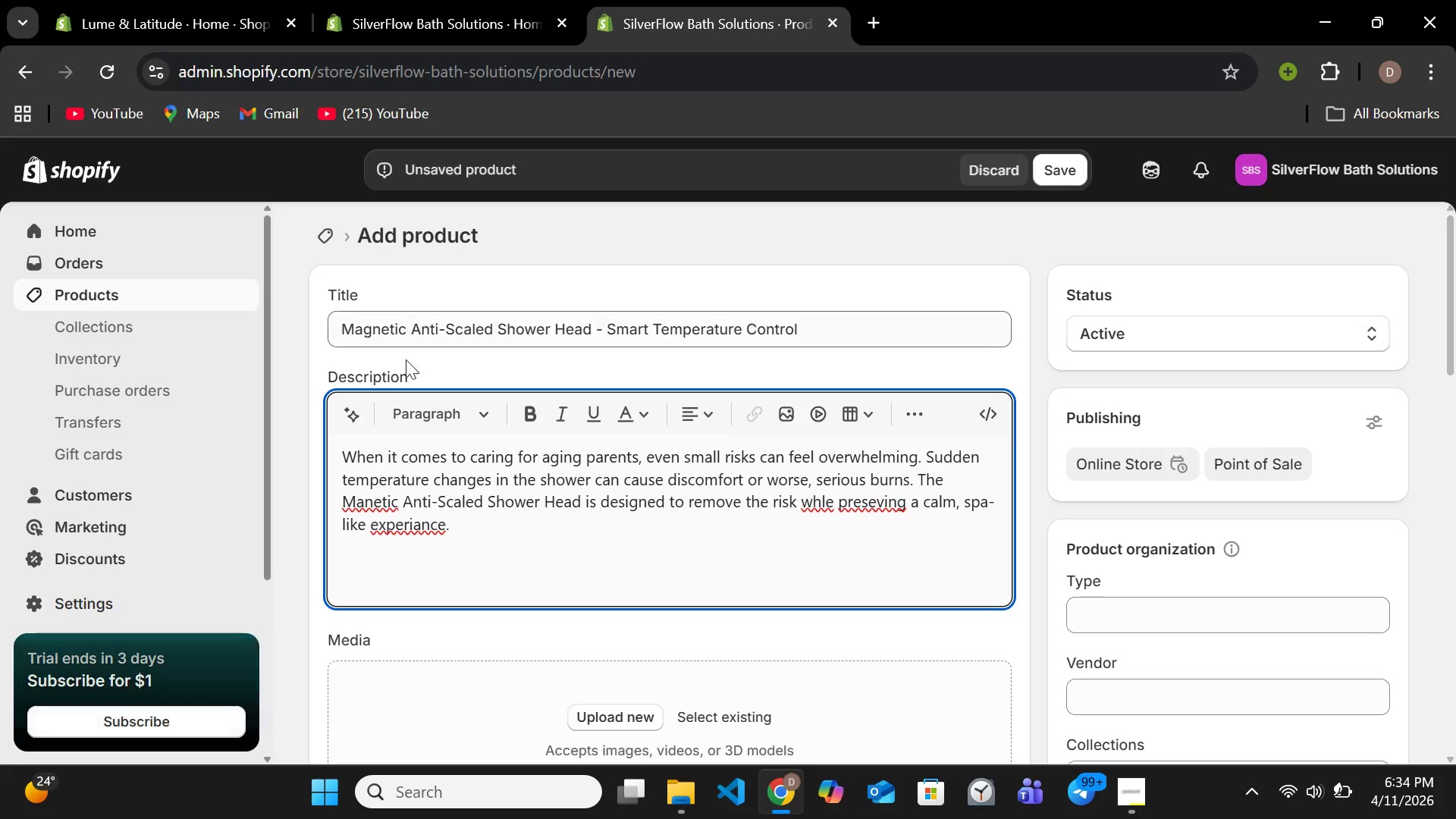 
right_click([370, 503])
 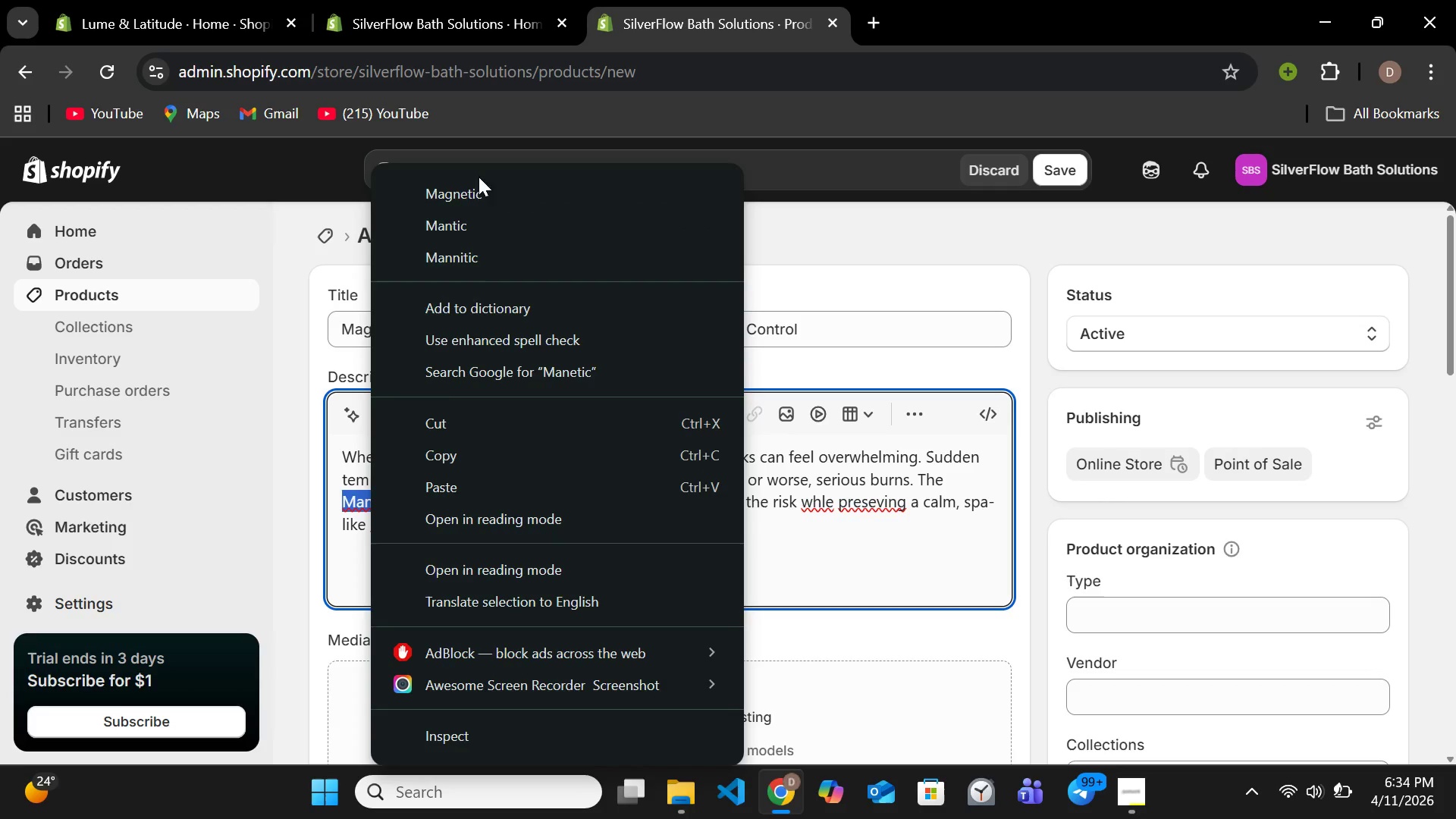 
left_click([479, 189])
 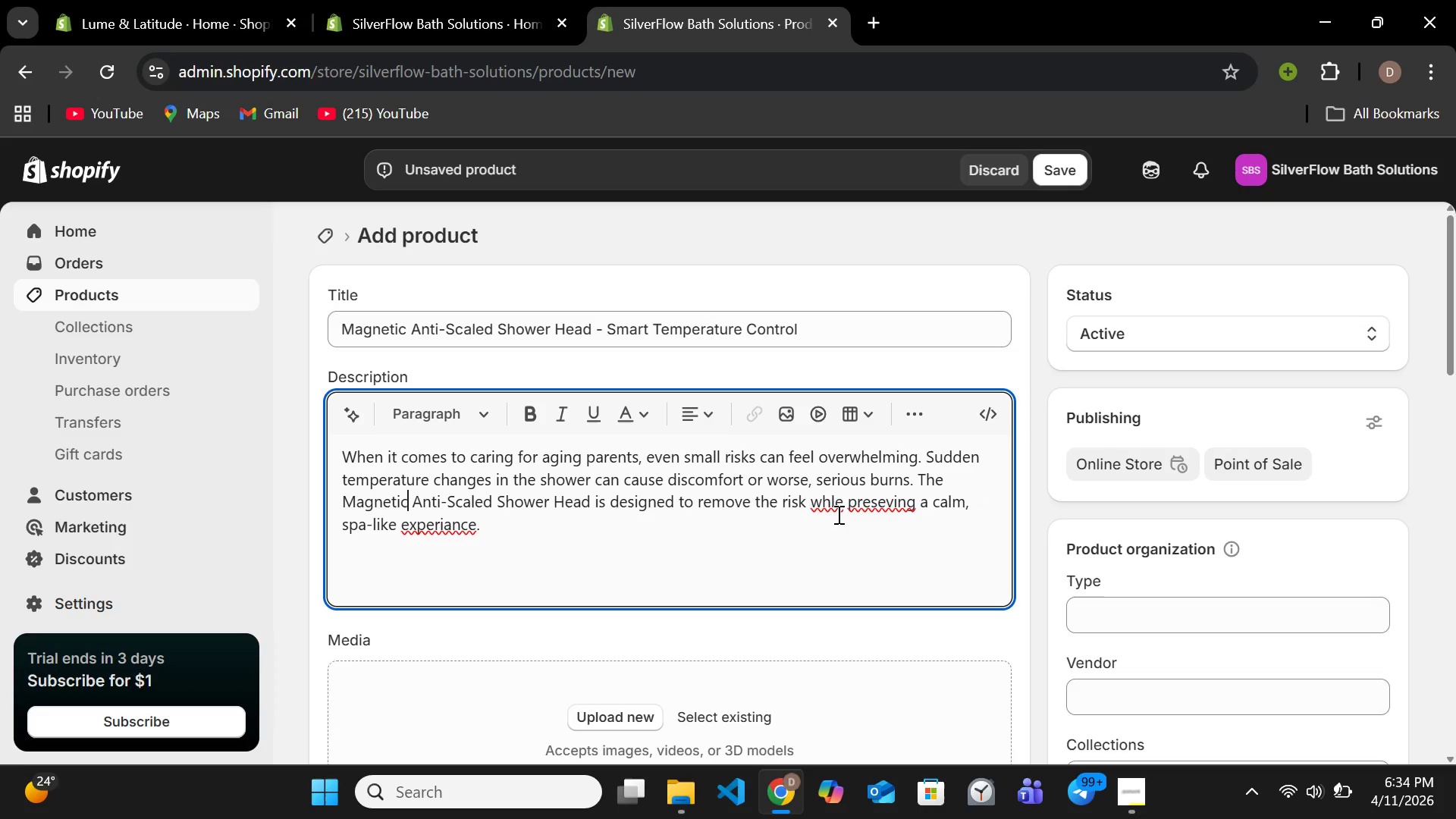 
right_click([835, 510])
 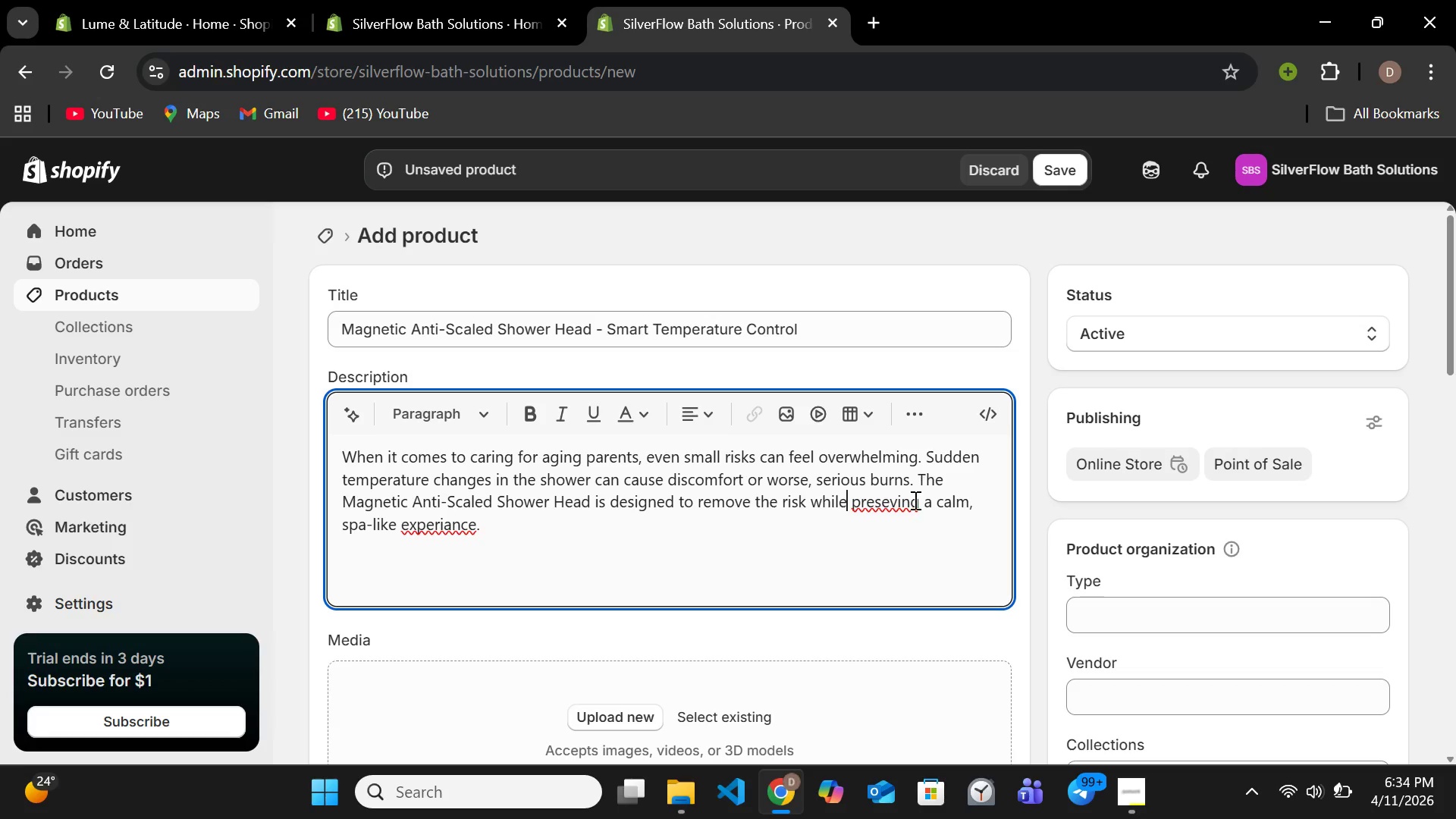 
right_click([914, 501])
 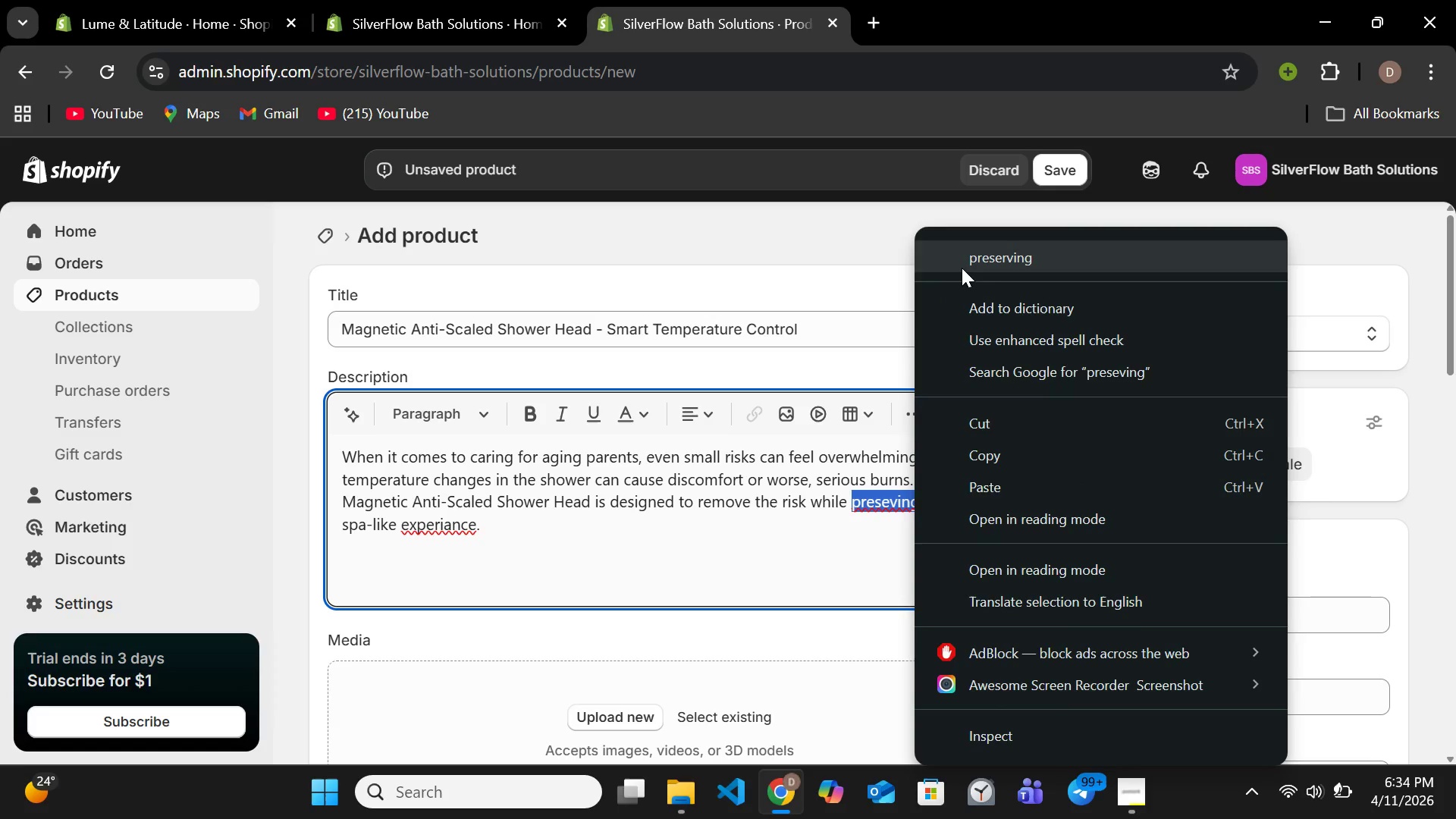 
left_click([962, 268])
 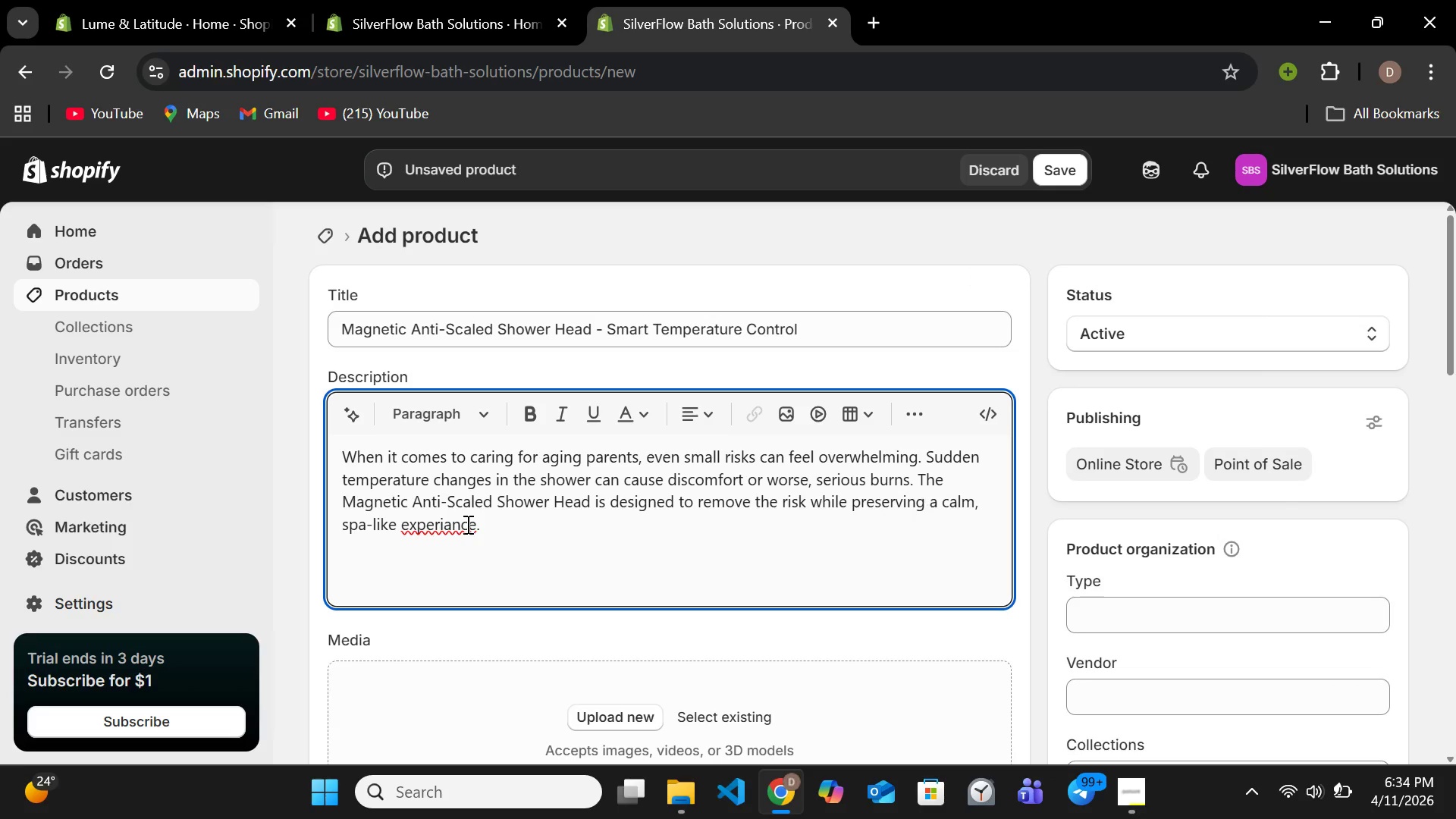 
right_click([466, 524])
 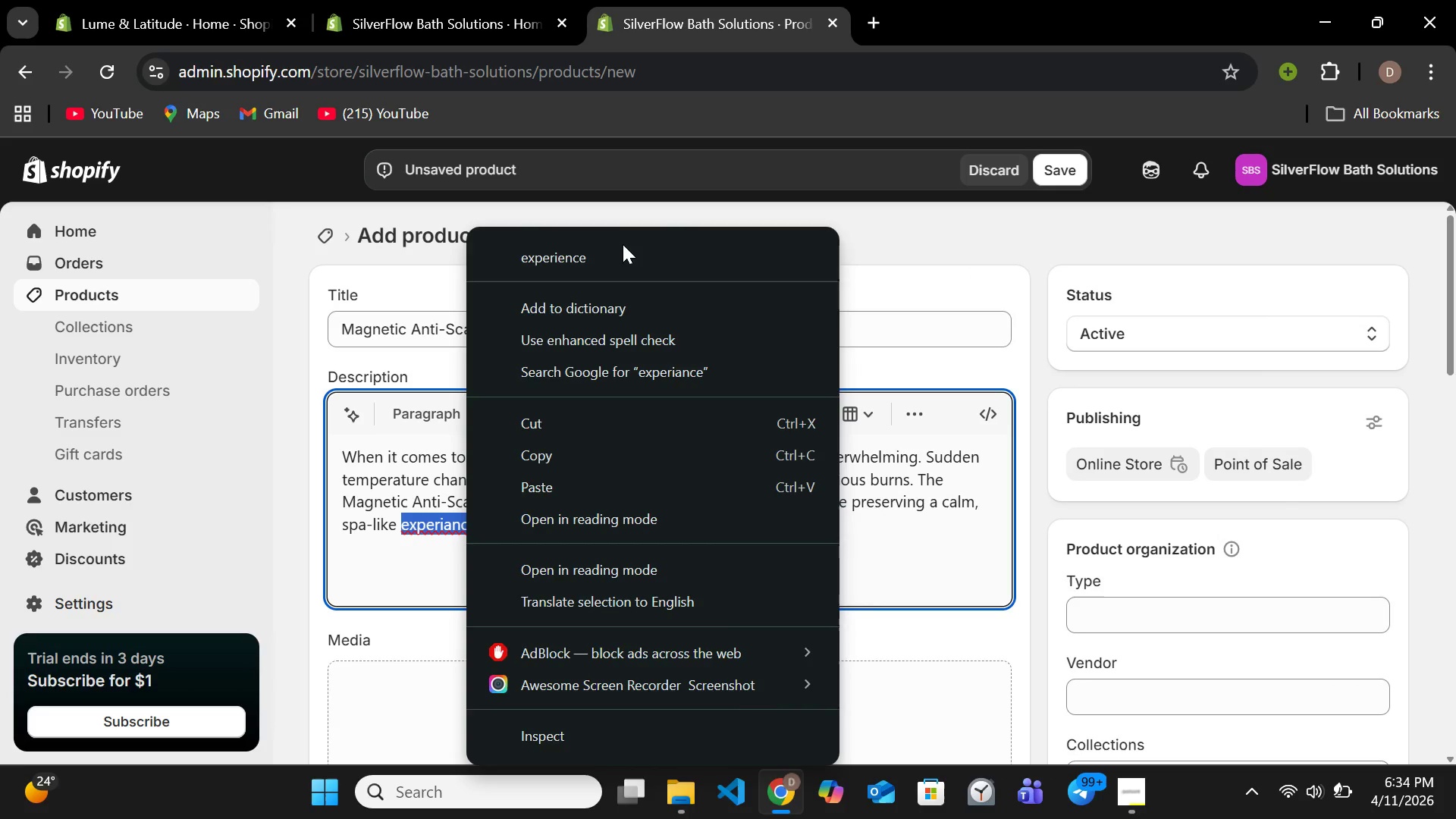 
left_click([620, 247])
 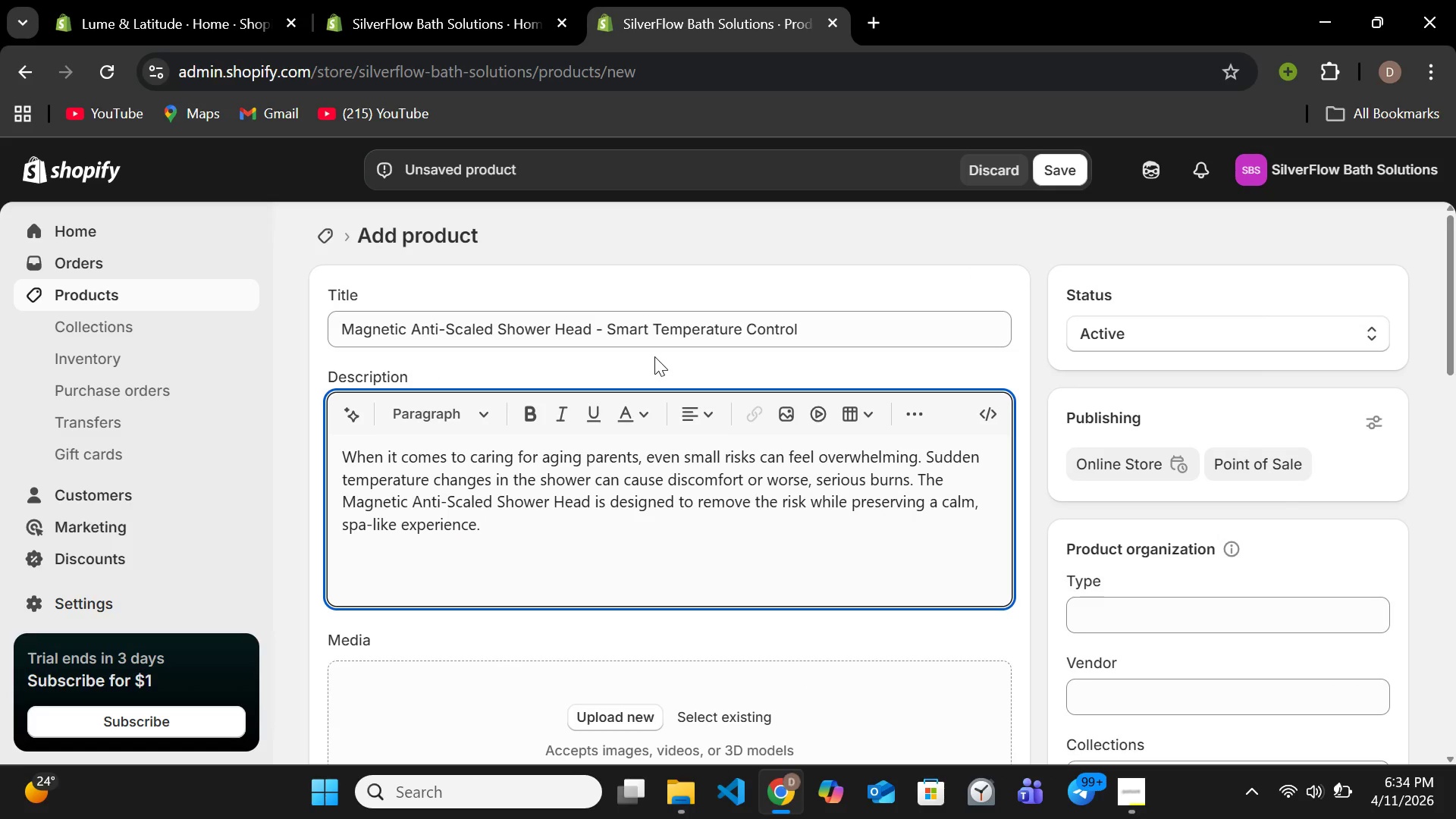 
key(End)
 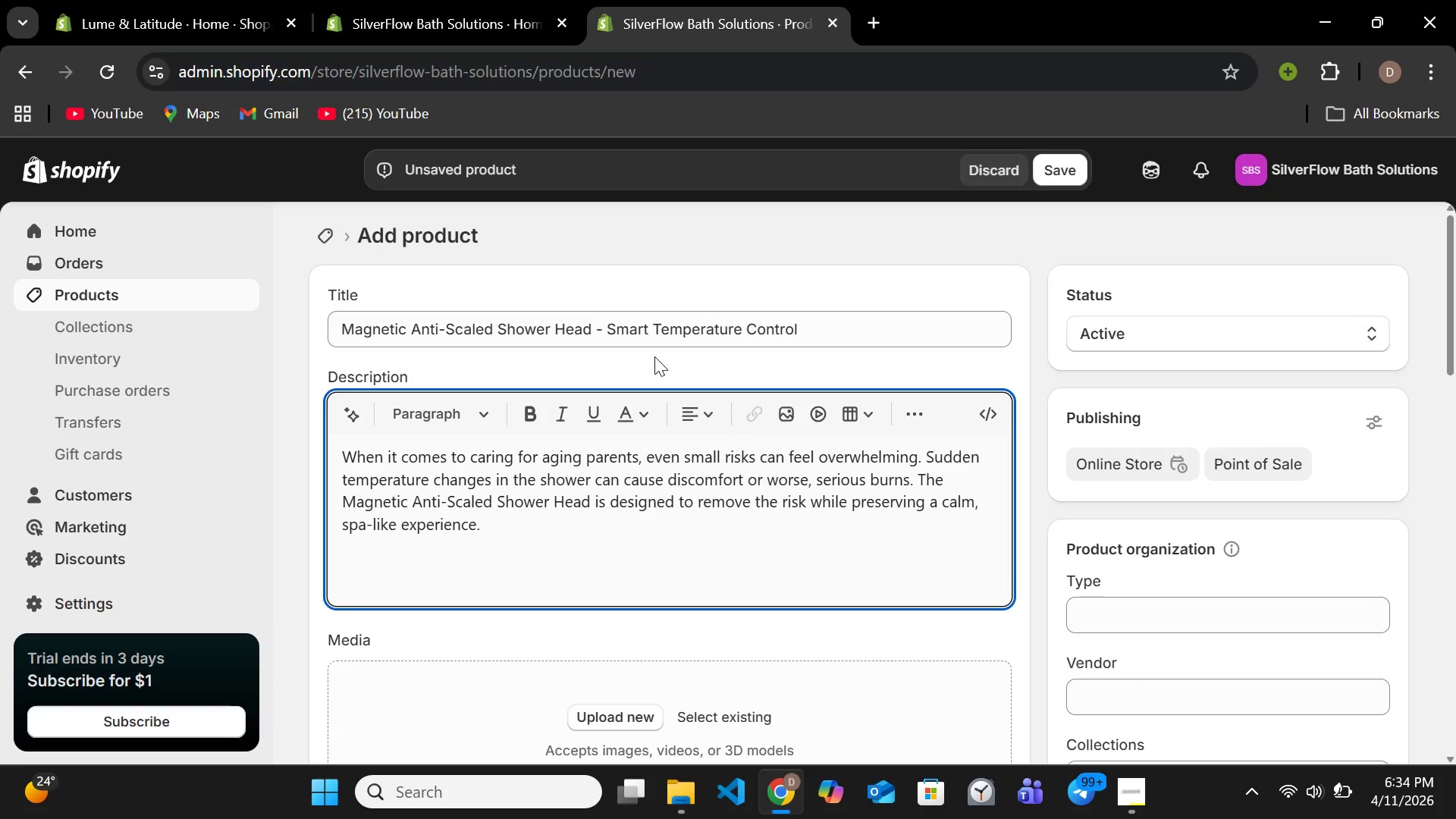 
key(Enter)
 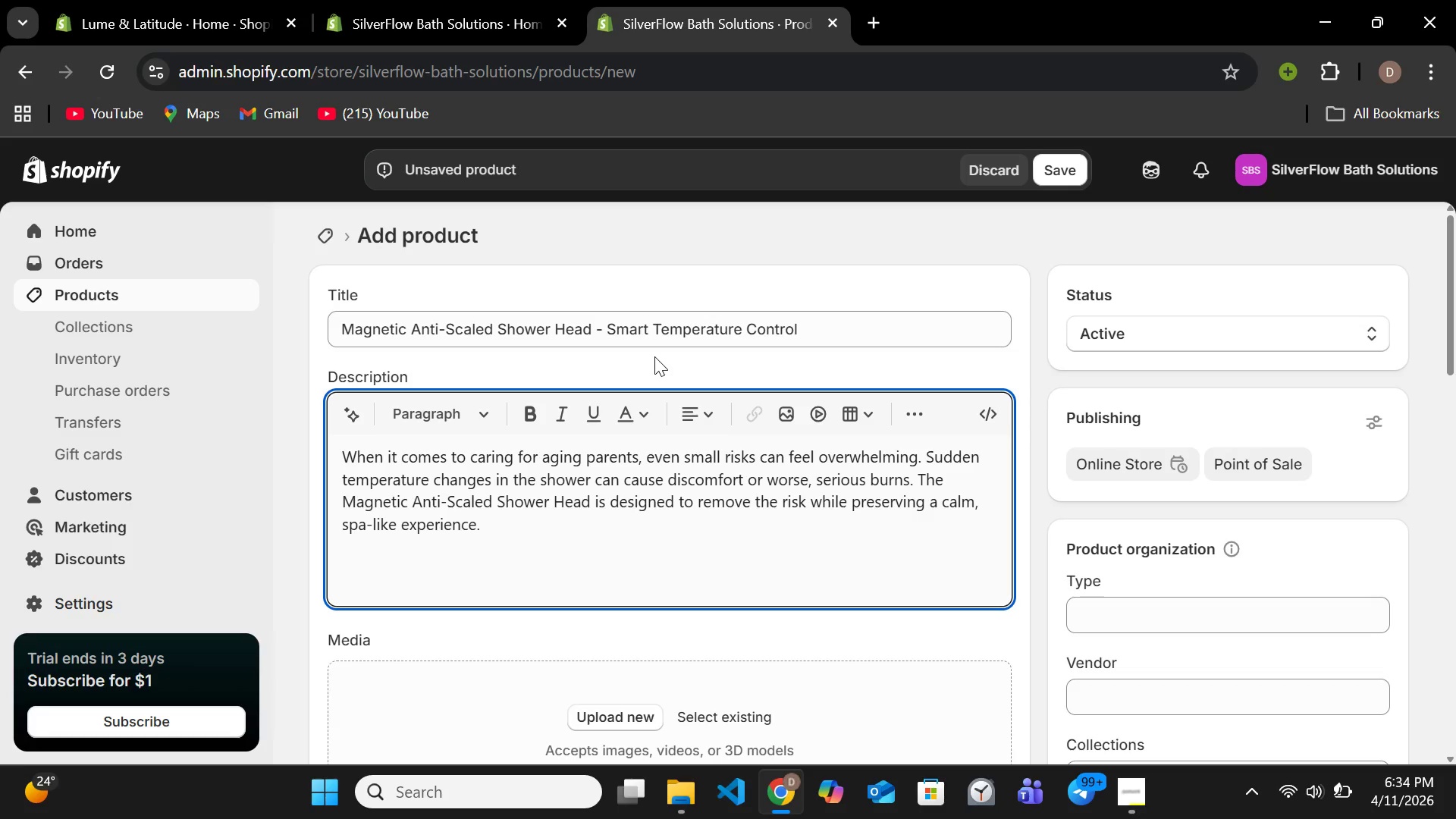 
type(Unlike traditional fixtures )
key(Backspace)
type(, this shower head uses intellegent temprature )
 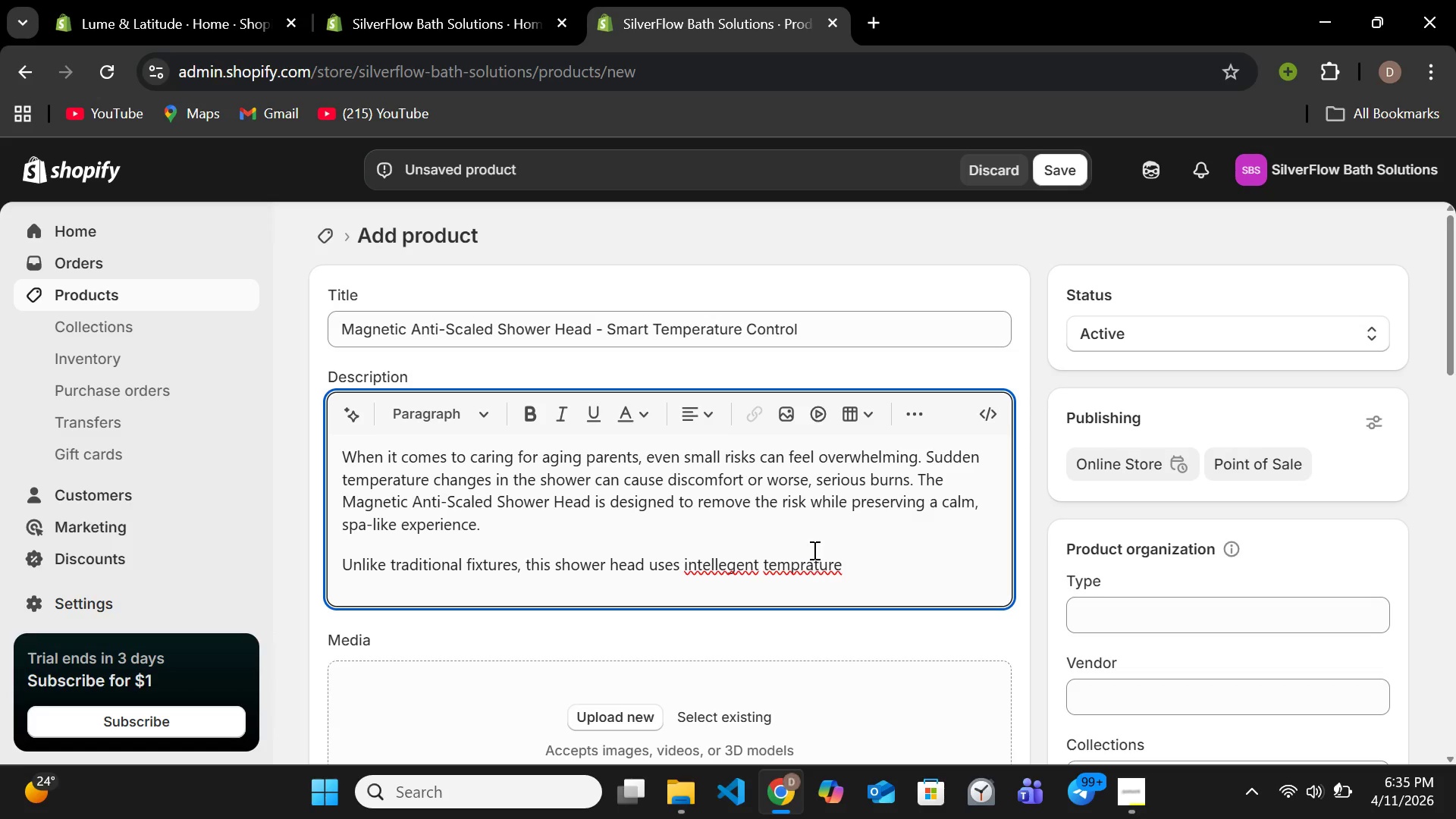 
right_click([812, 567])
 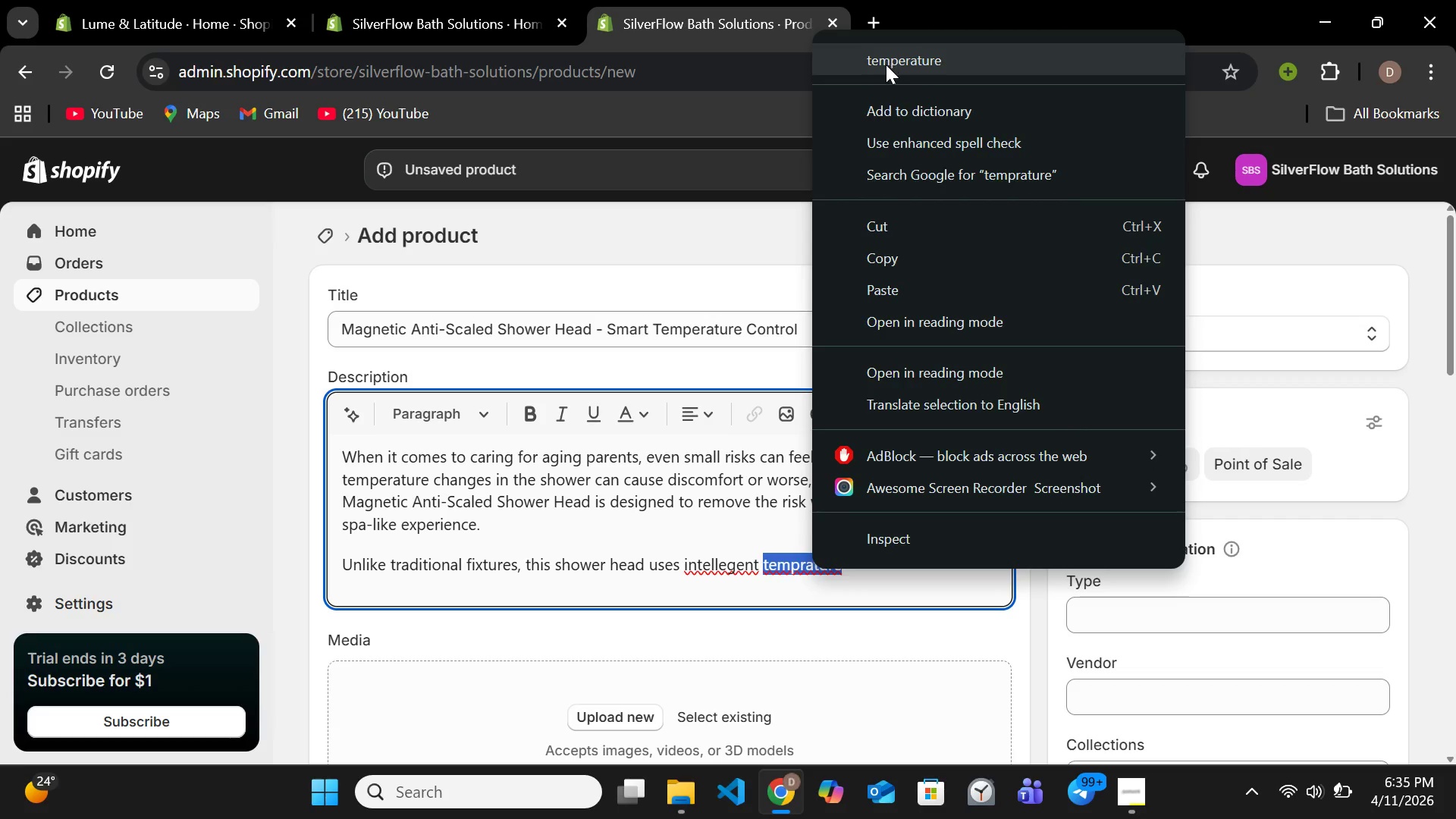 
left_click([886, 64])
 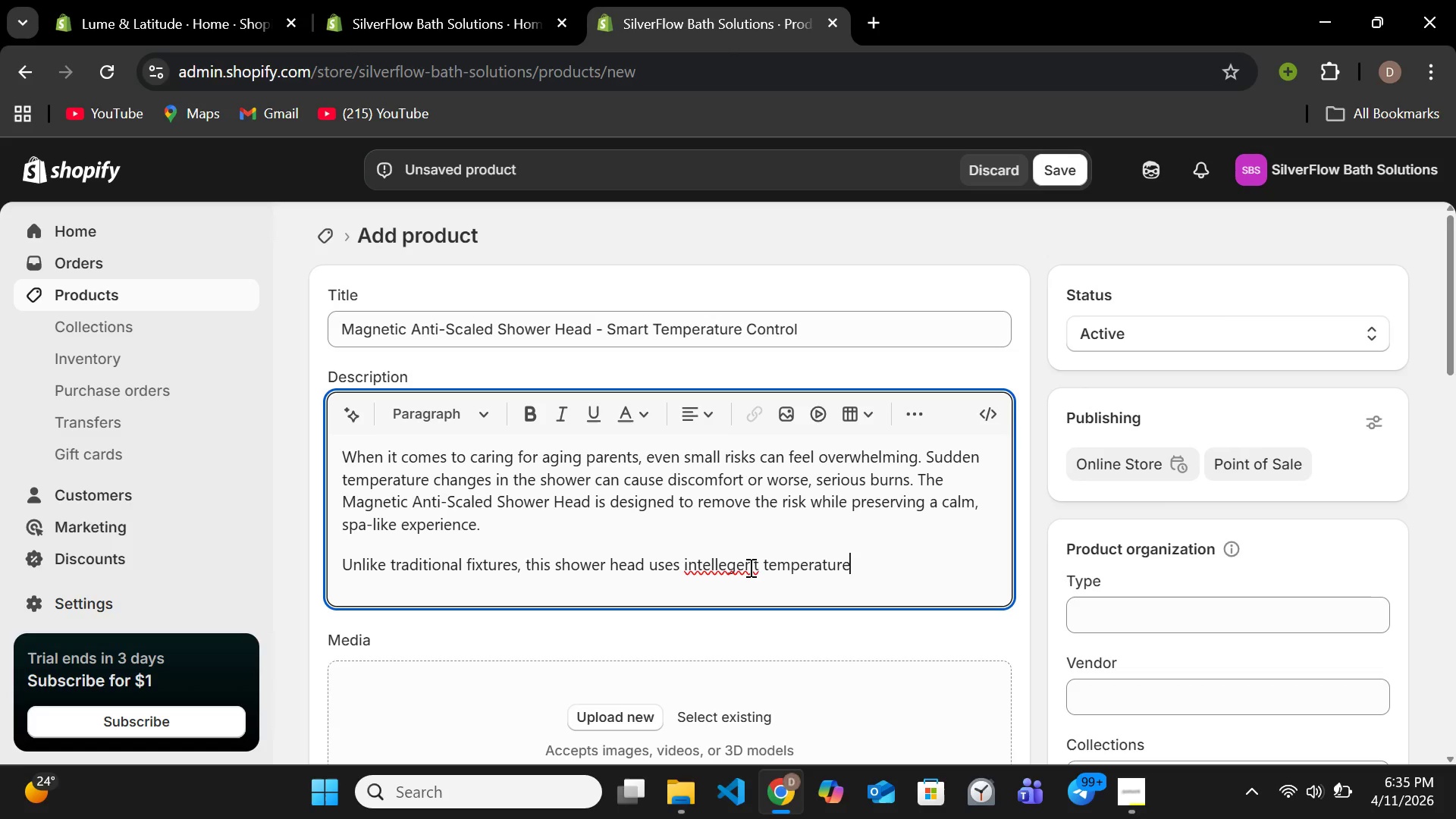 
right_click([749, 567])
 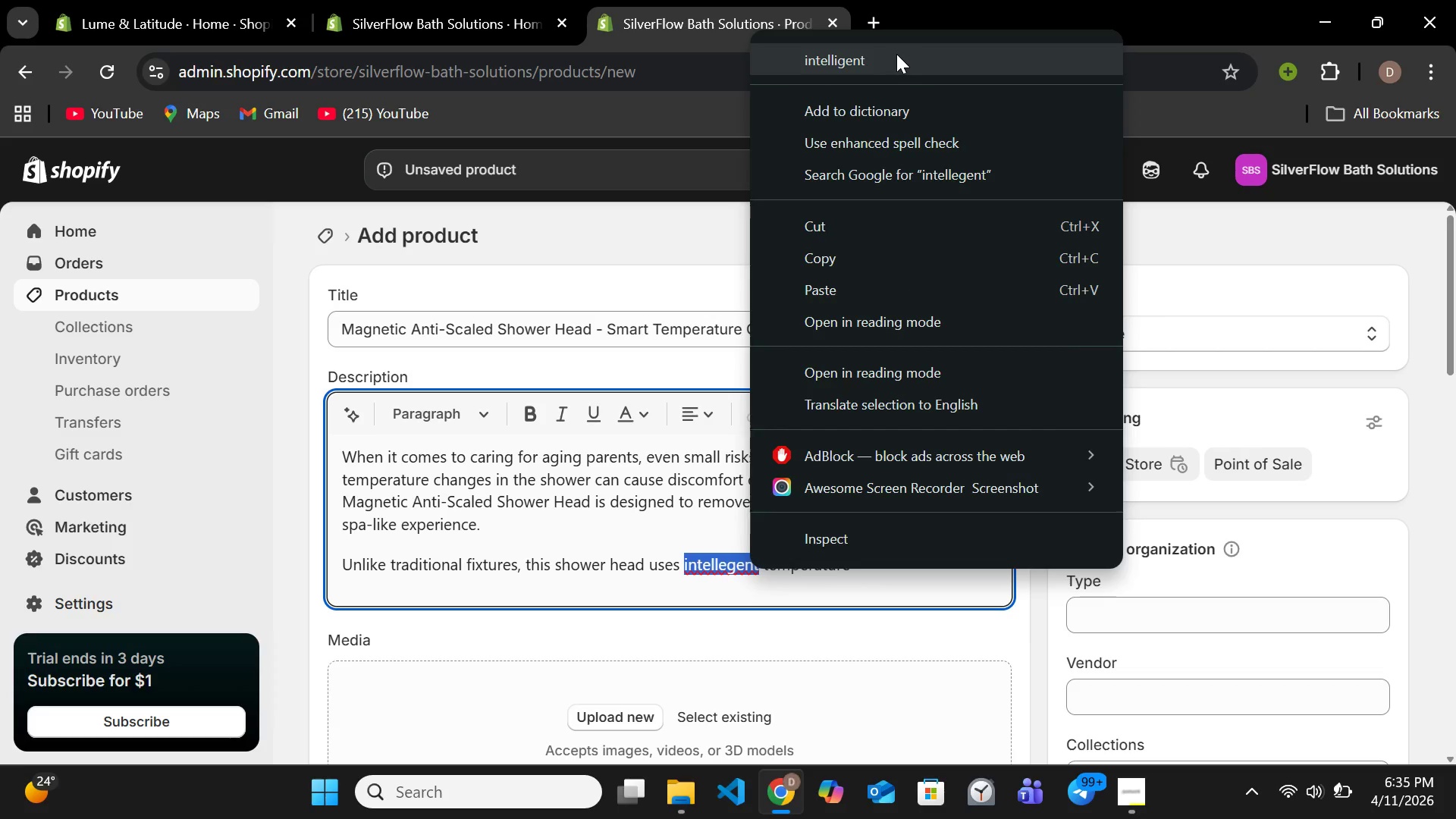 
left_click([896, 54])
 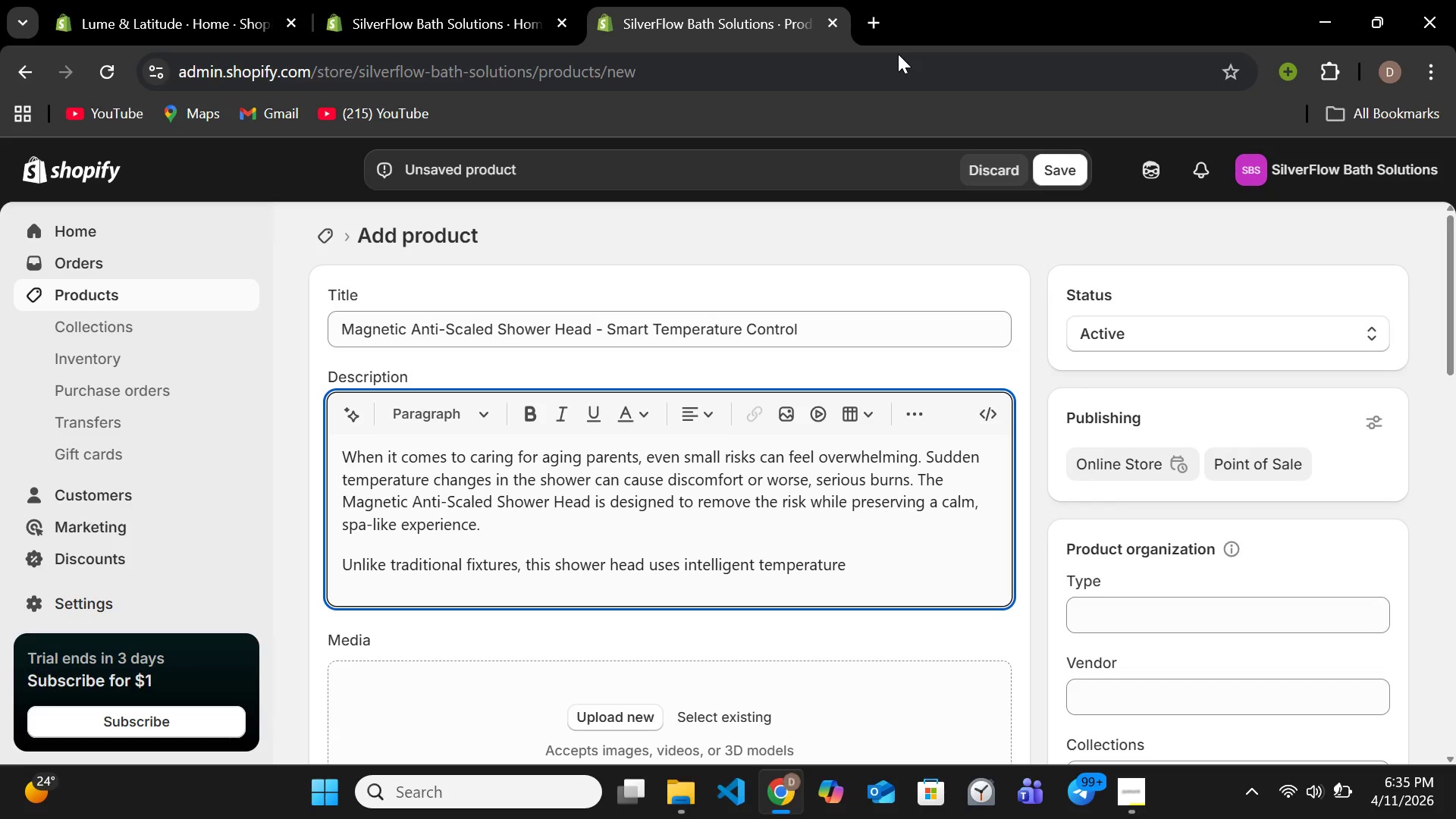 
key(End)
 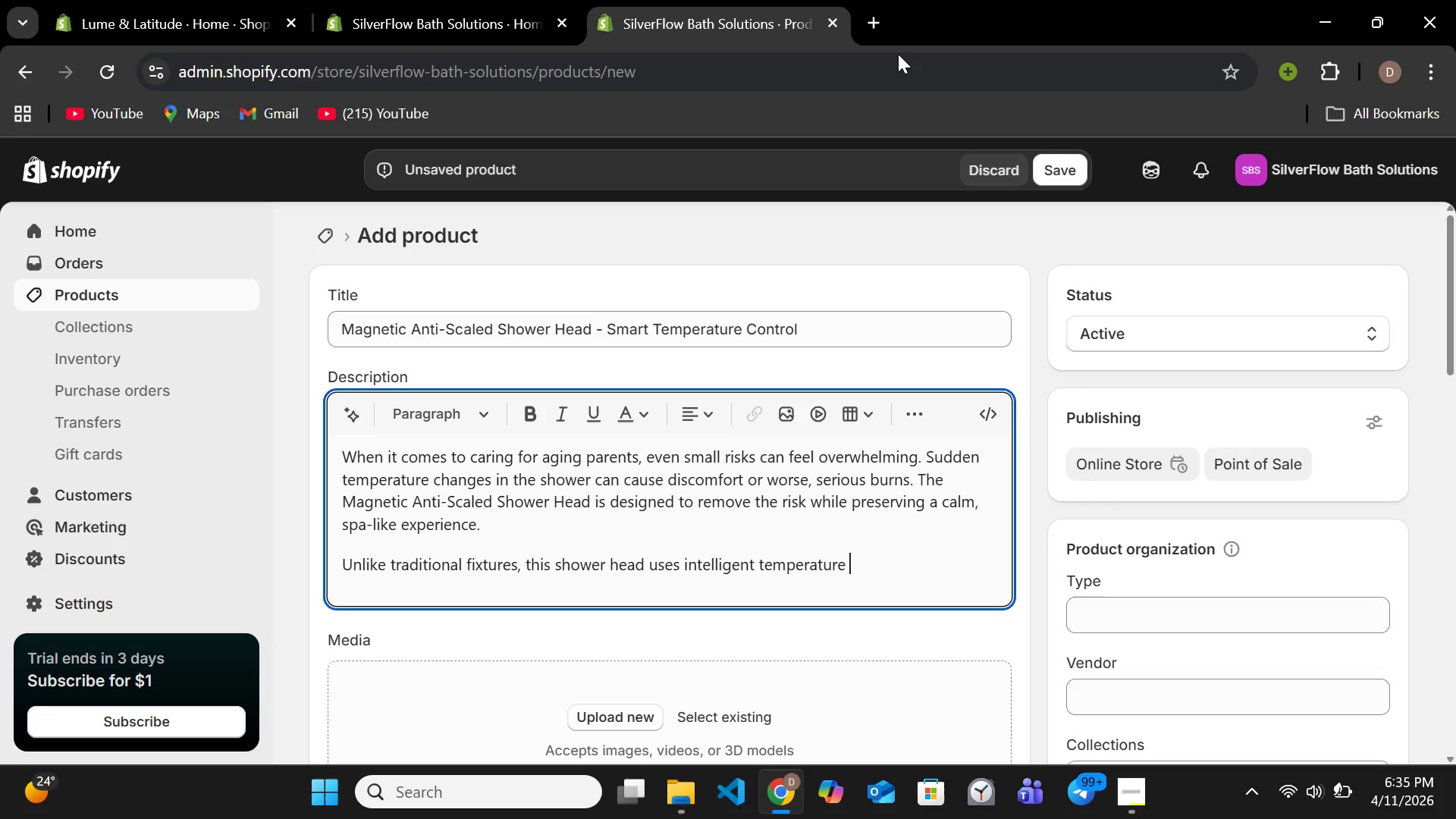 
type(regulation tomaintainasafeandconsistentwater flow. t)
key(Backspace)
type(Ot )
key(Backspace)
key(Backspace)
key(Backspace)
type(It automatically adjusts when temperature )
key(Backspace)
type(s rise too quickly, prevn)
key(Backspace)
type(enting accidental )
 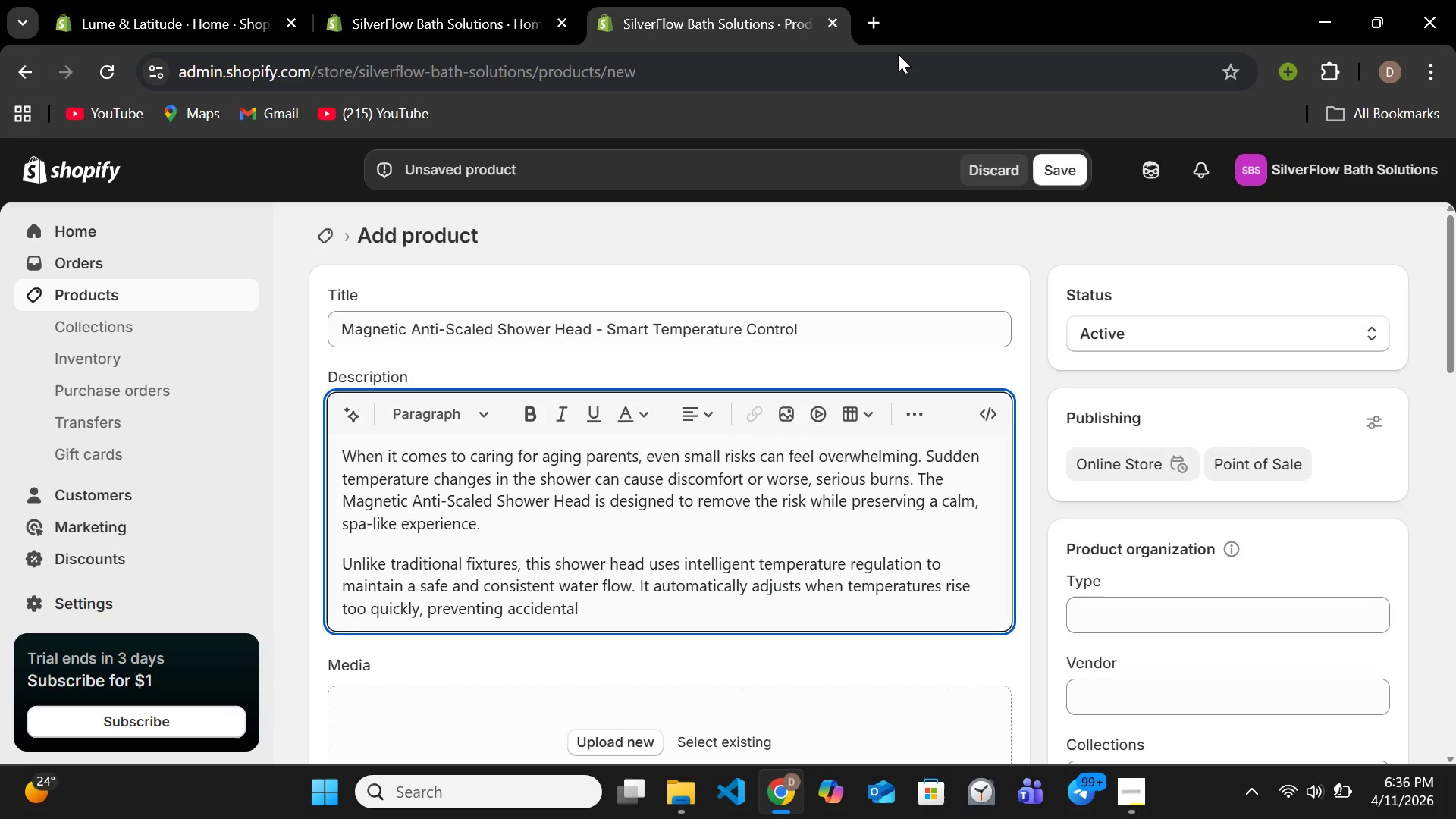 
type(scaling without requiring constant monitoring. )
 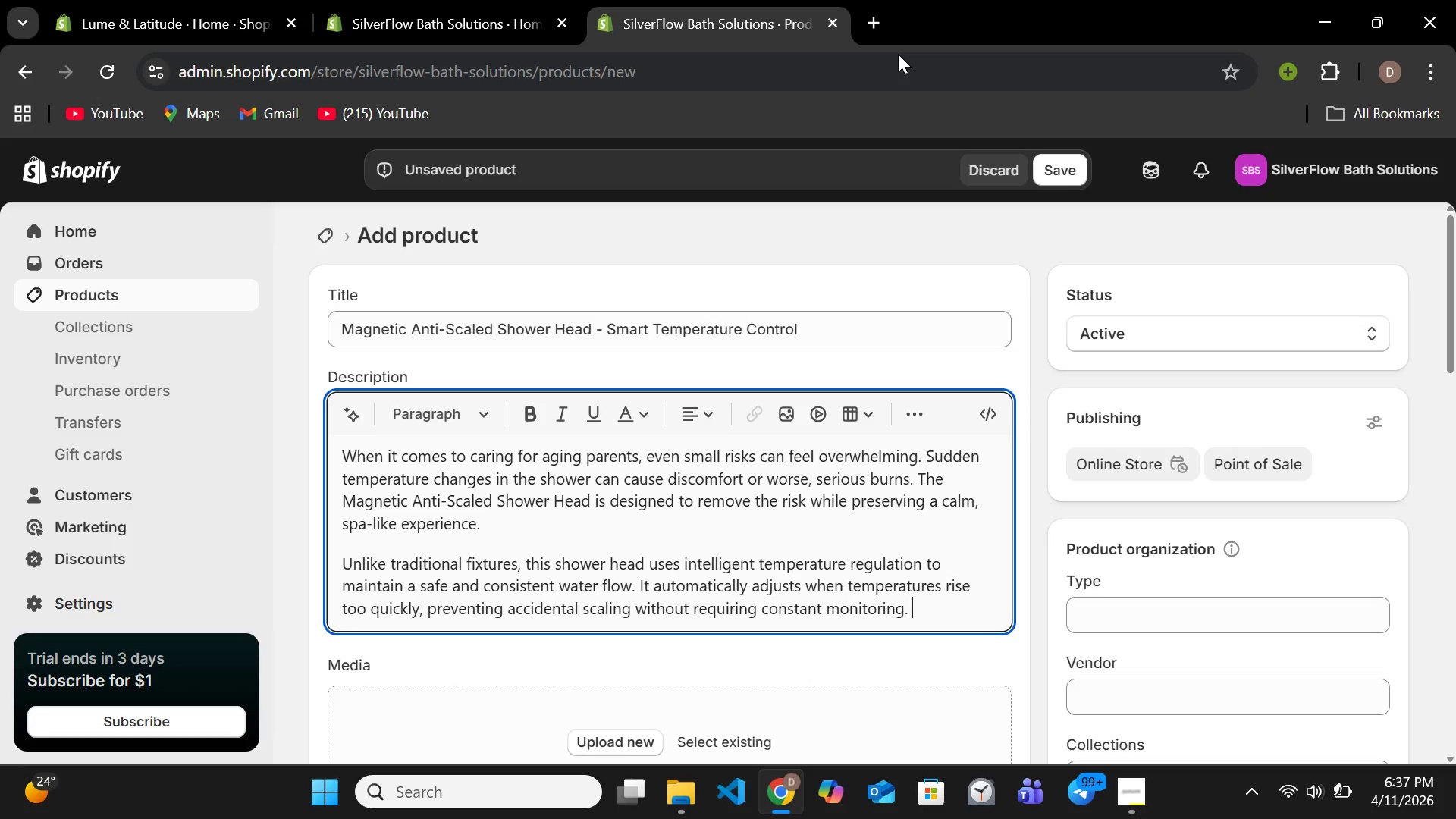 
key(Enter)
 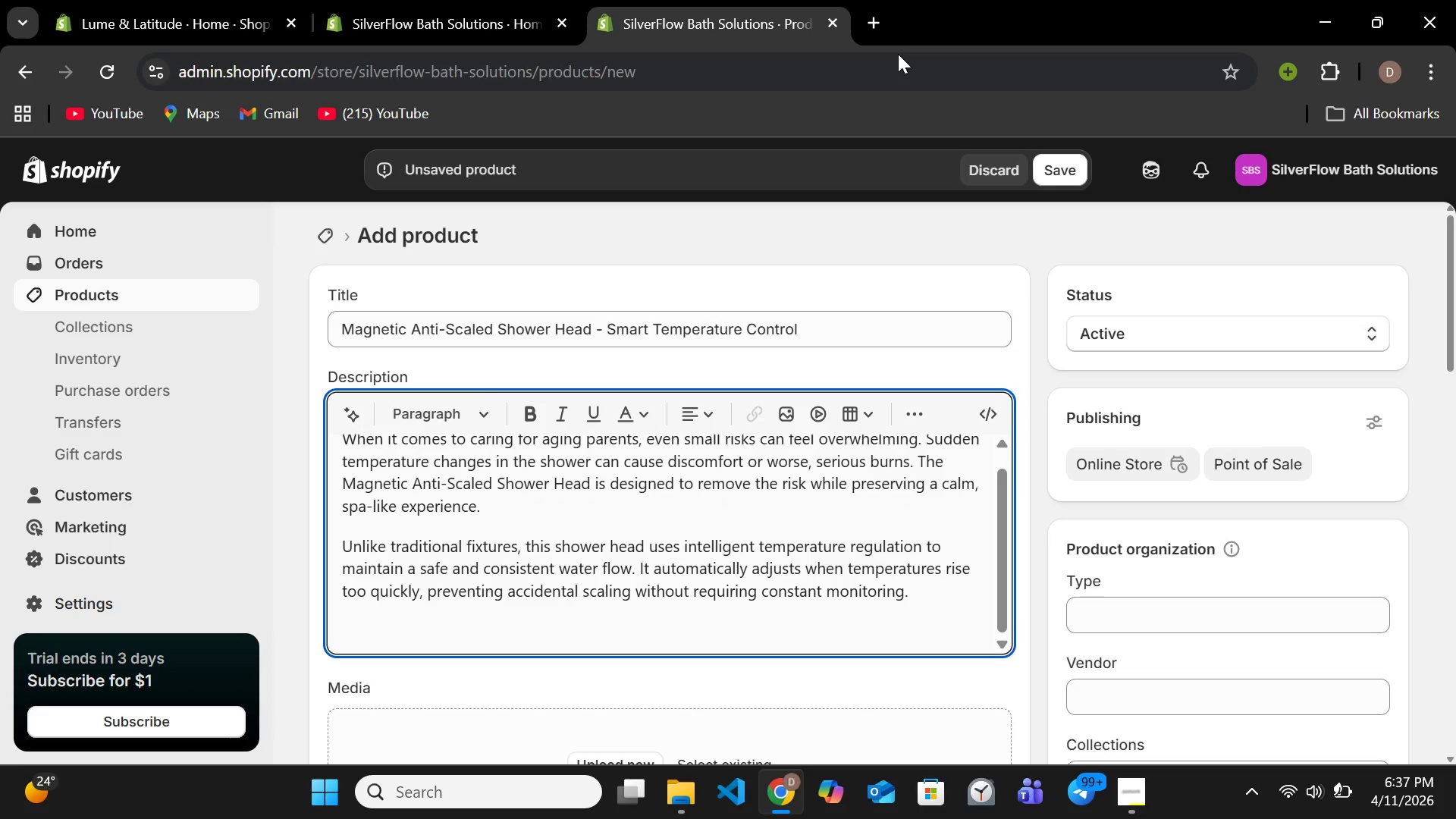 
type(For yout)
key(Backspace)
type(r loved ones, this means a safer )
key(Backspace)
type(, more comfortable daily routine, )
key(Backspace)
key(Backspace)
type(. For you , )
key(Backspace)
key(Backspace)
key(Backspace)
type(, it means peace of mind knowing that something as so)
key(Backspace)
type(imple as ashowerwon't tue)
key(Backspace)
type(rn into an eme)
 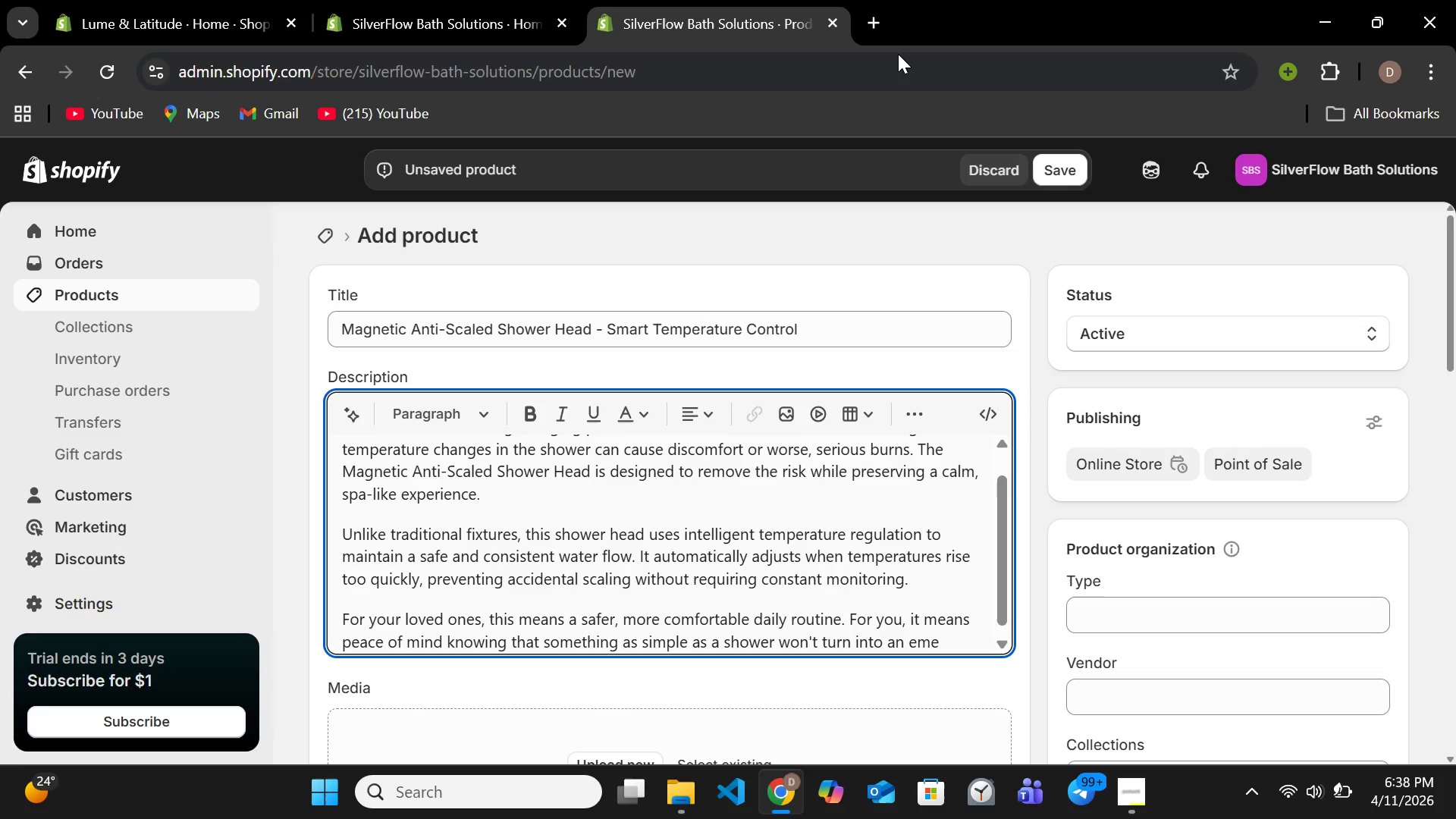 
type(rgec)
key(Backspace)
type(ncy.)
 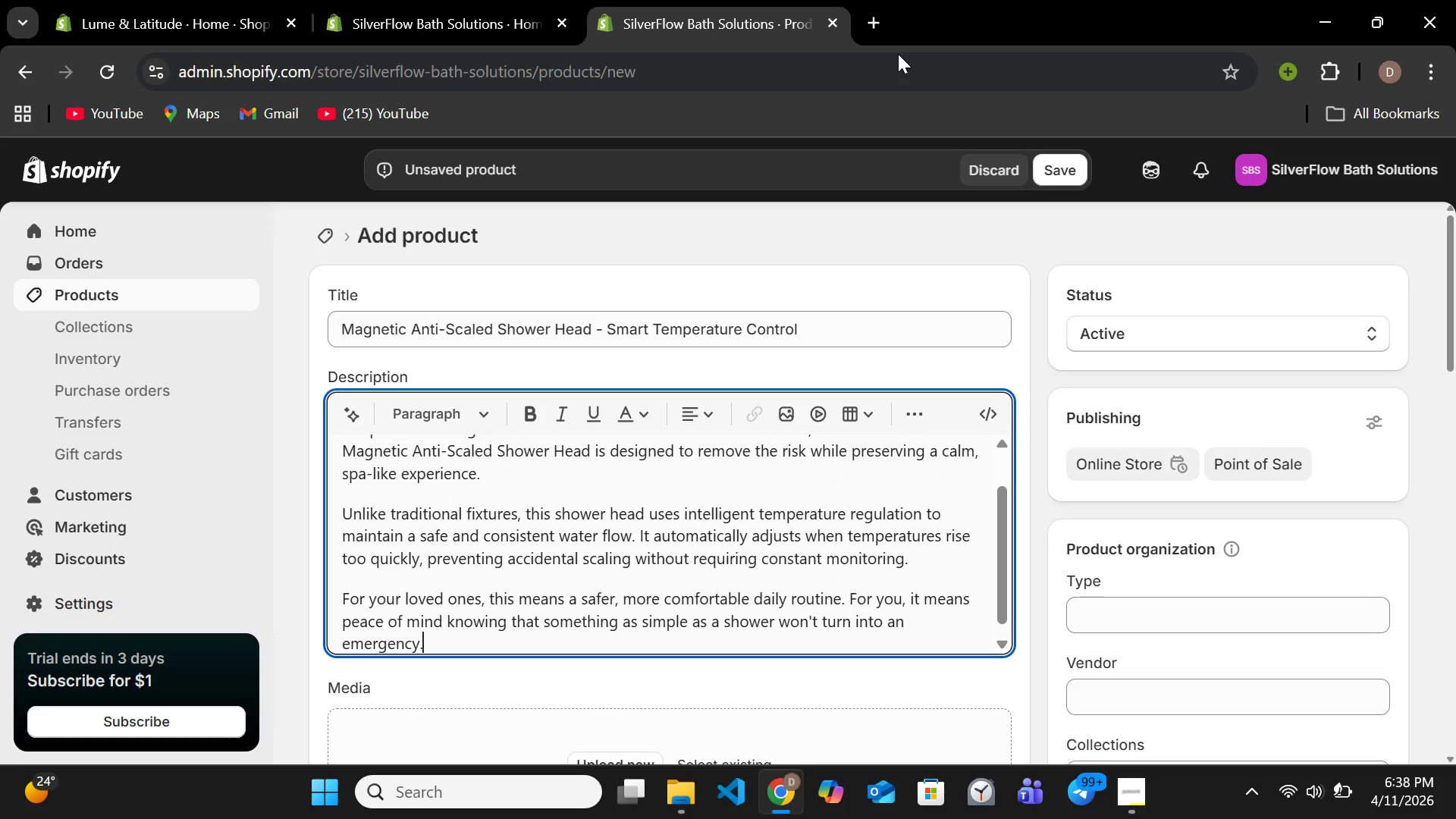 
key(Enter)
 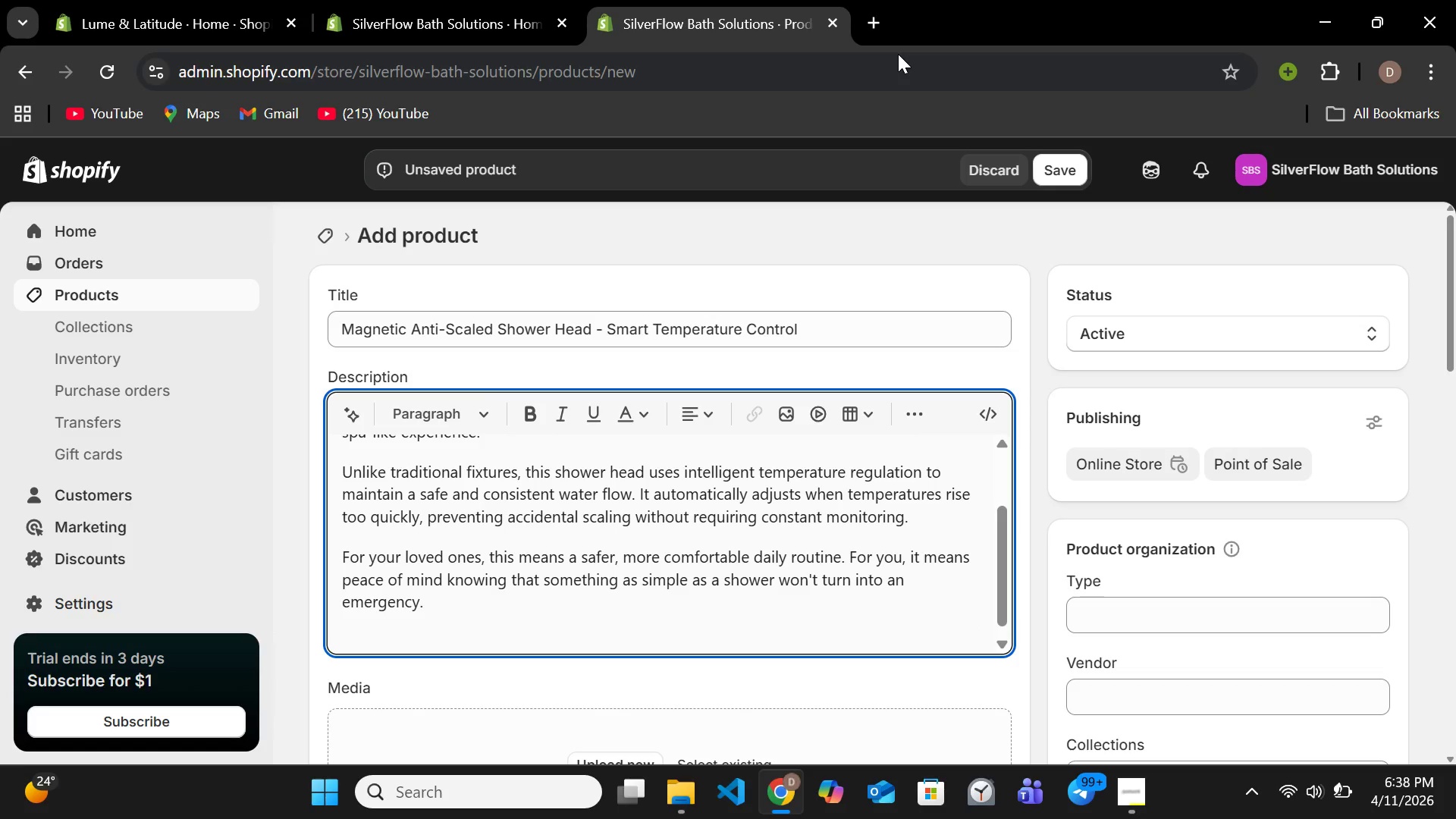 
type(Its sleek, modern design blends effortlessly in )
key(Backspace)
type(to 8)
 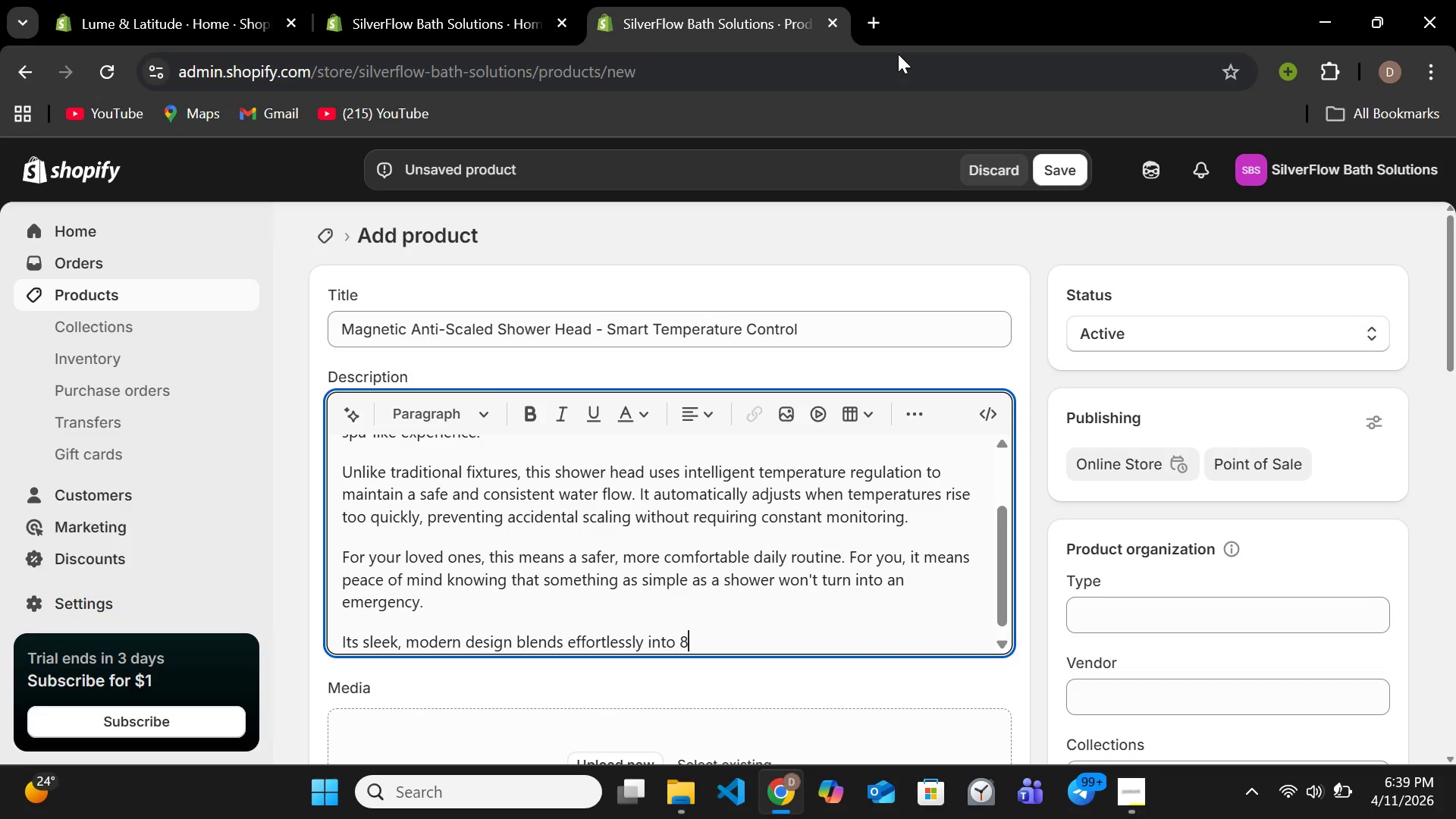 
key(Backspace)
type(high end bathrooom )
 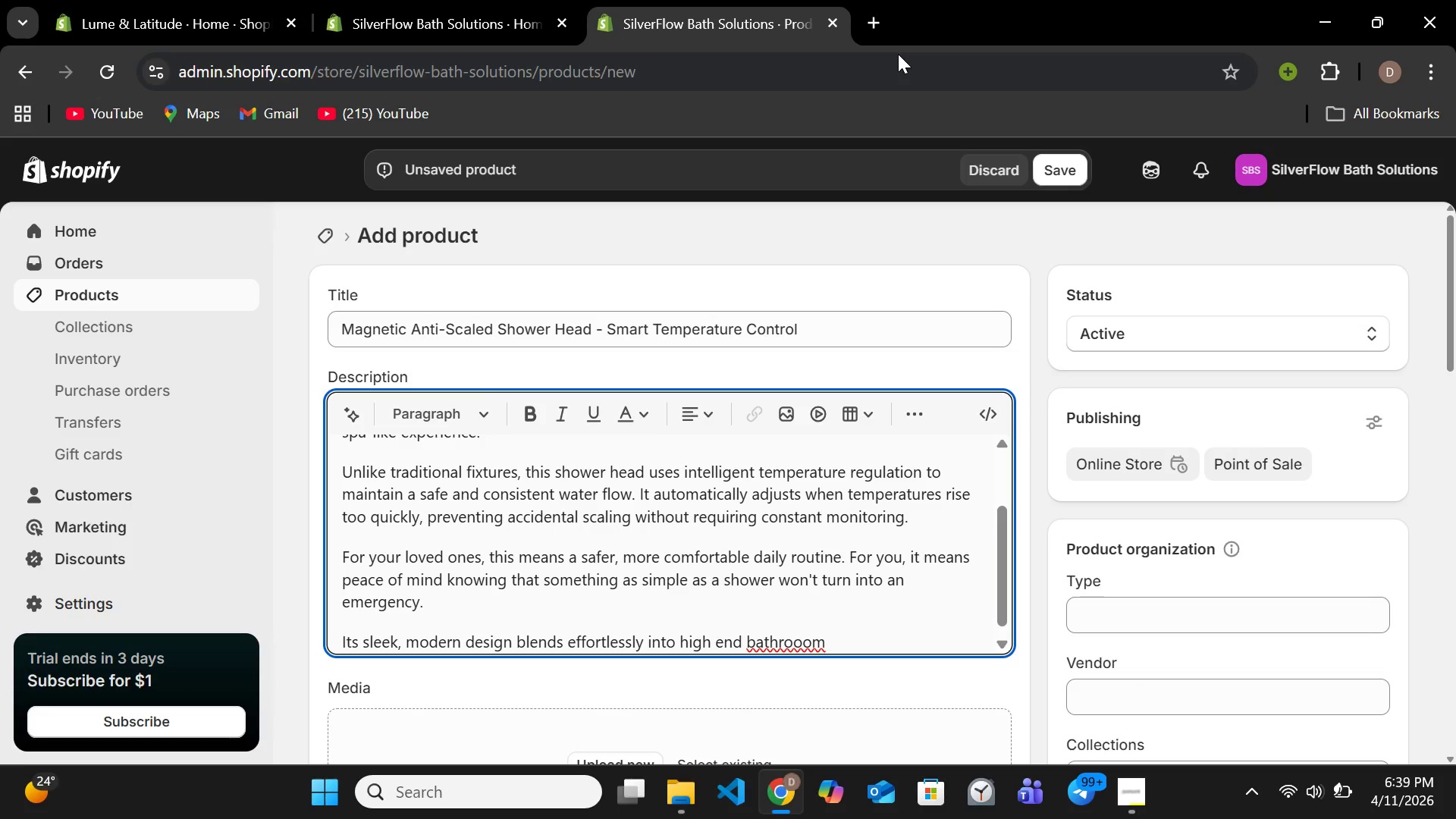 
wait(5.44)
 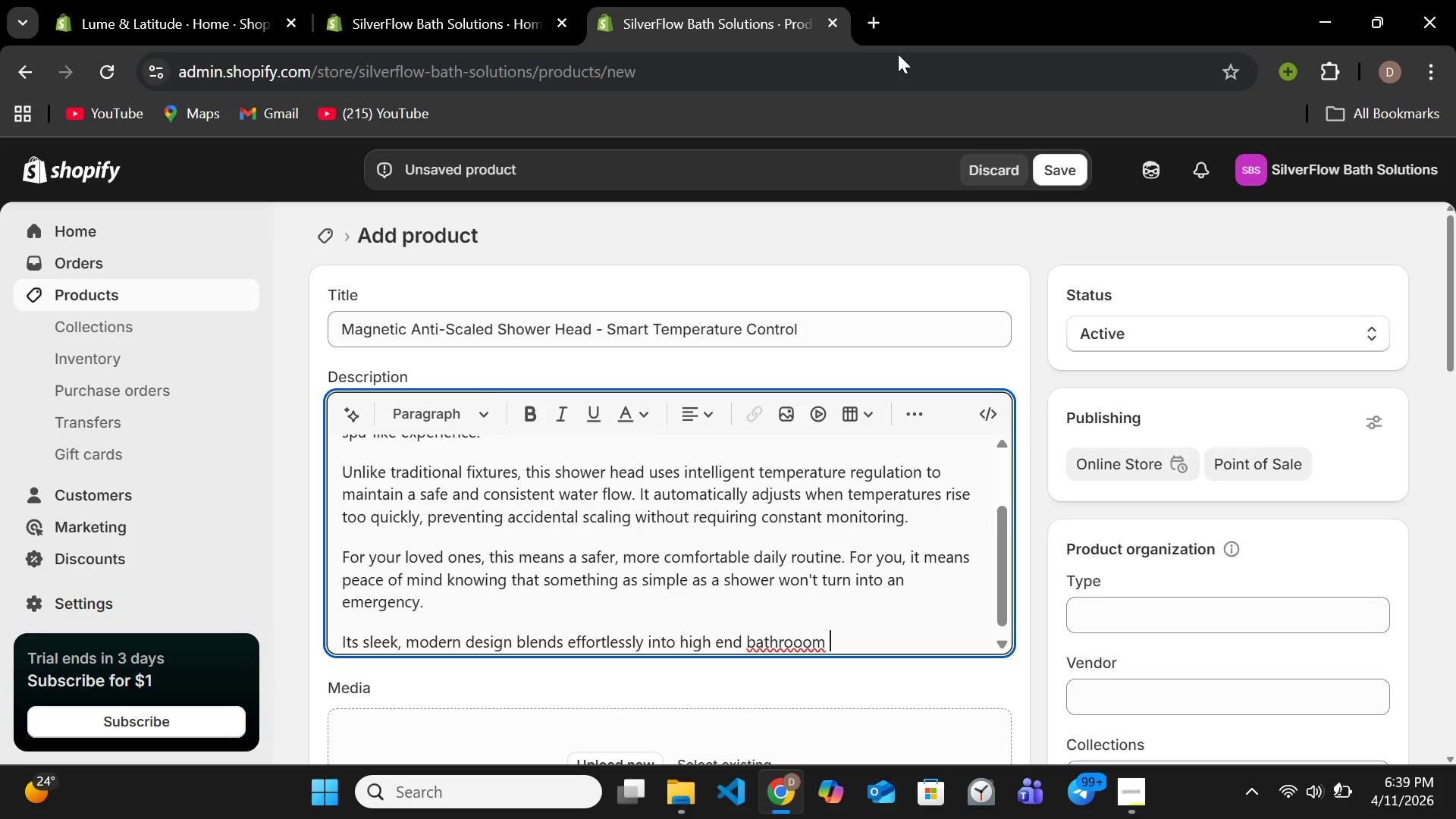 
key(Backspace)
 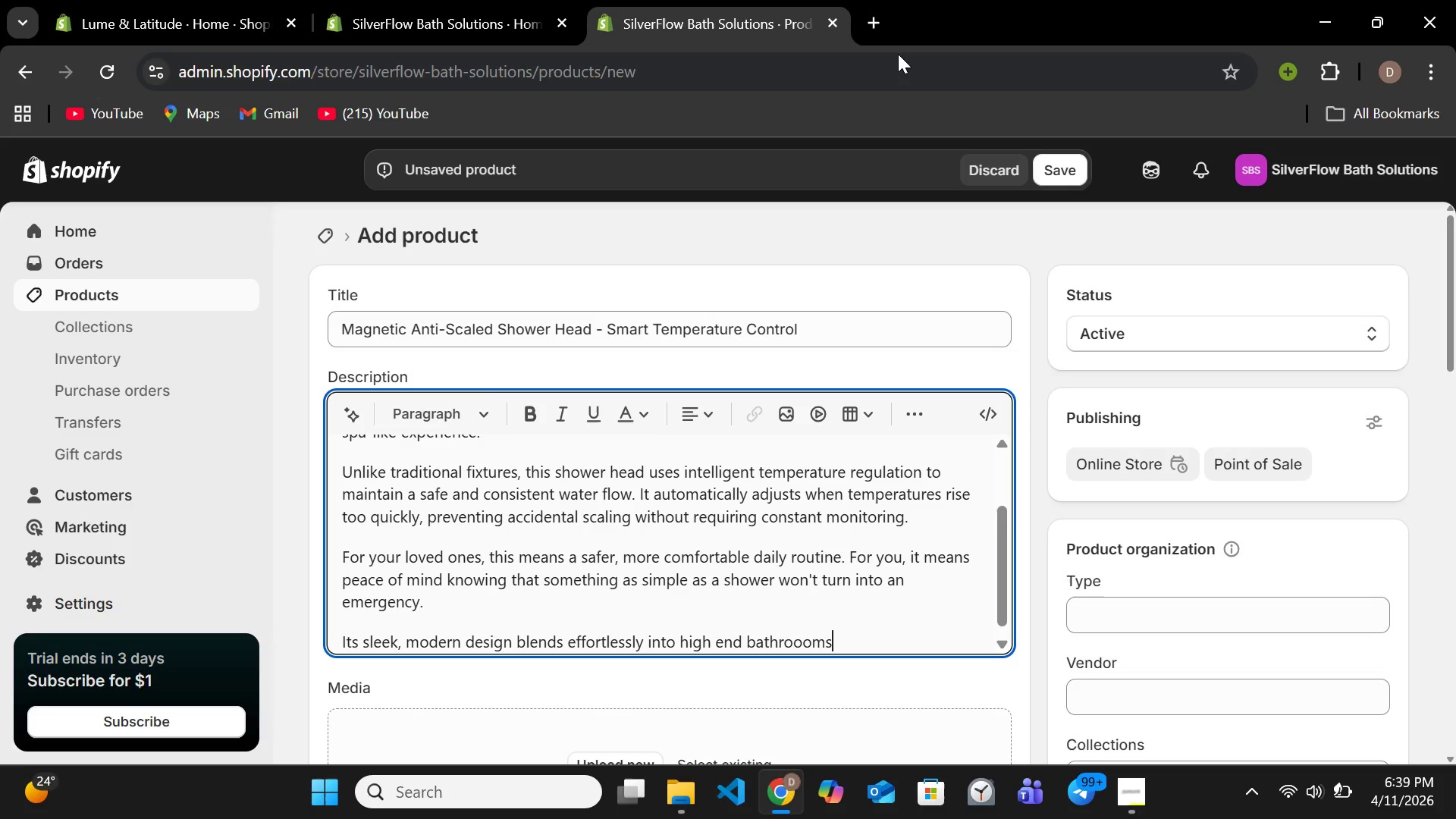 
key(S)
 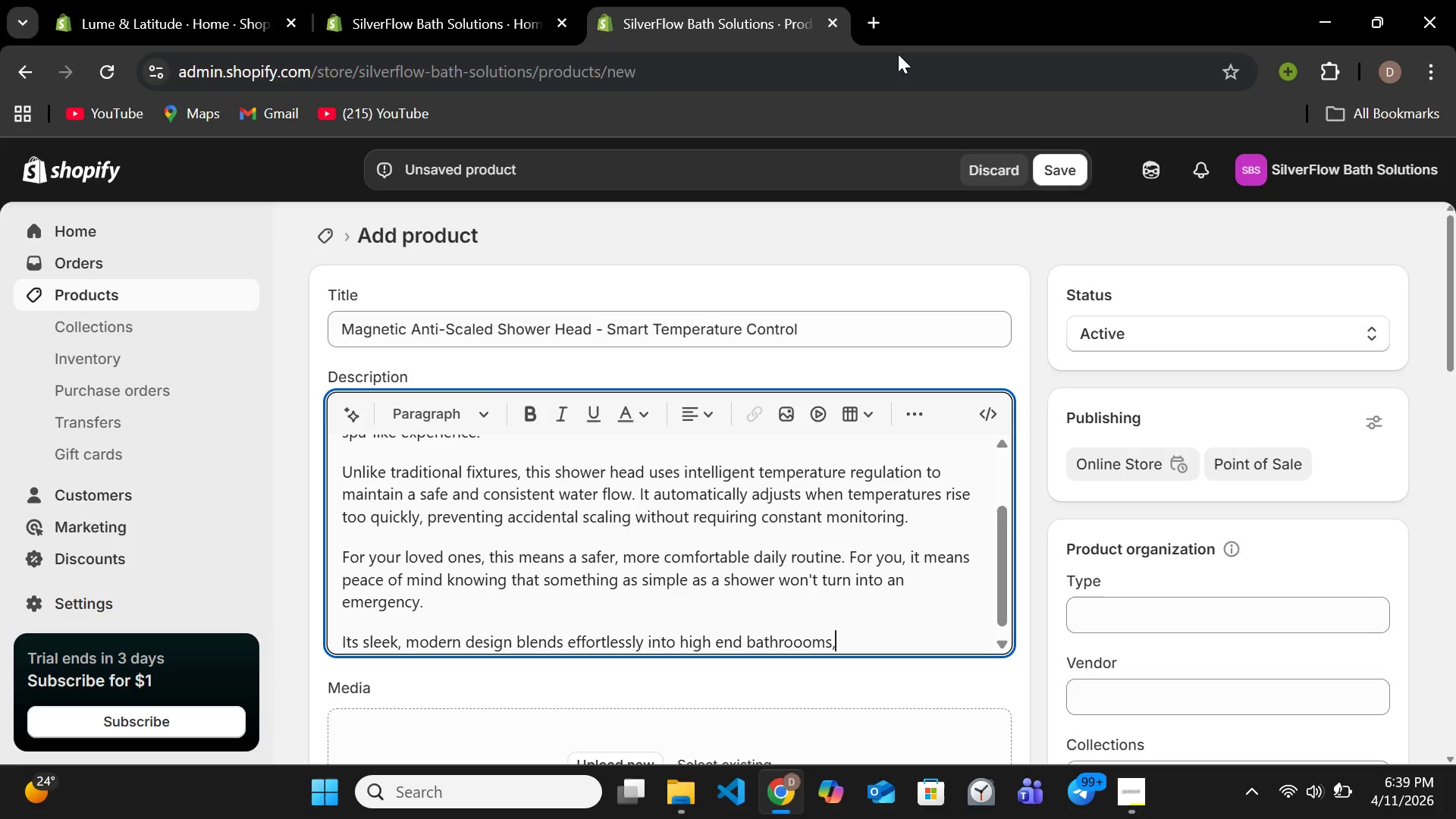 
key(Comma)
 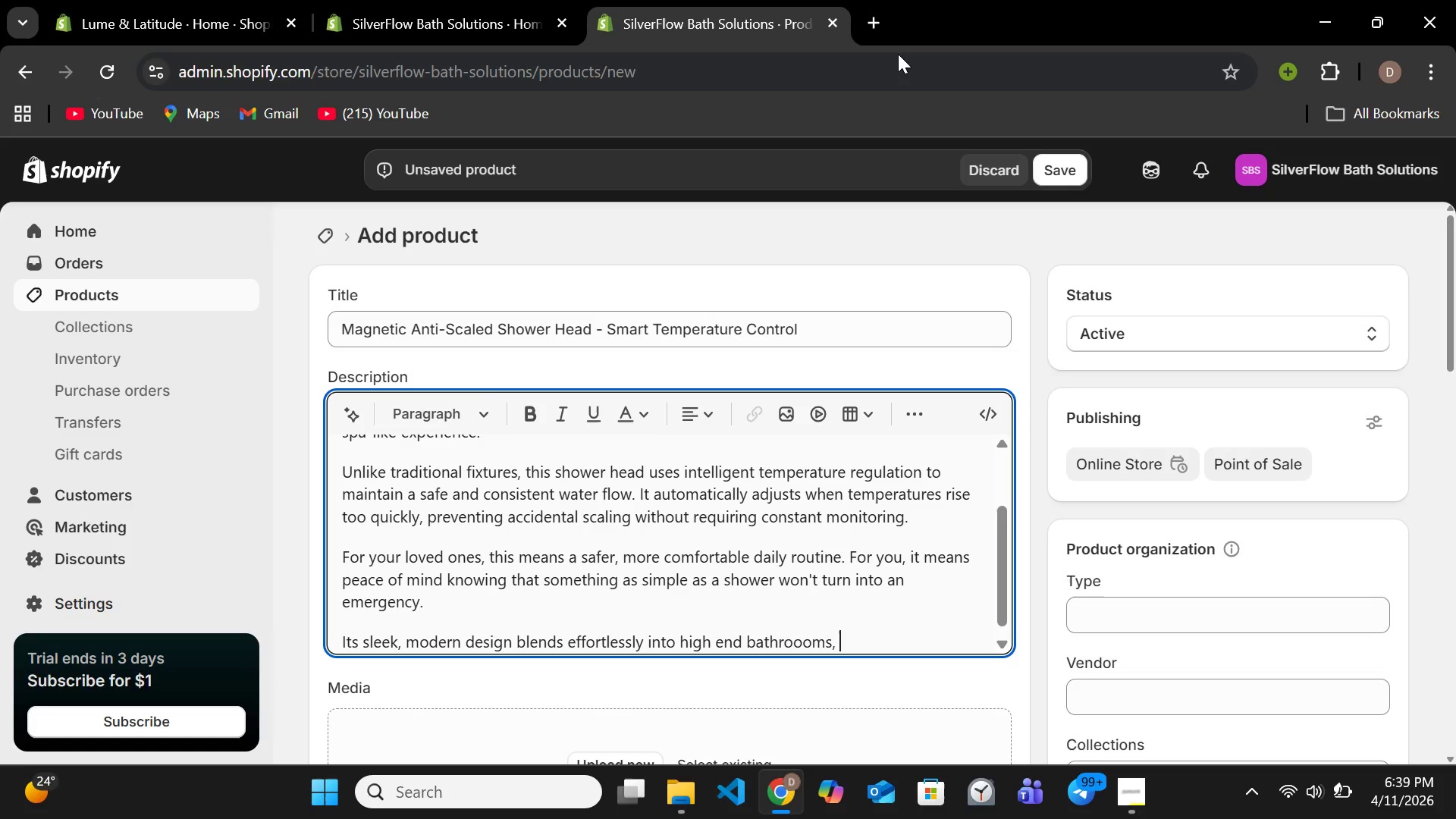 
key(Space)
 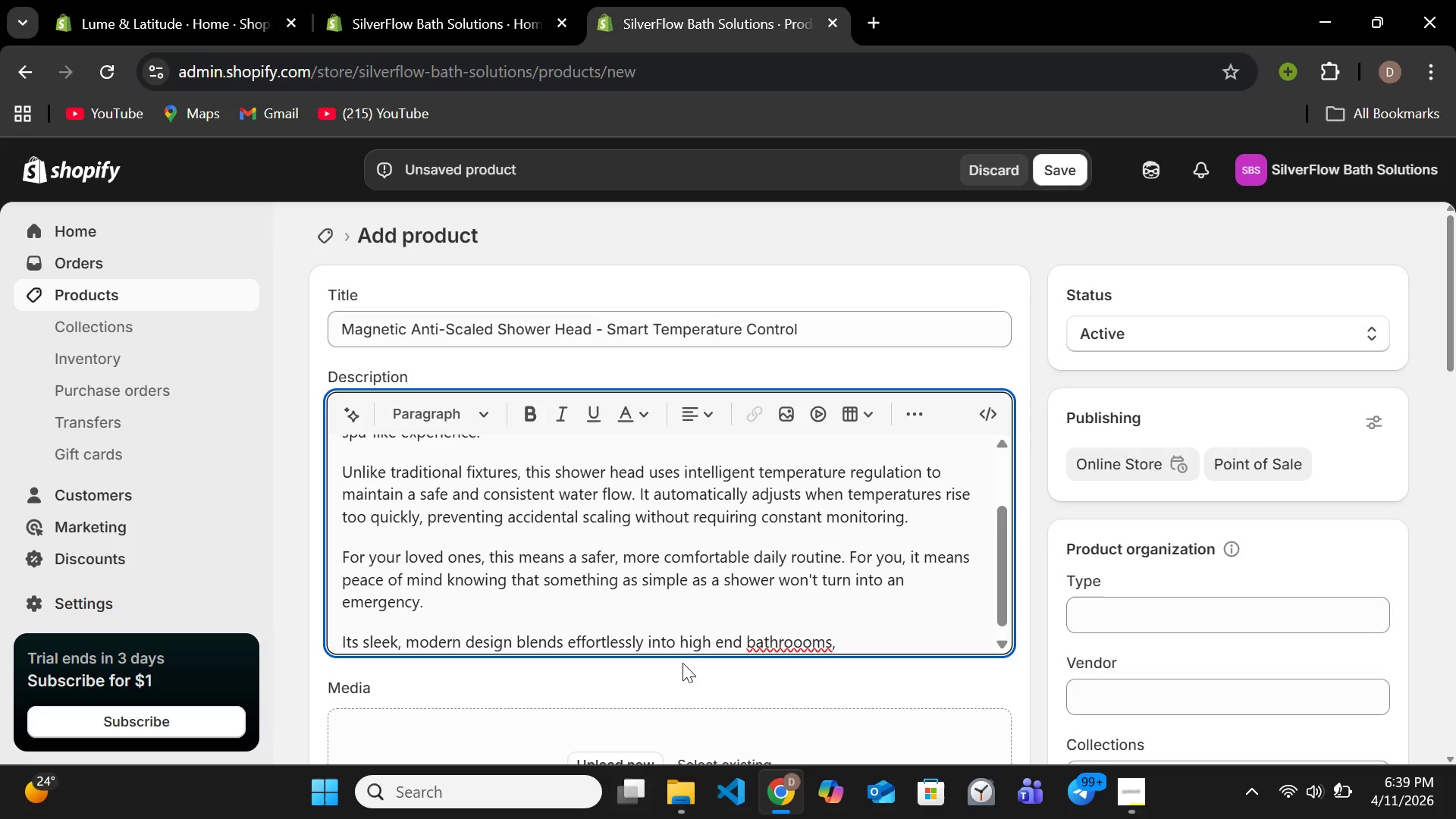 
right_click([799, 635])
 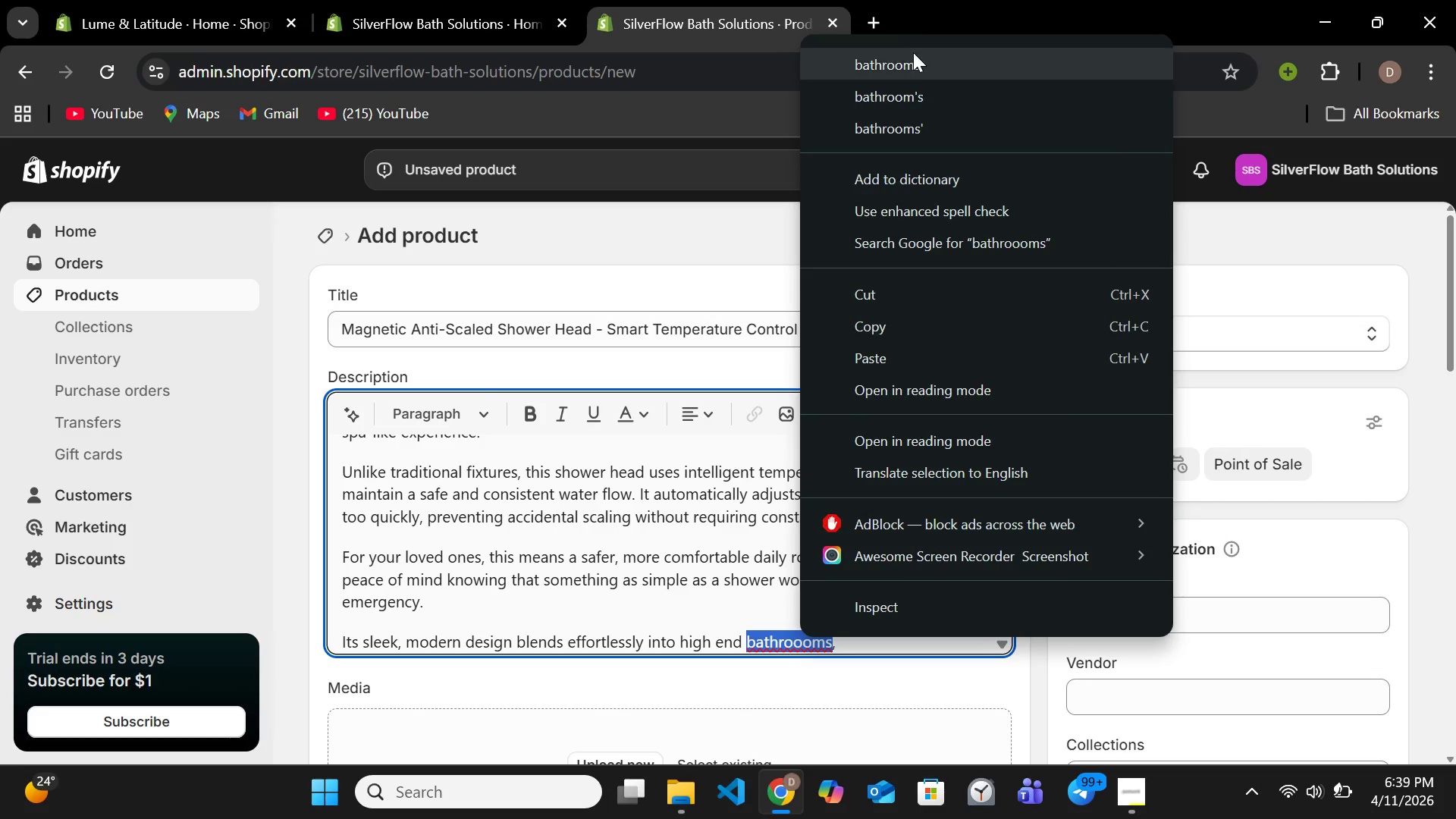 
left_click([914, 55])
 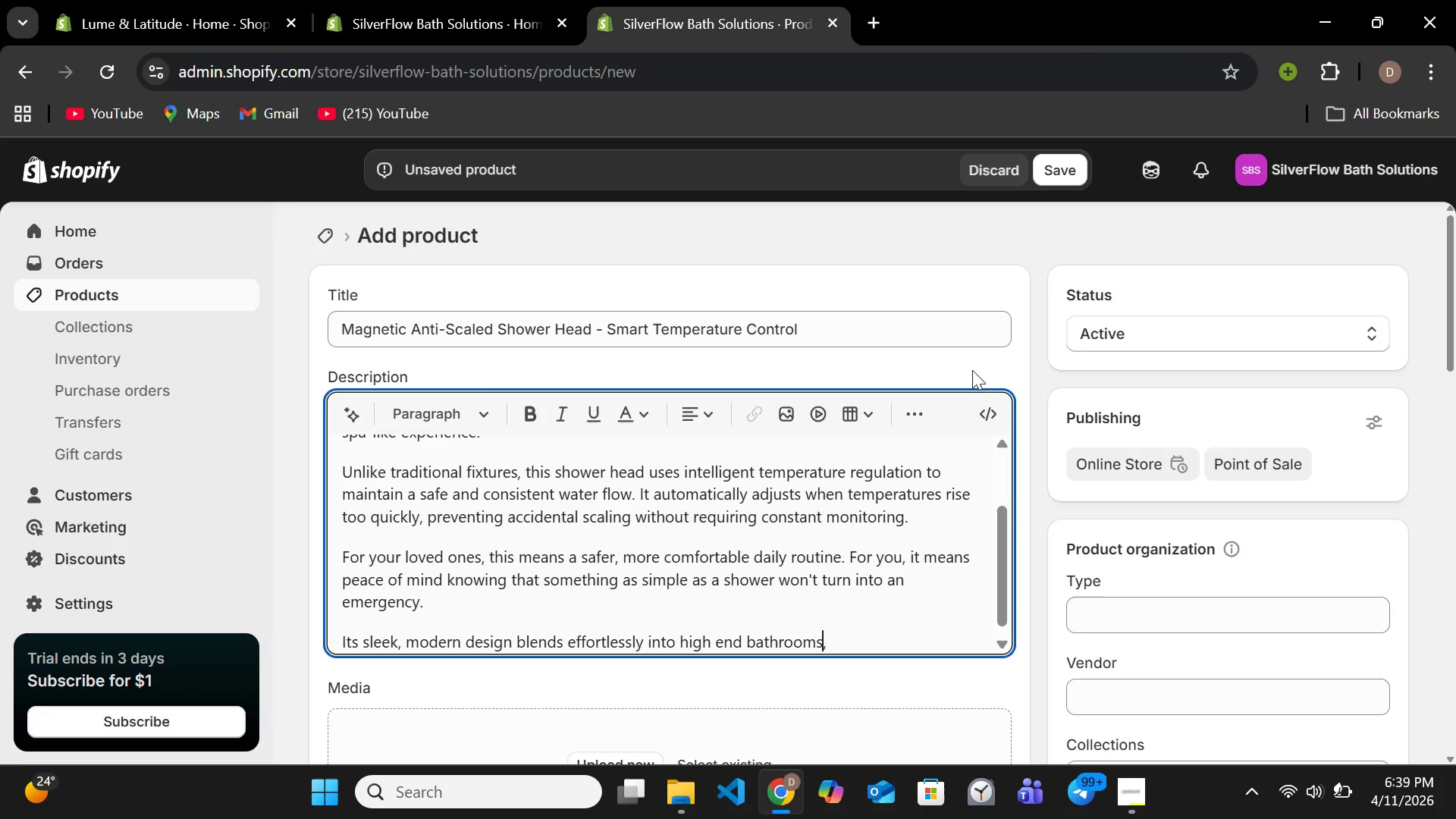 
type([End] avoiding th clincal look)
 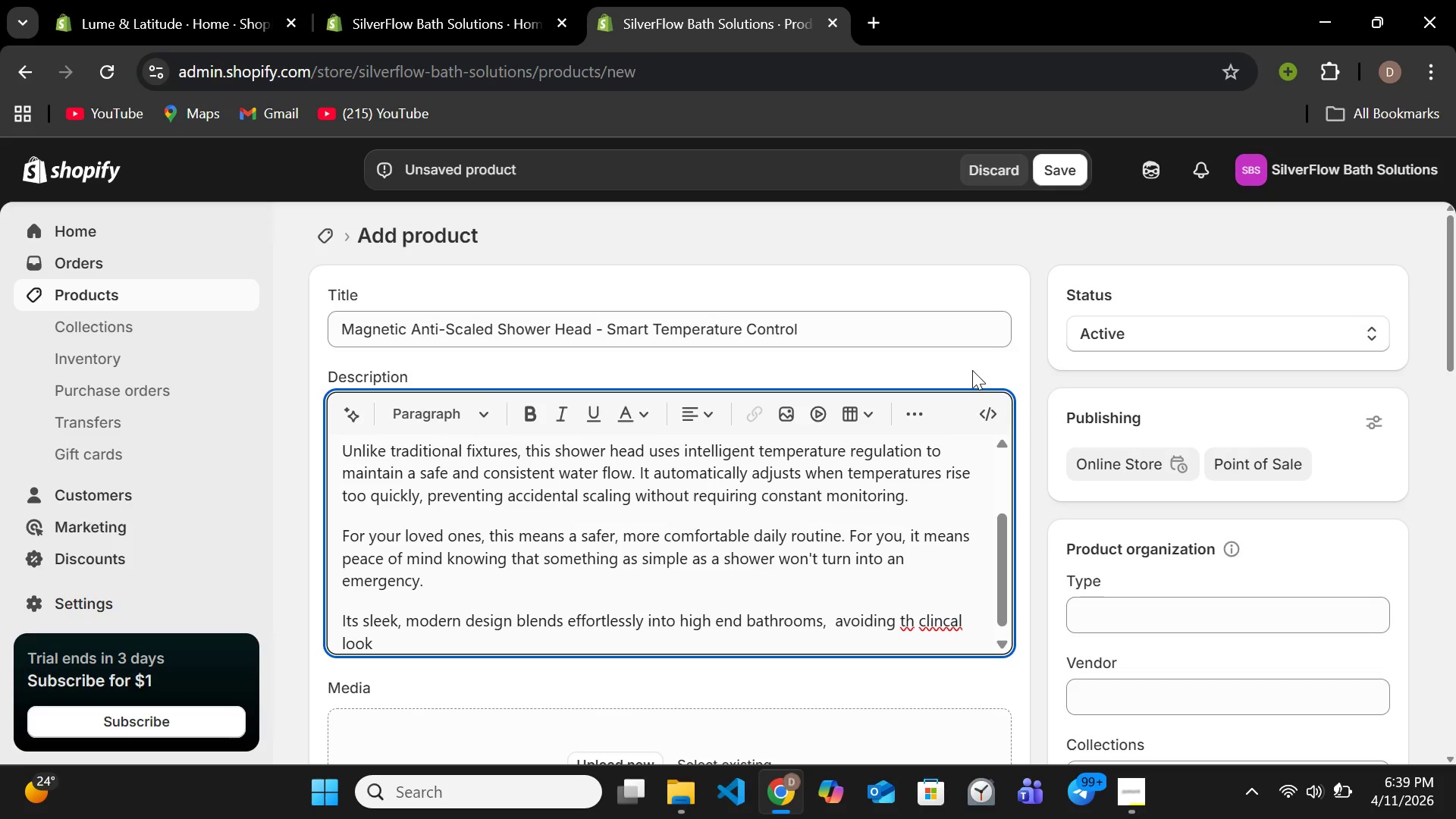 
key(Backslash)
 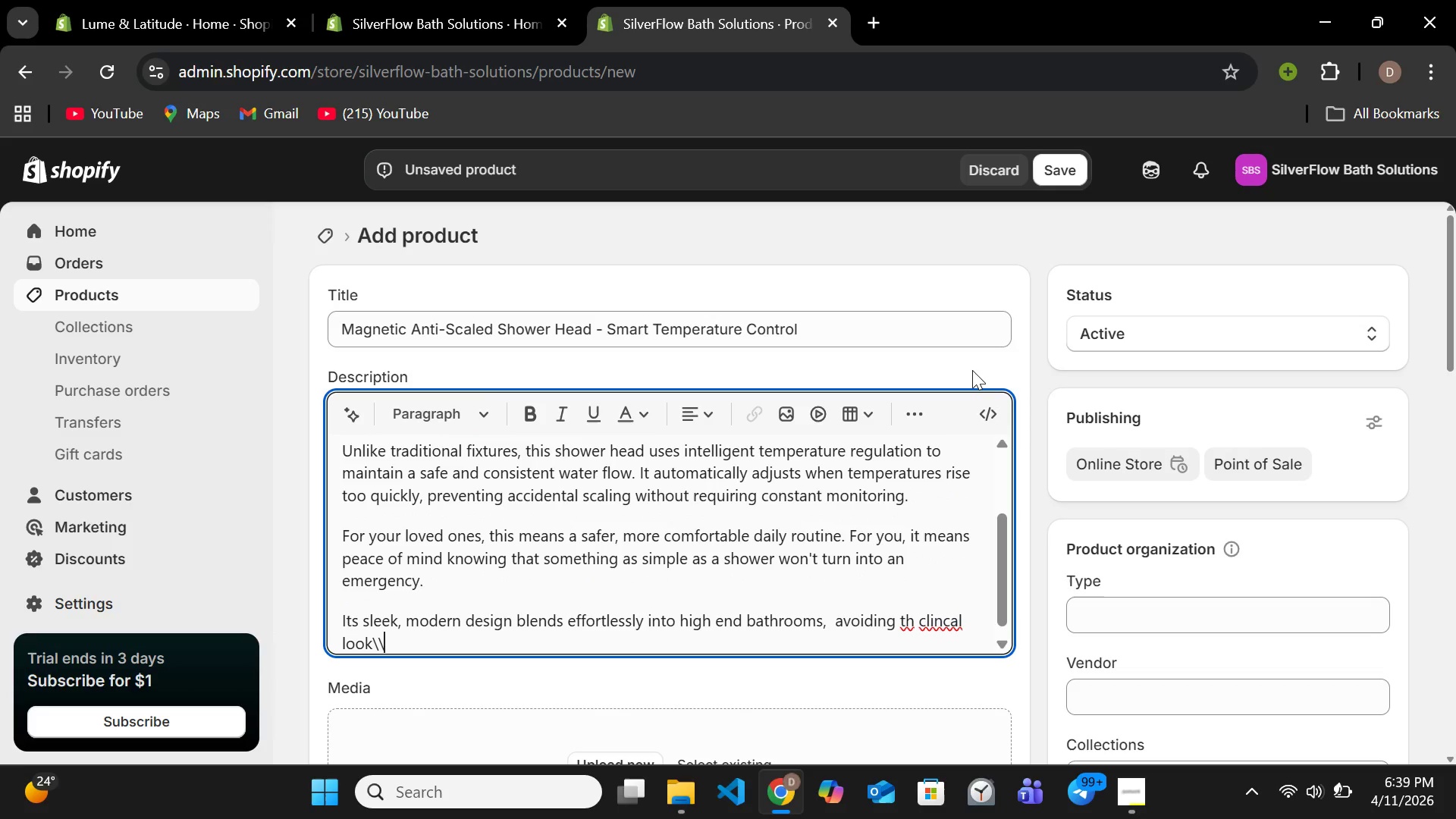 
key(Backslash)
 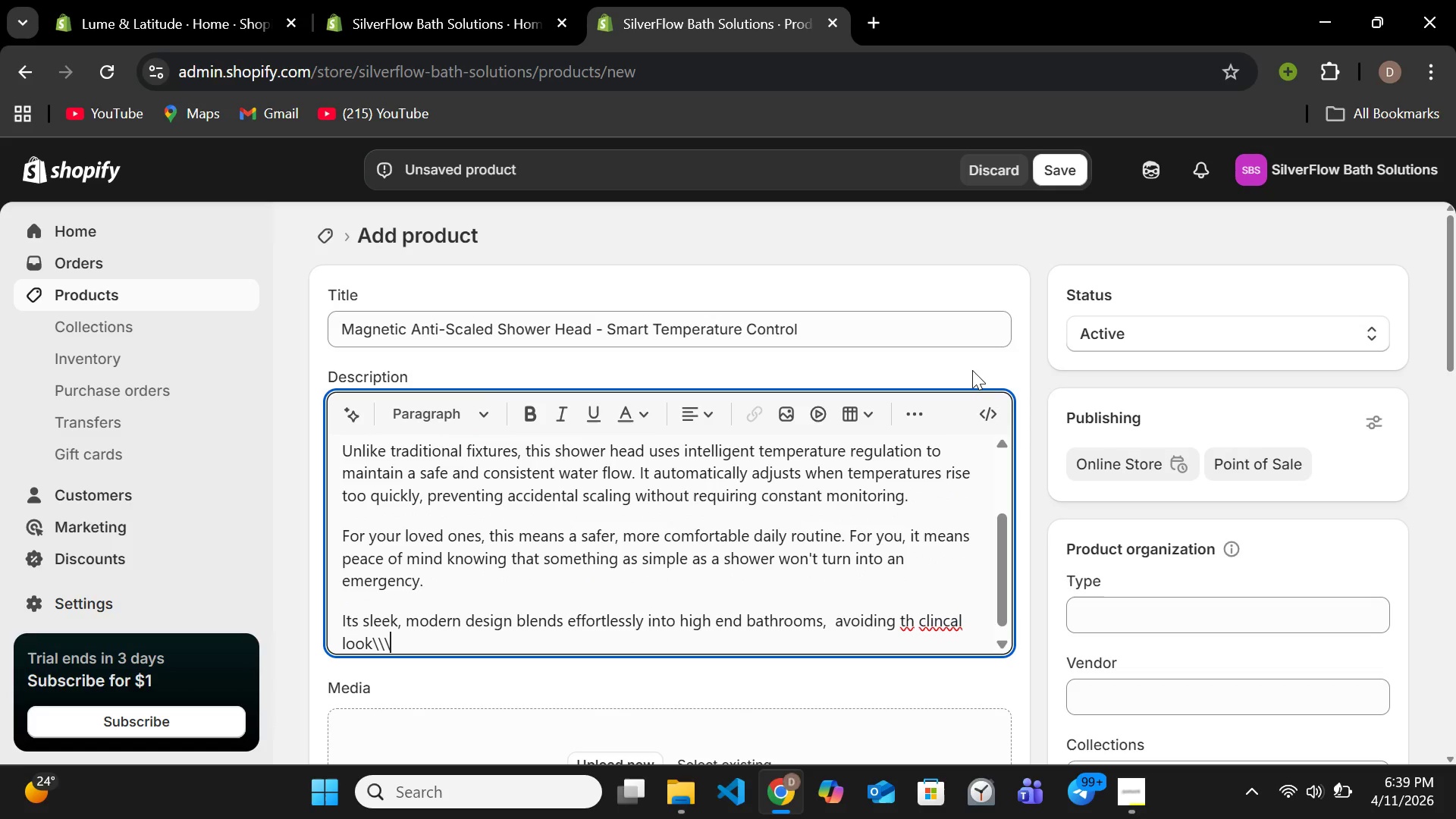 
key(Backslash)
 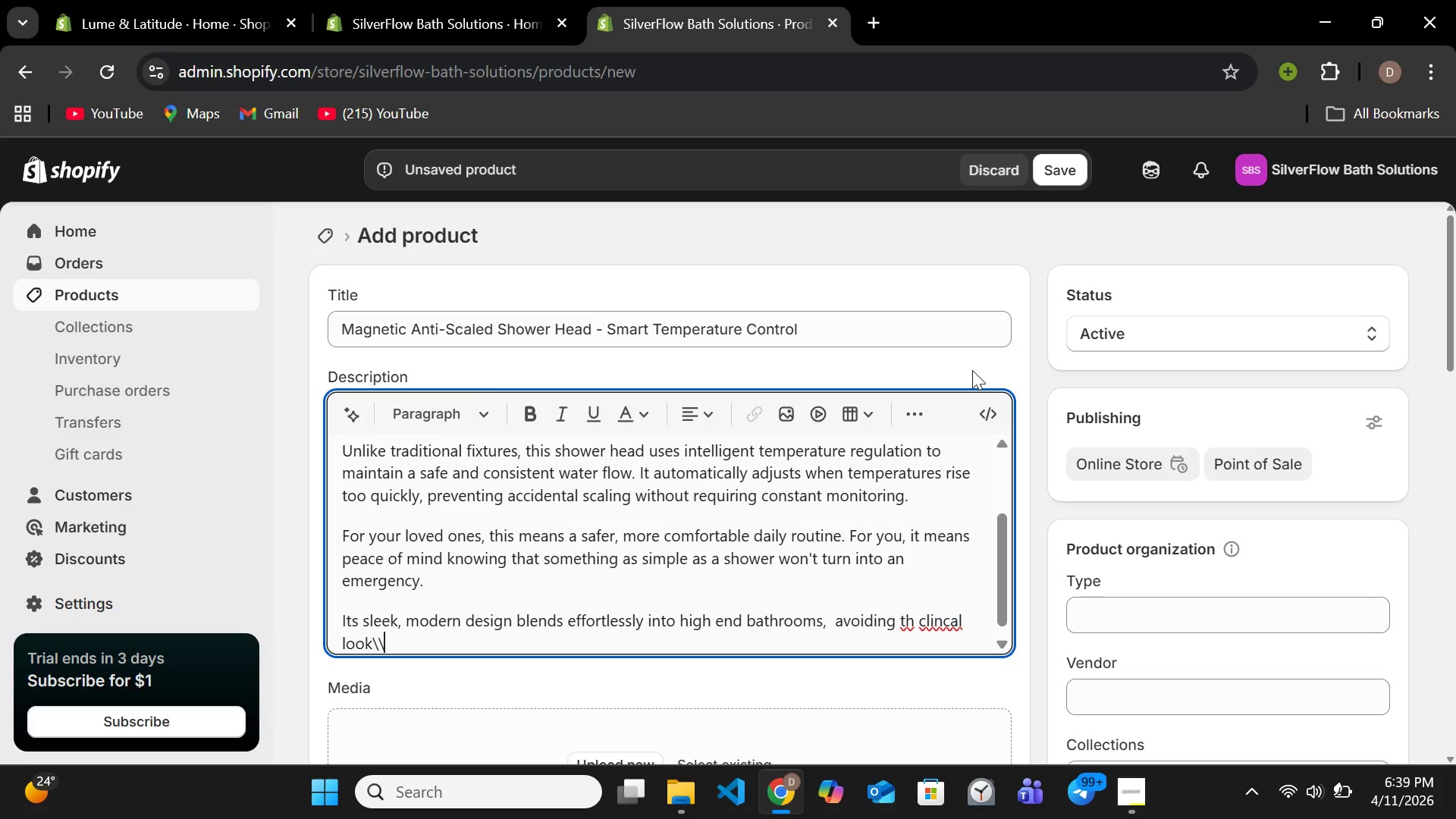 
key(Backspace)
 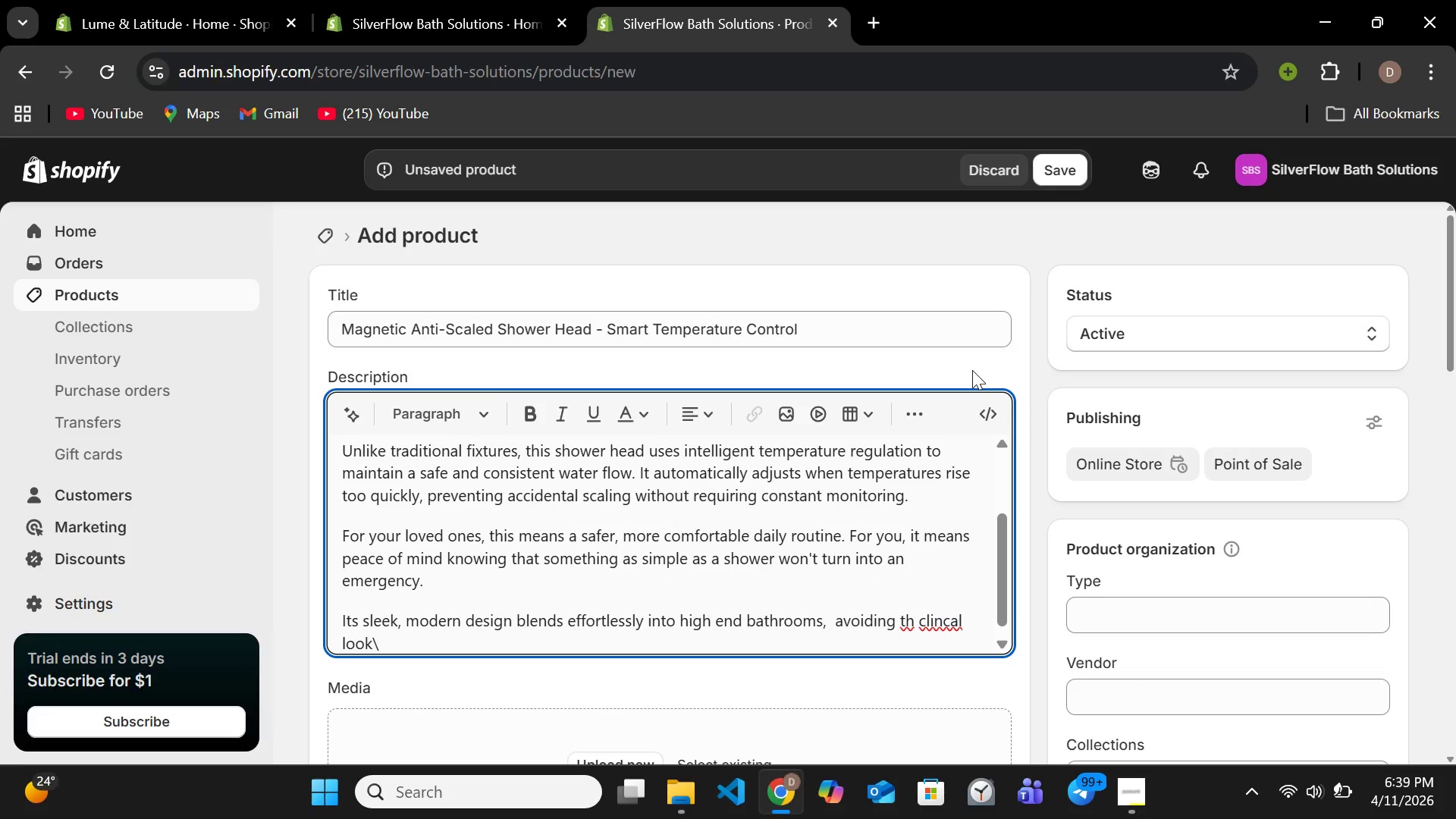 
key(Backspace)
 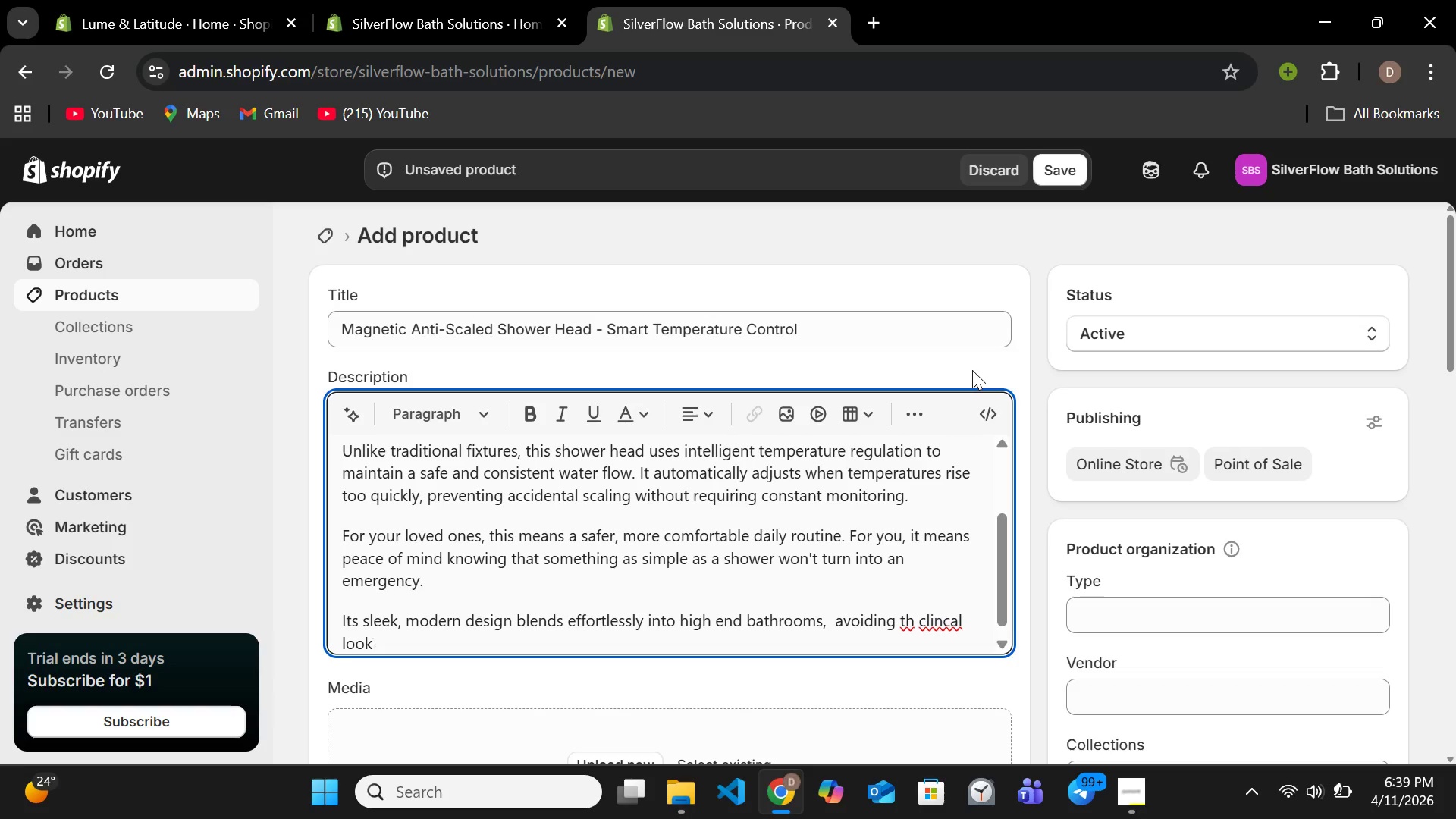 
key(Backspace)
 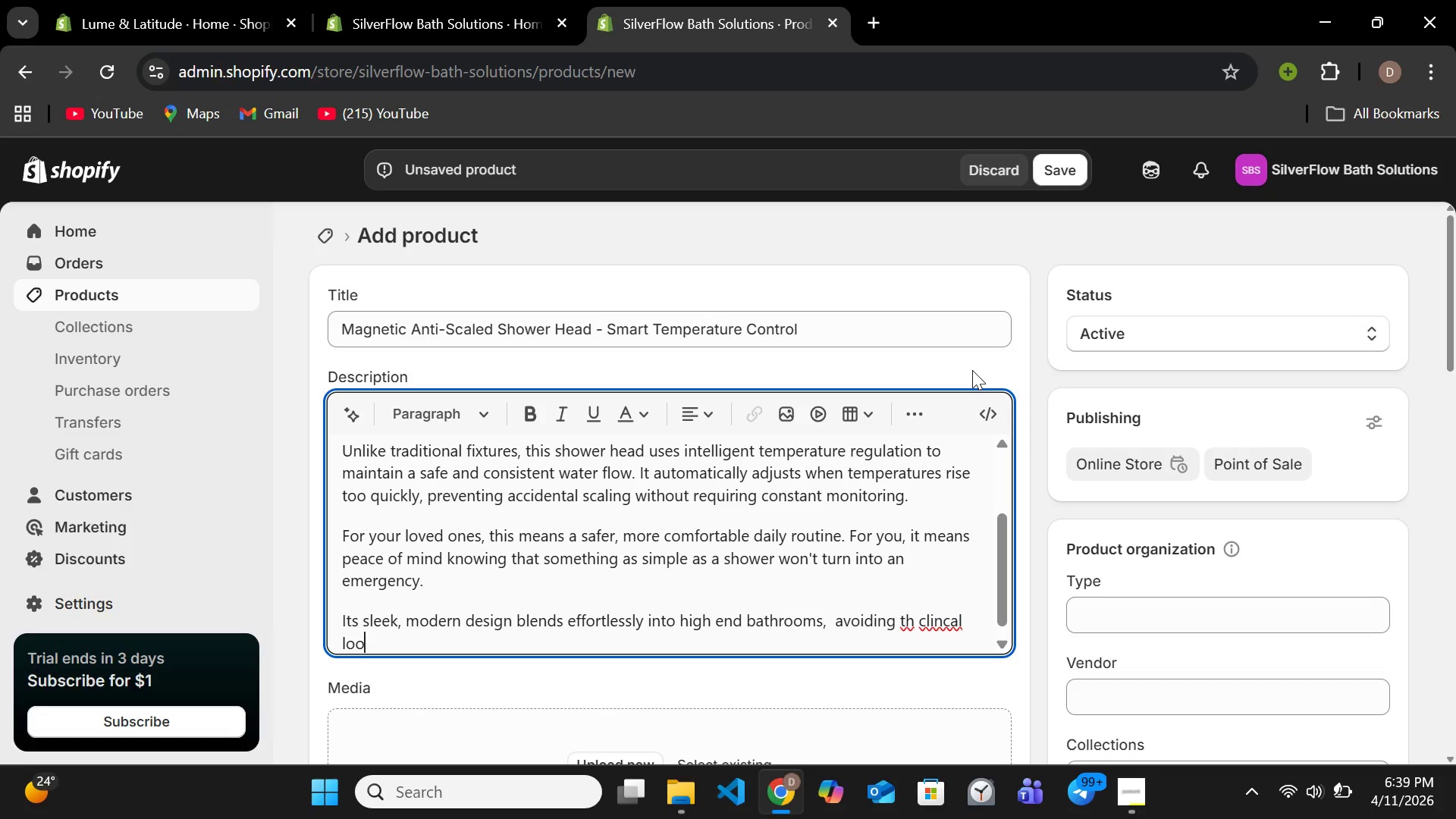 
key(Backspace)
 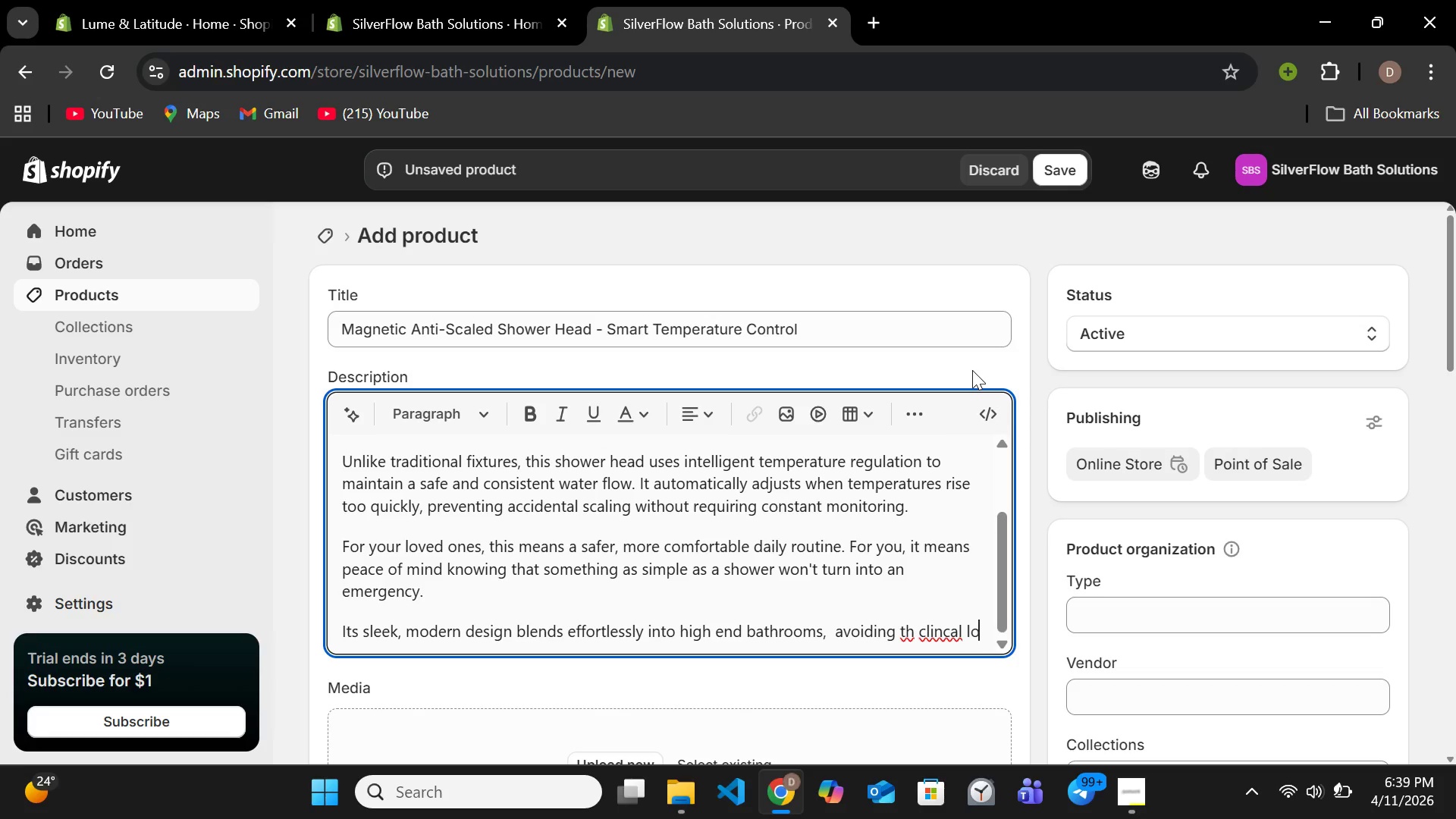 
key(Backspace)
 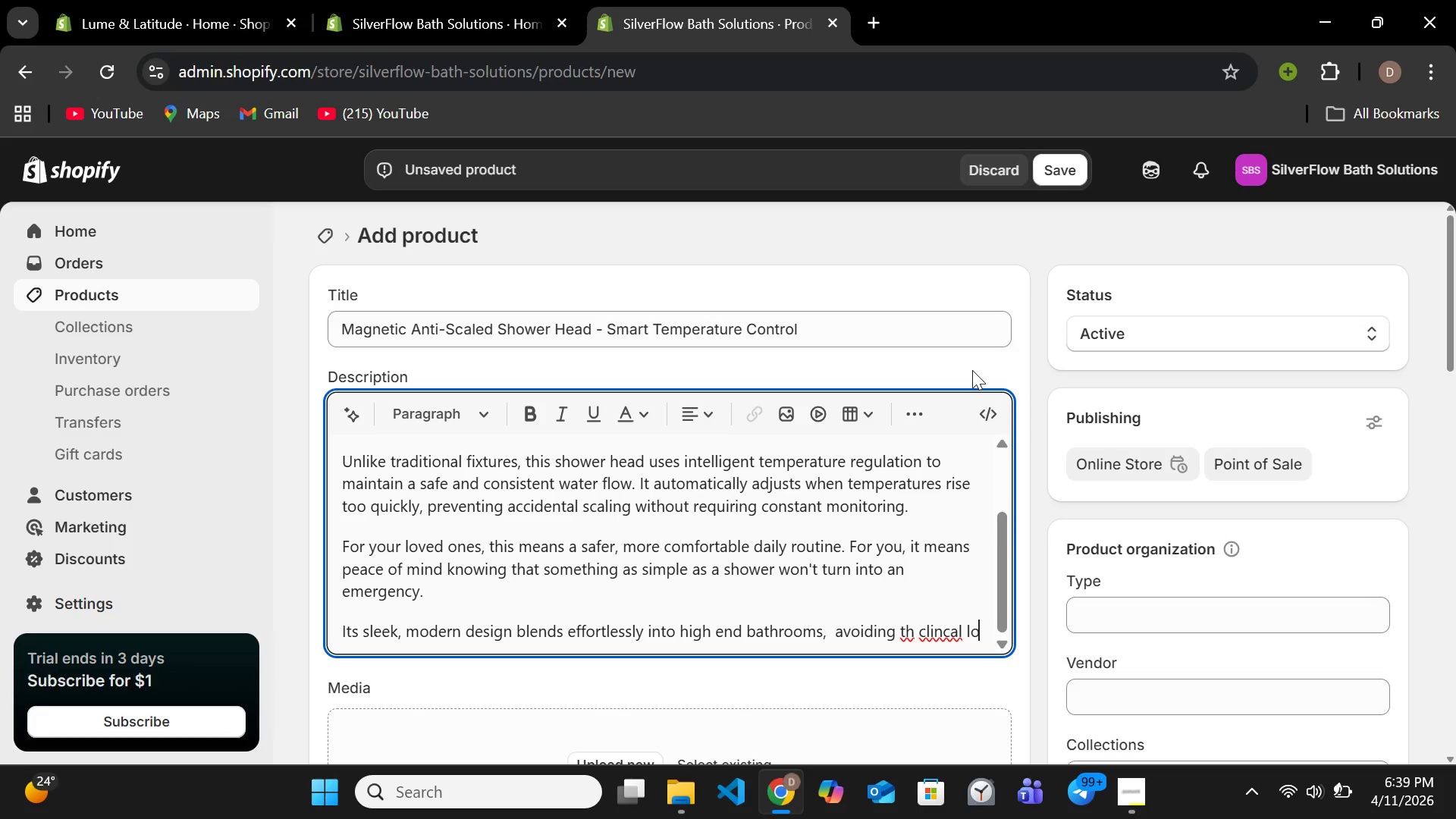 
hold_key(key=Backspace, duration=0.81)
 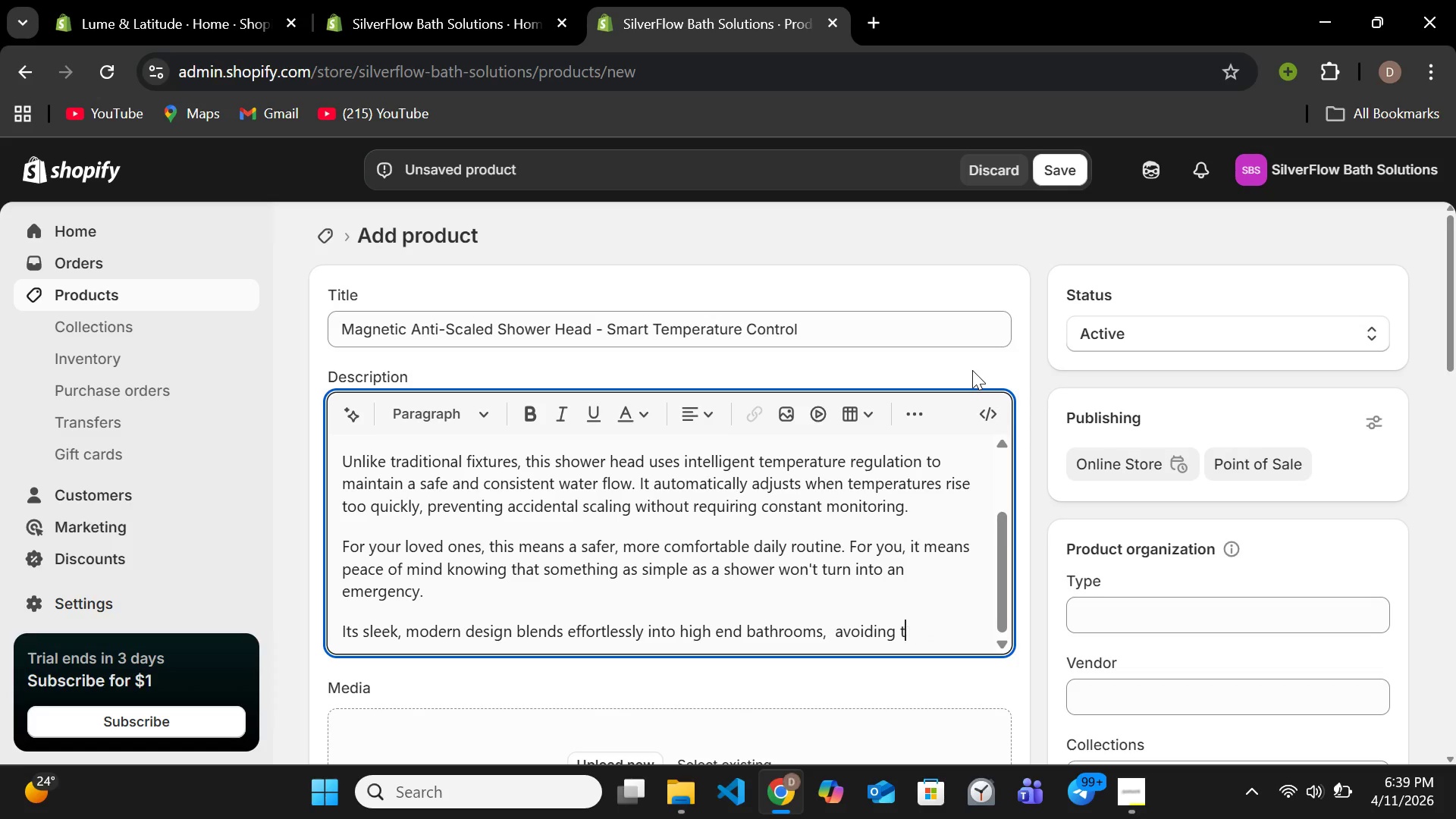 
hold_key(key=Backspace, duration=0.8)
 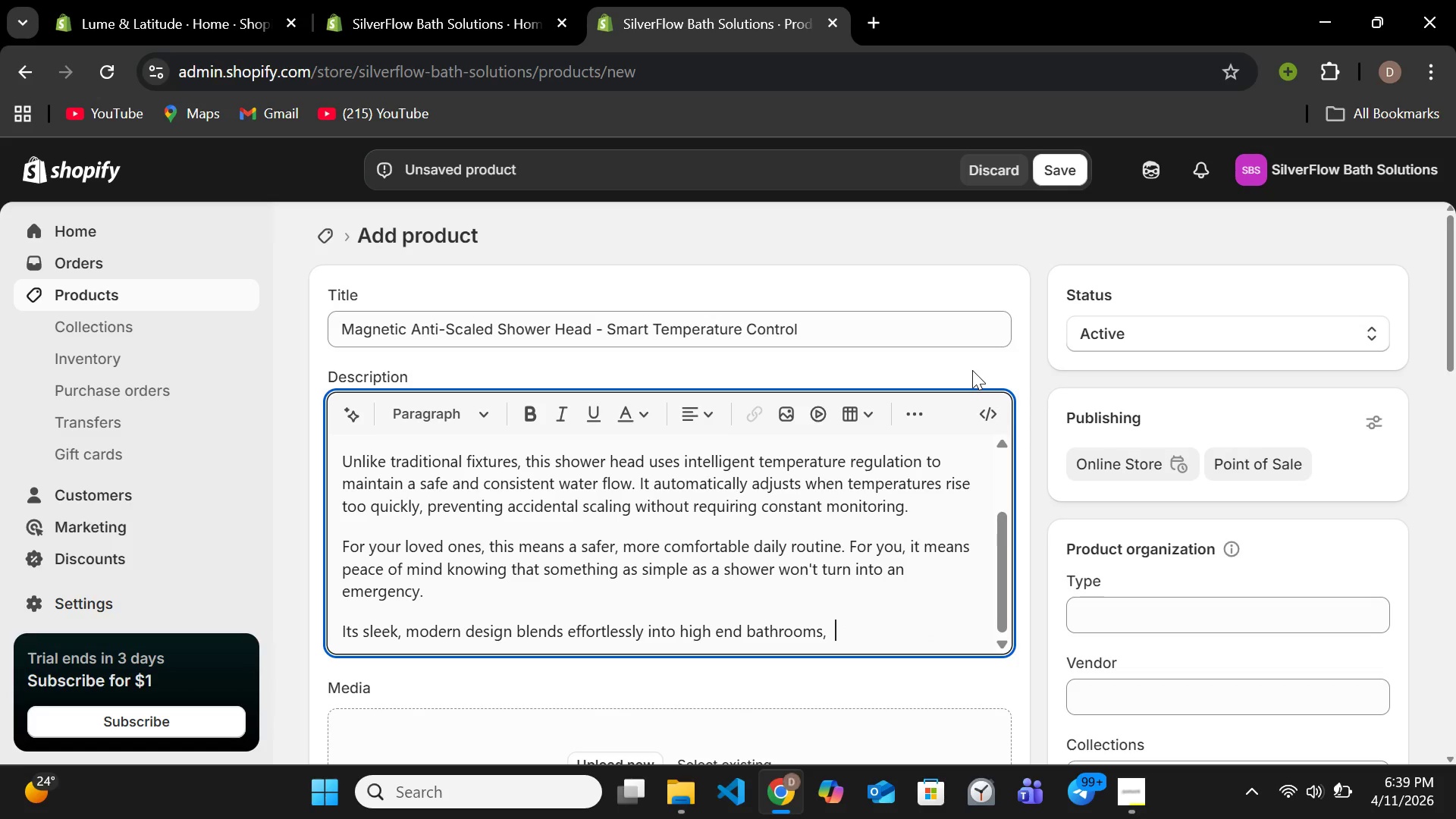 
key(Backspace)
 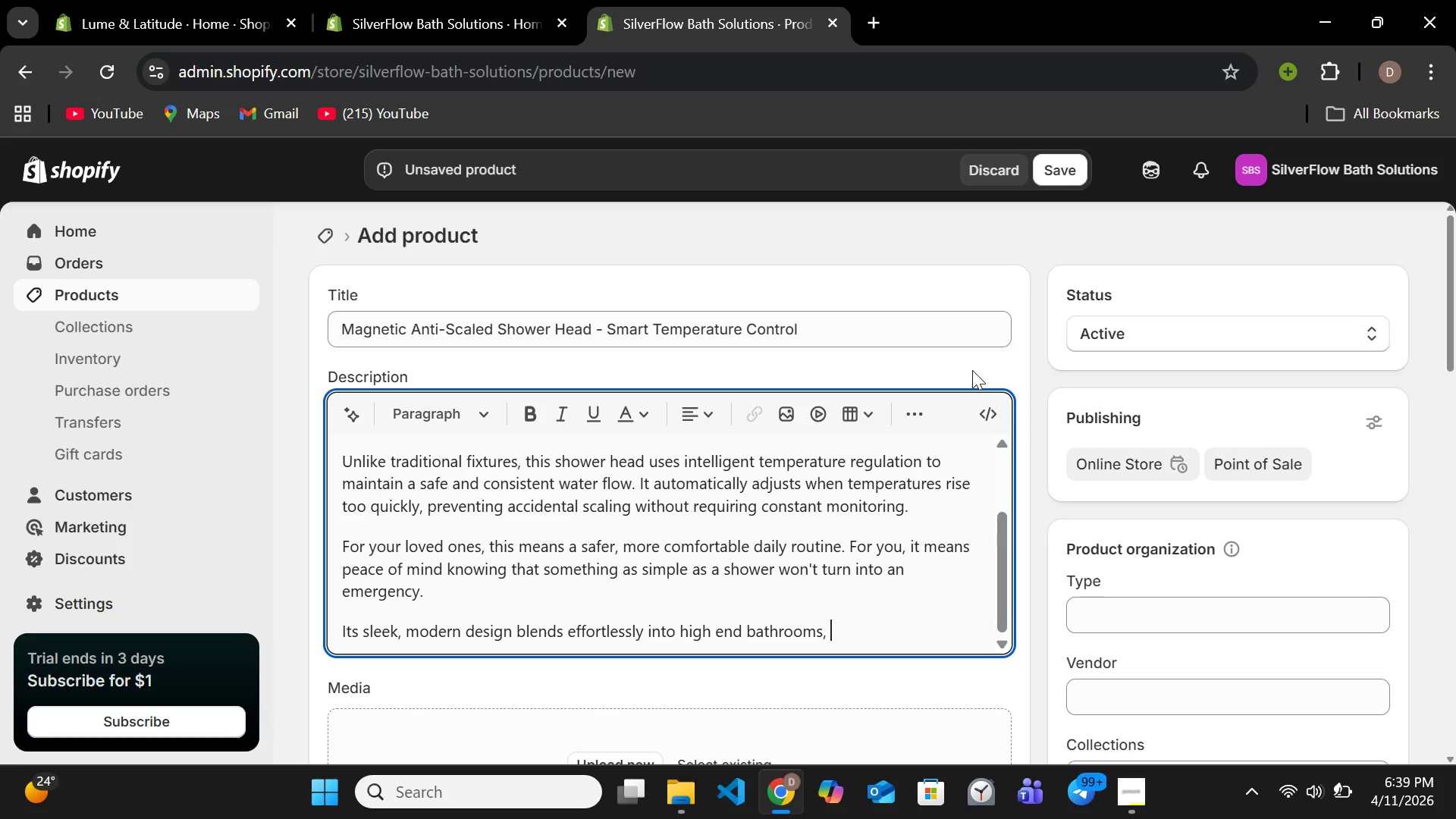 
key(Backspace)
 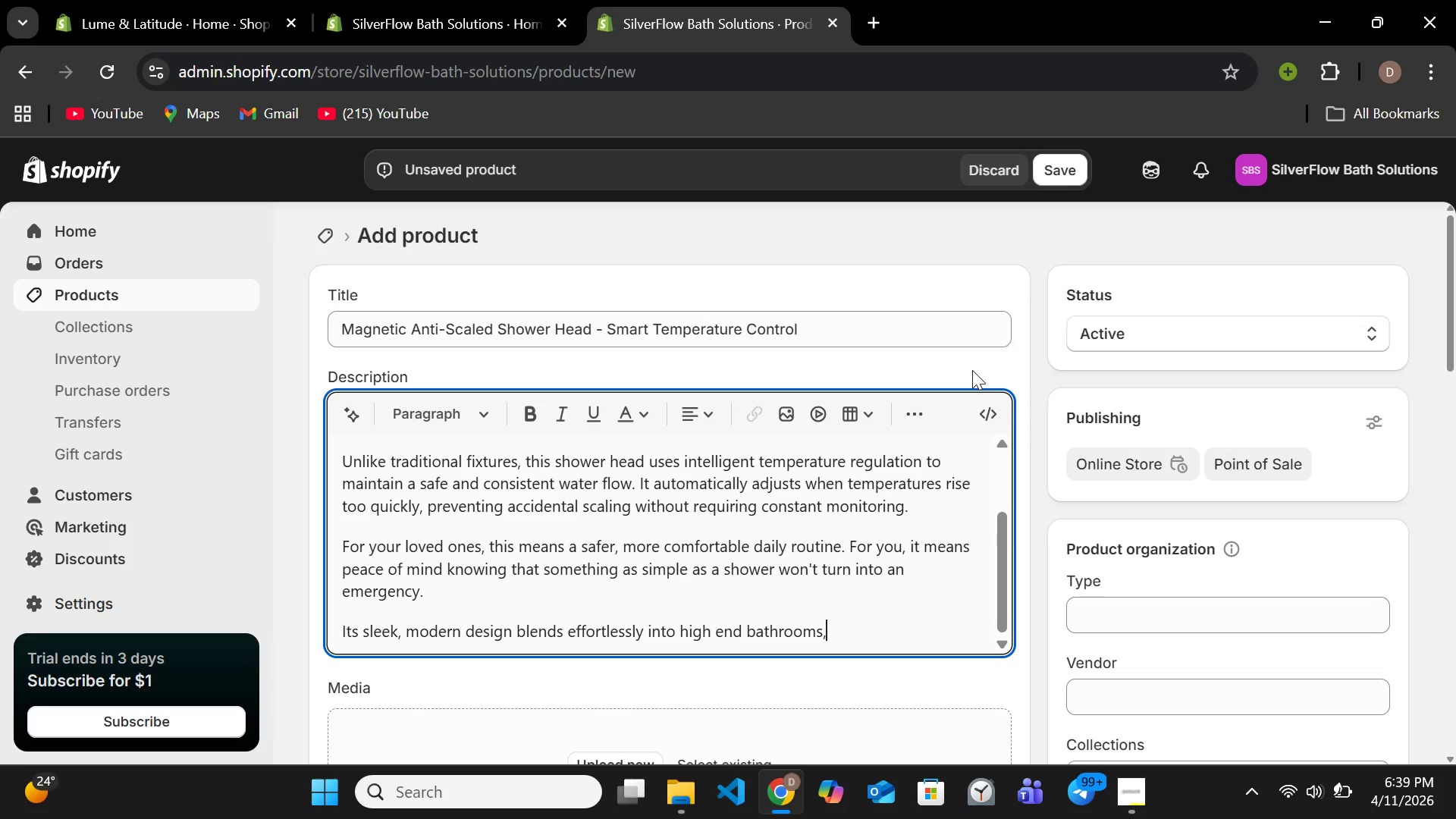 
key(Backspace)
 